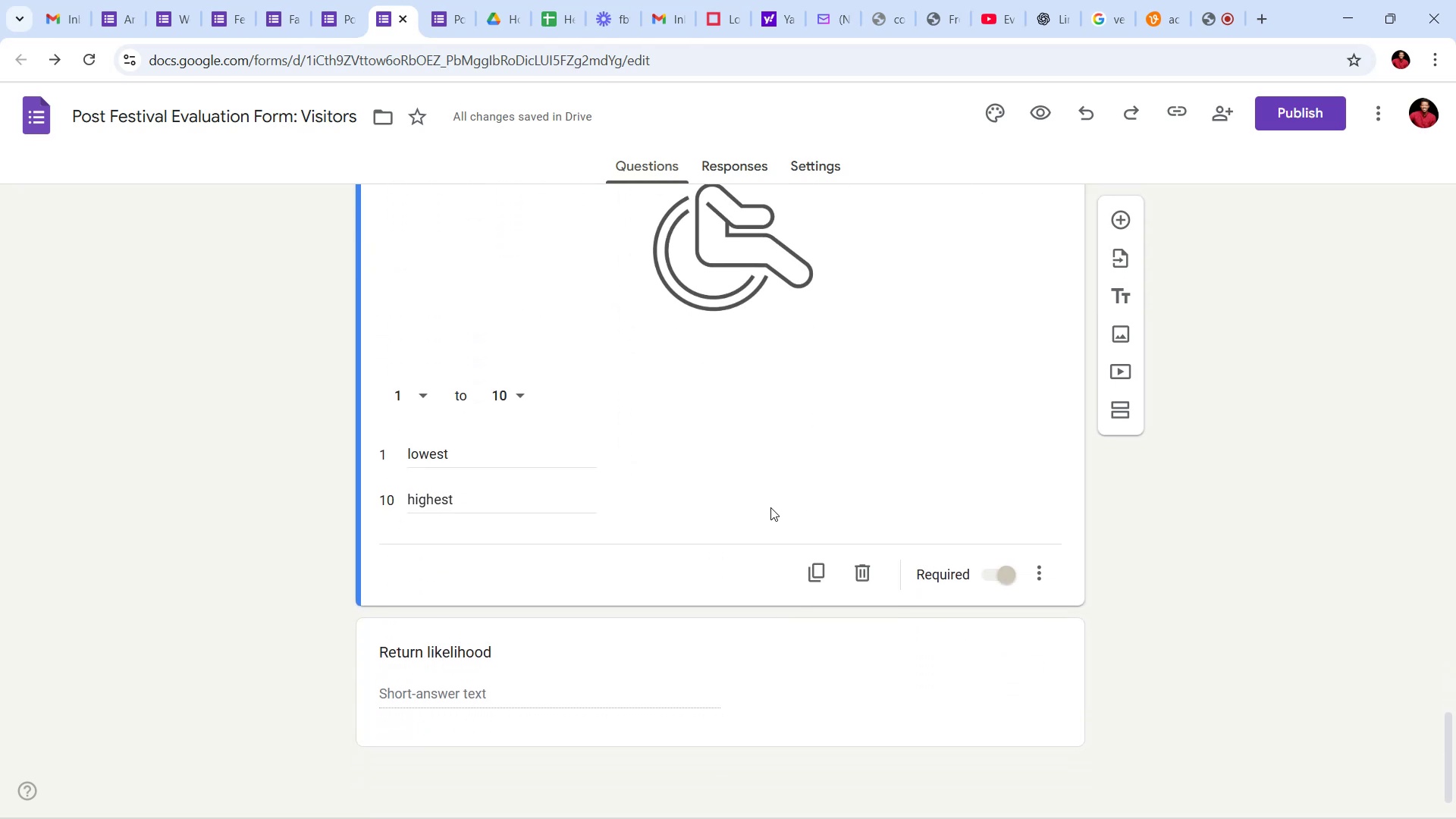 
scroll: coordinate [768, 501], scroll_direction: up, amount: 6.0
 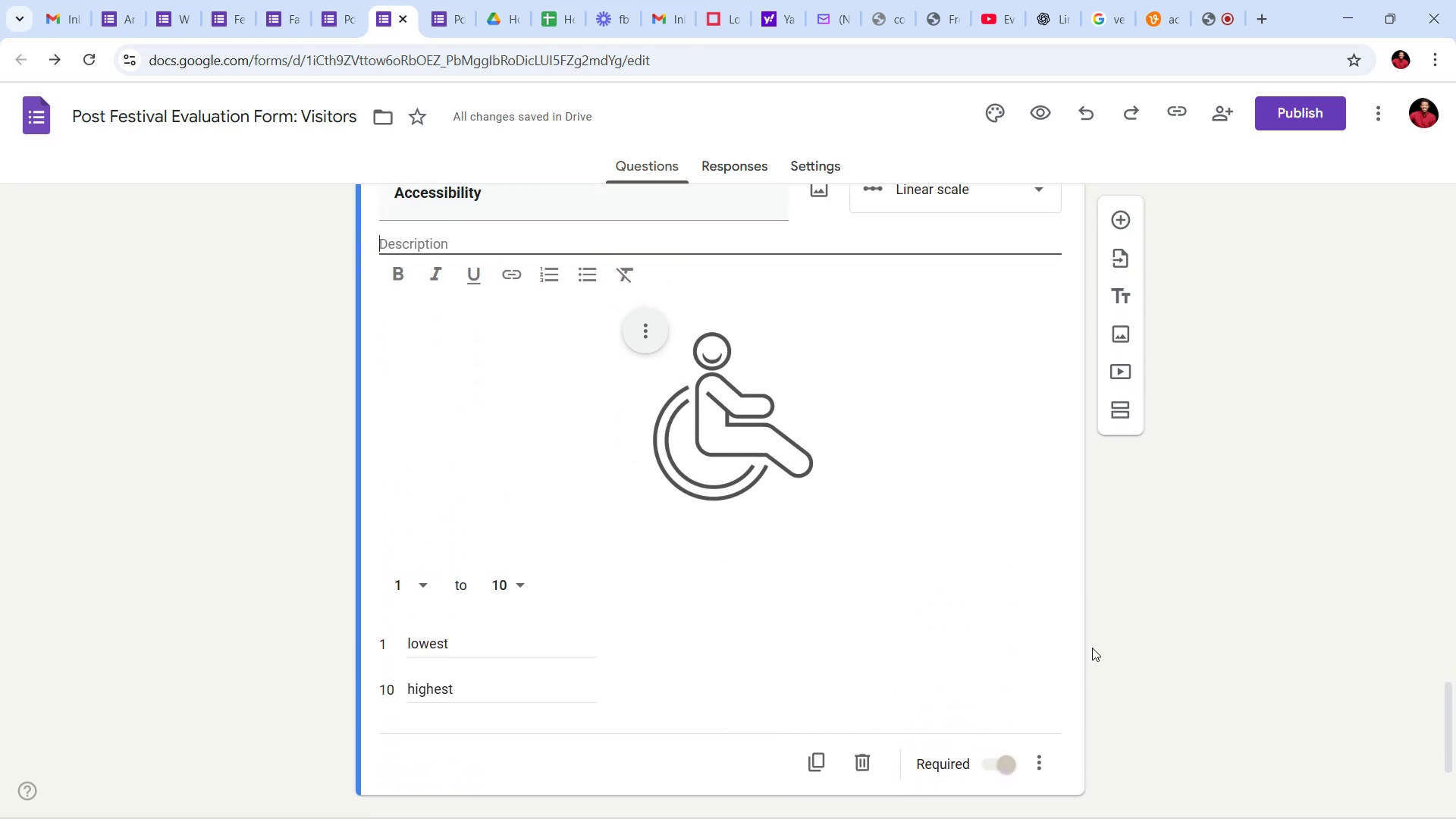 
scroll: coordinate [1050, 624], scroll_direction: down, amount: 4.0
 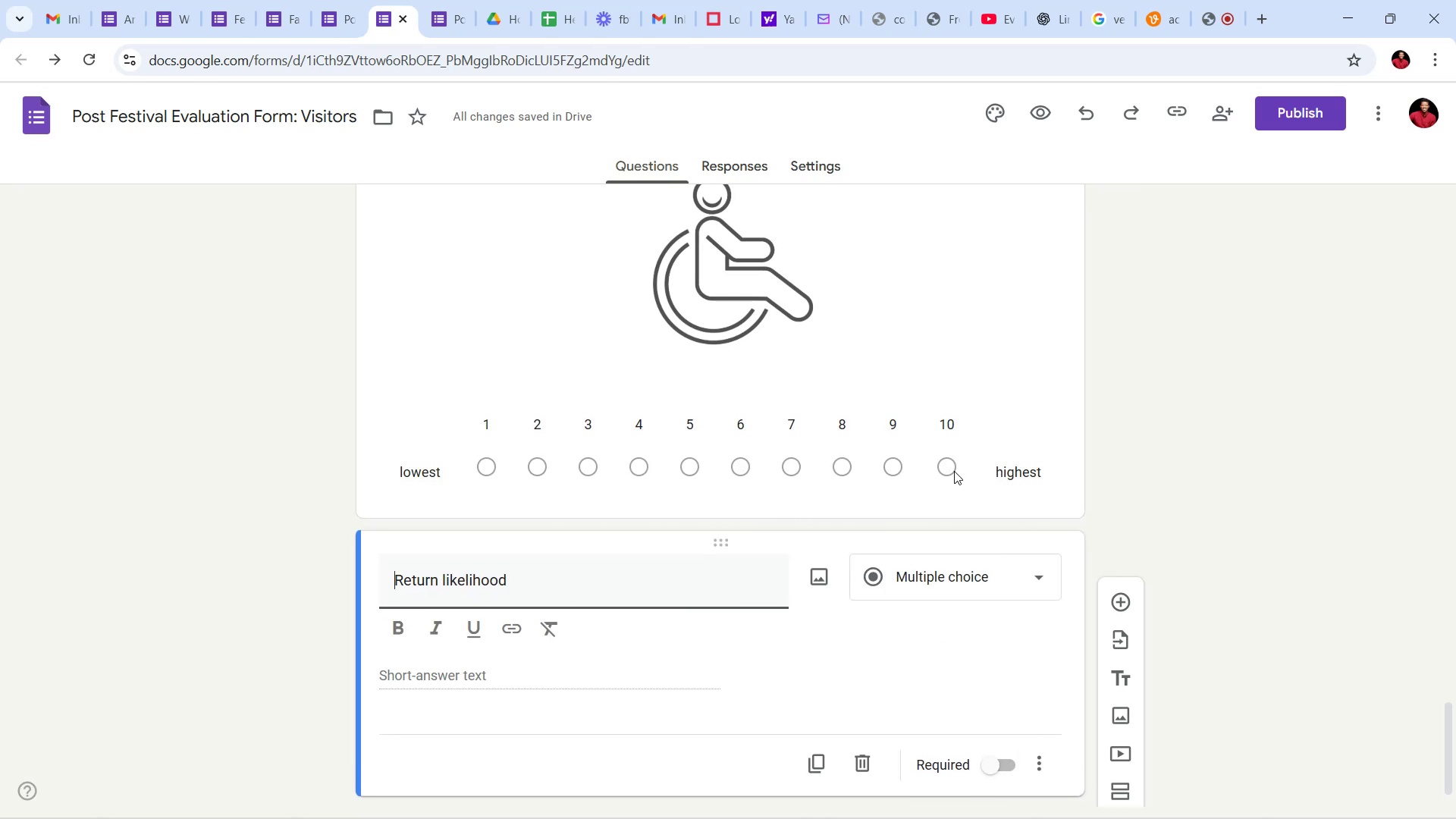 
scroll: coordinate [794, 491], scroll_direction: up, amount: 43.0
 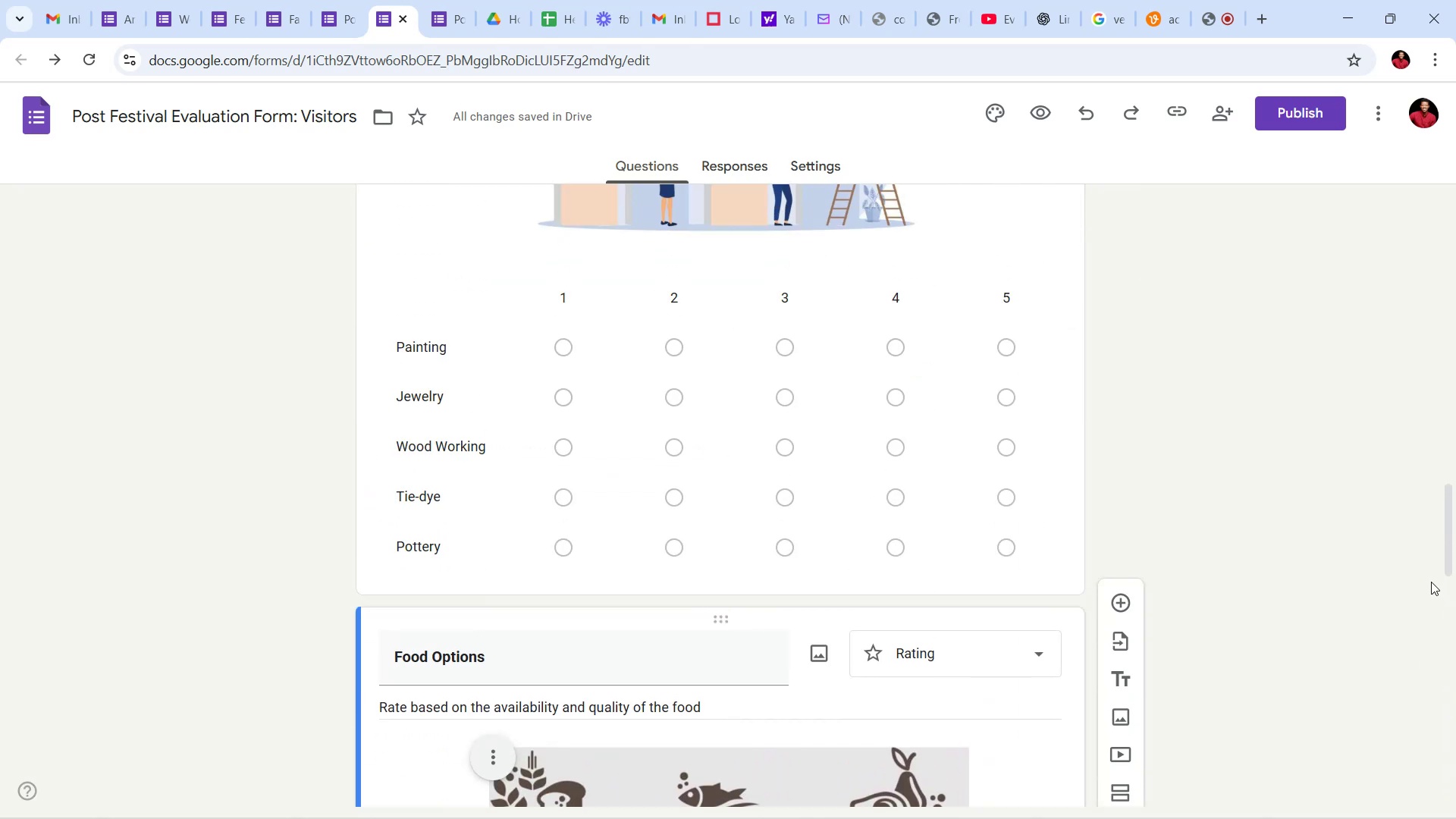 
left_click_drag(start_coordinate=[1448, 536], to_coordinate=[1442, 312])
 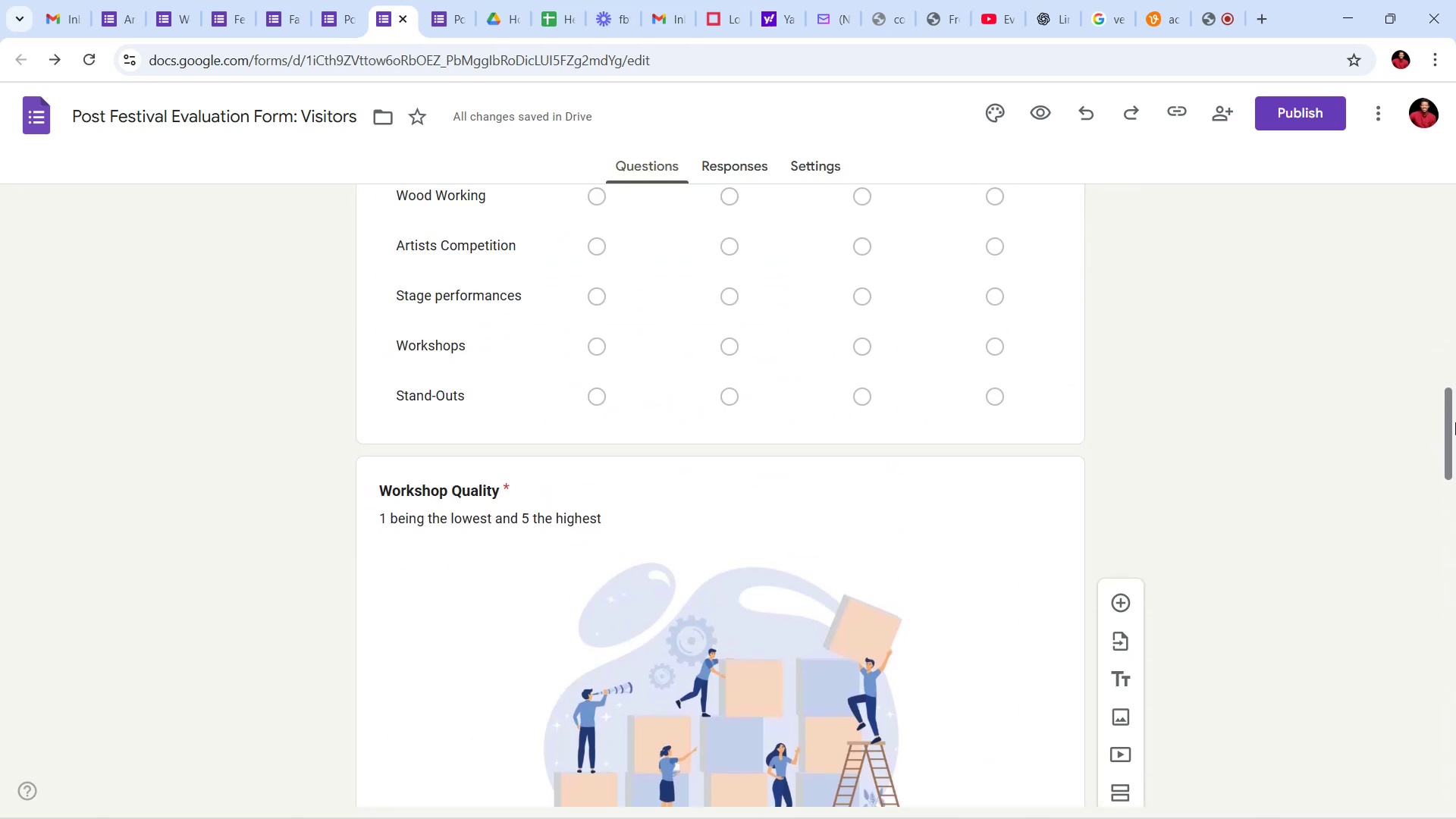 
scroll: coordinate [1436, 453], scroll_direction: none, amount: 0.0
 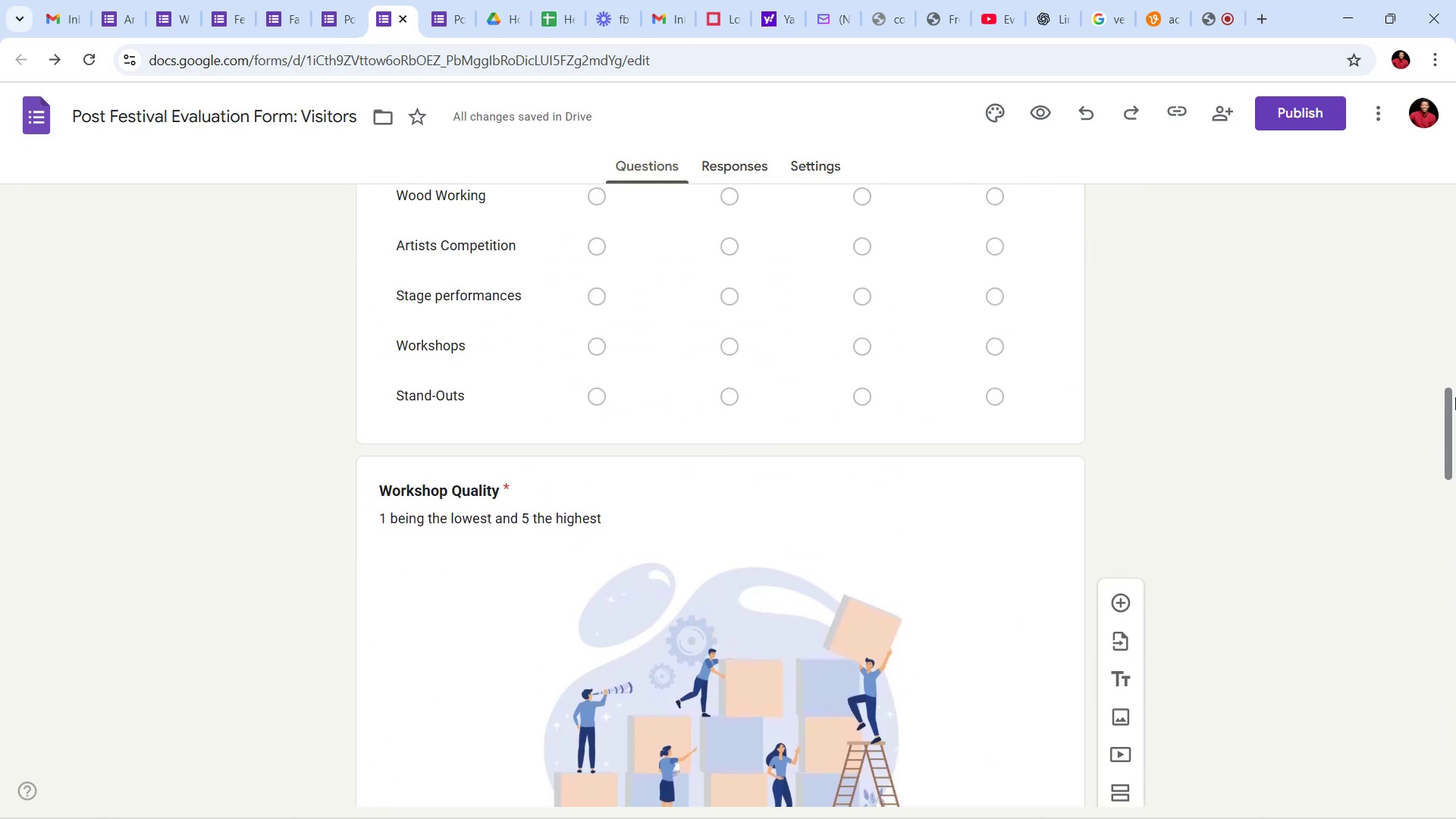 
left_click_drag(start_coordinate=[1455, 432], to_coordinate=[1455, 190])
 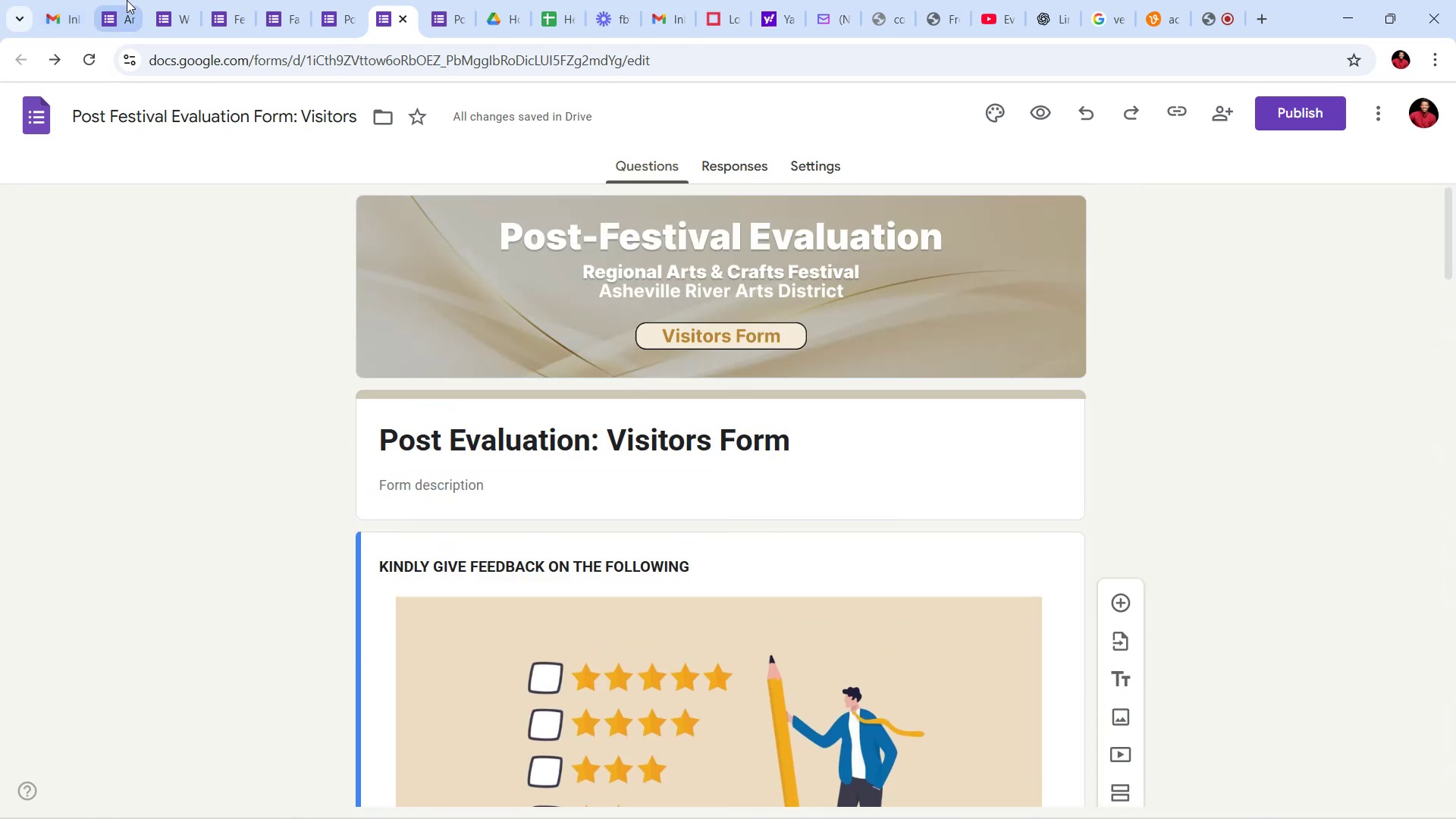 
left_click([115, 2])
 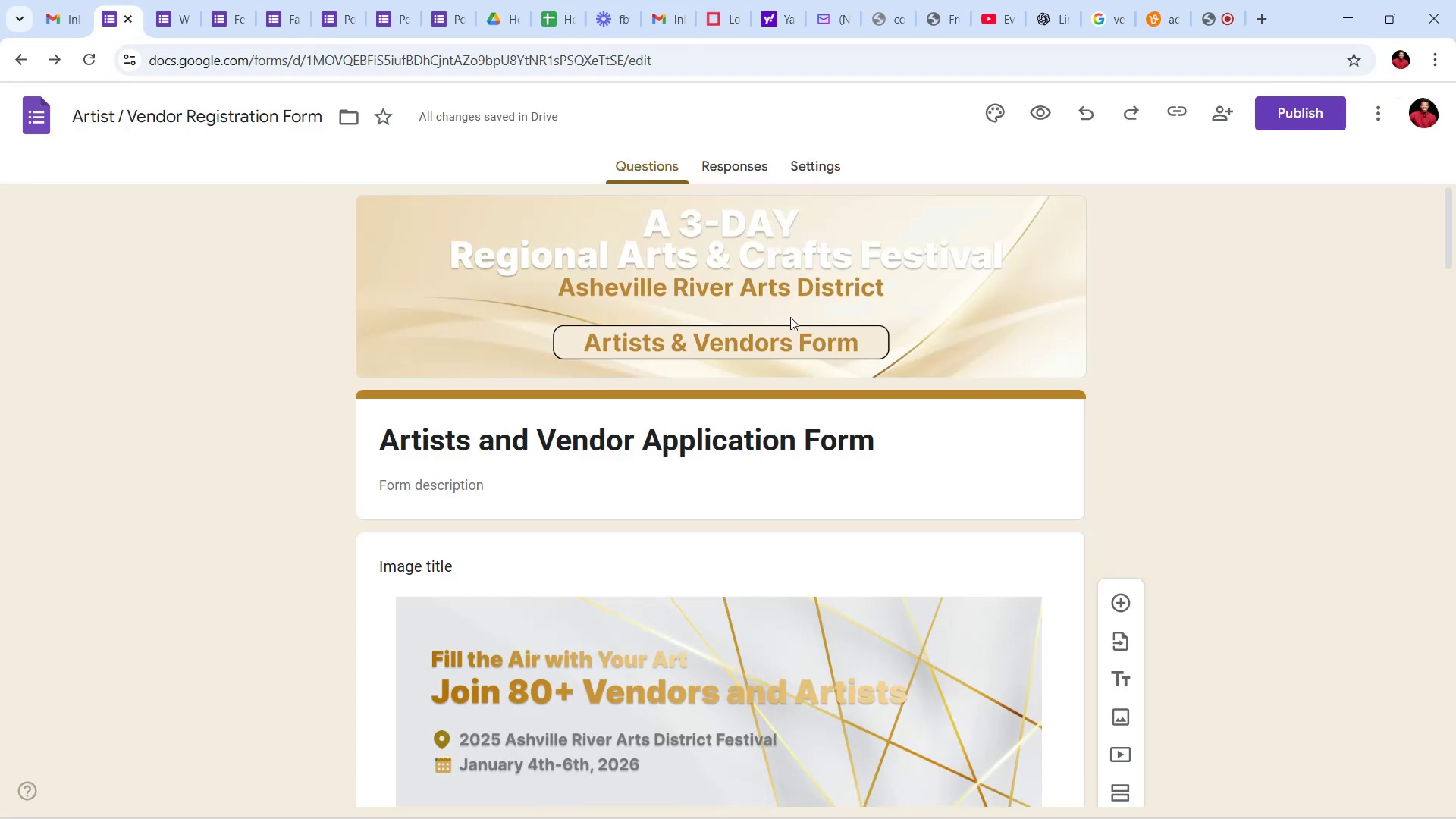 
left_click_drag(start_coordinate=[1454, 224], to_coordinate=[1454, 198])
 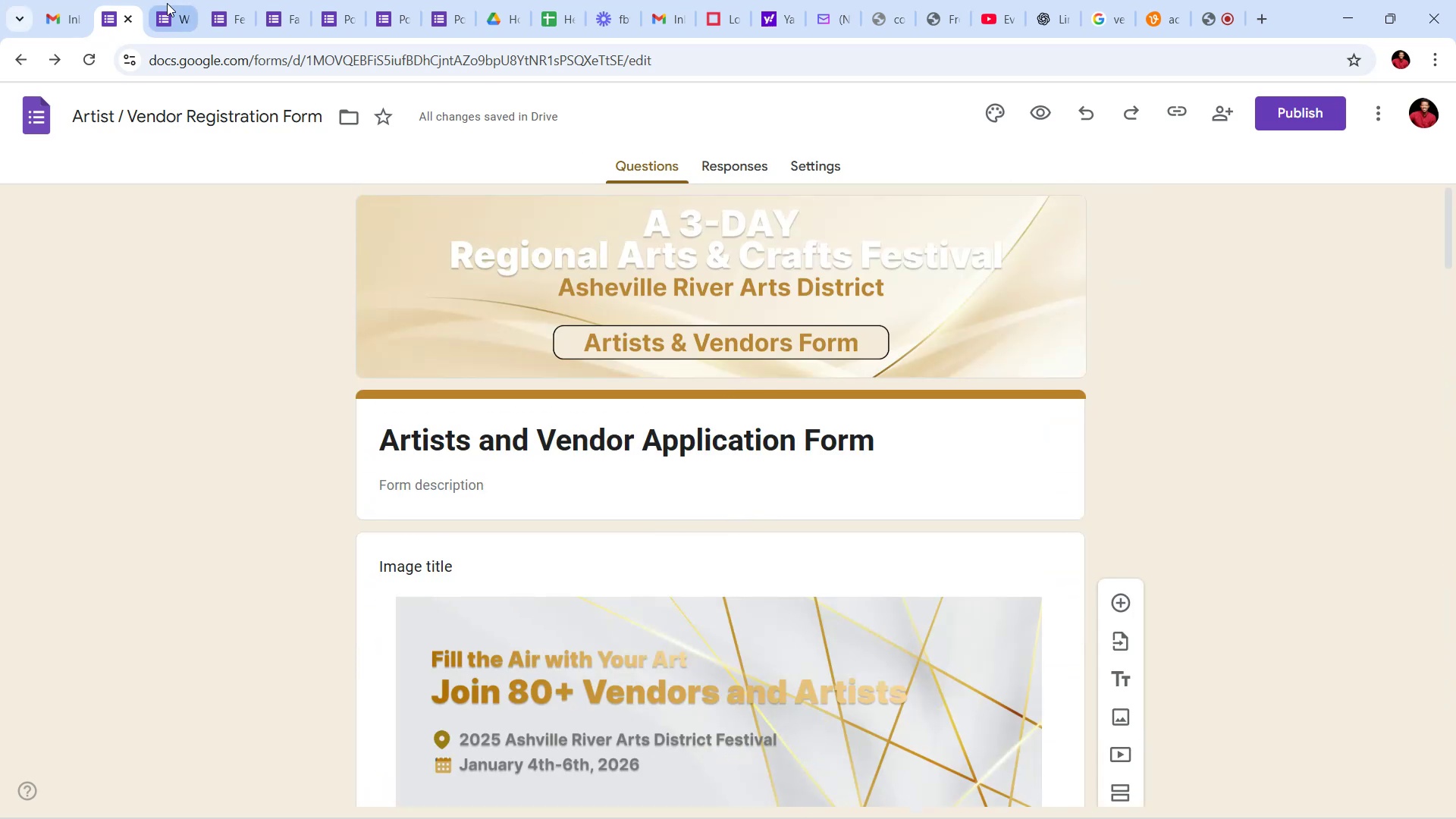 
left_click([167, 0])
 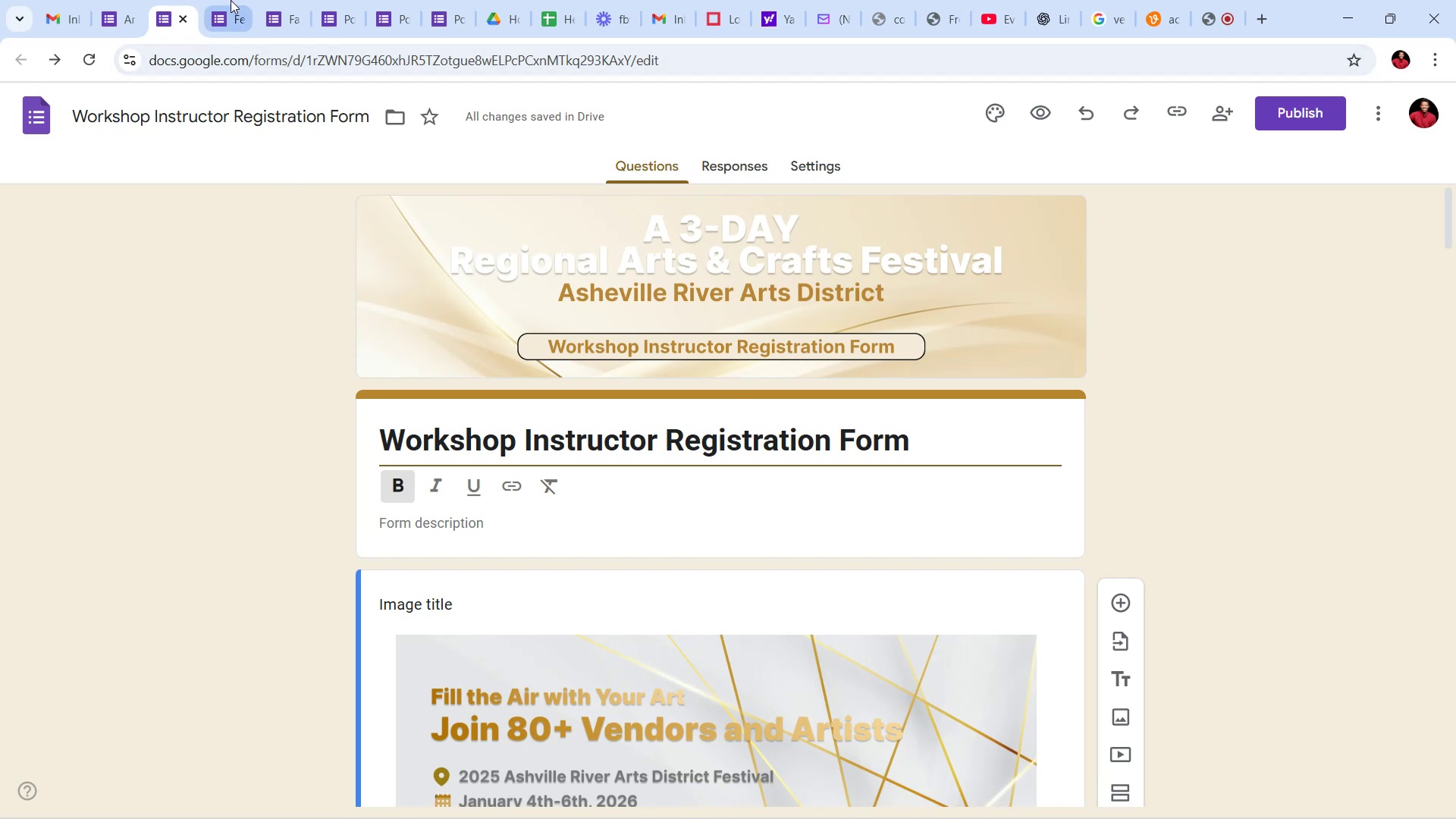 
left_click([227, 0])
 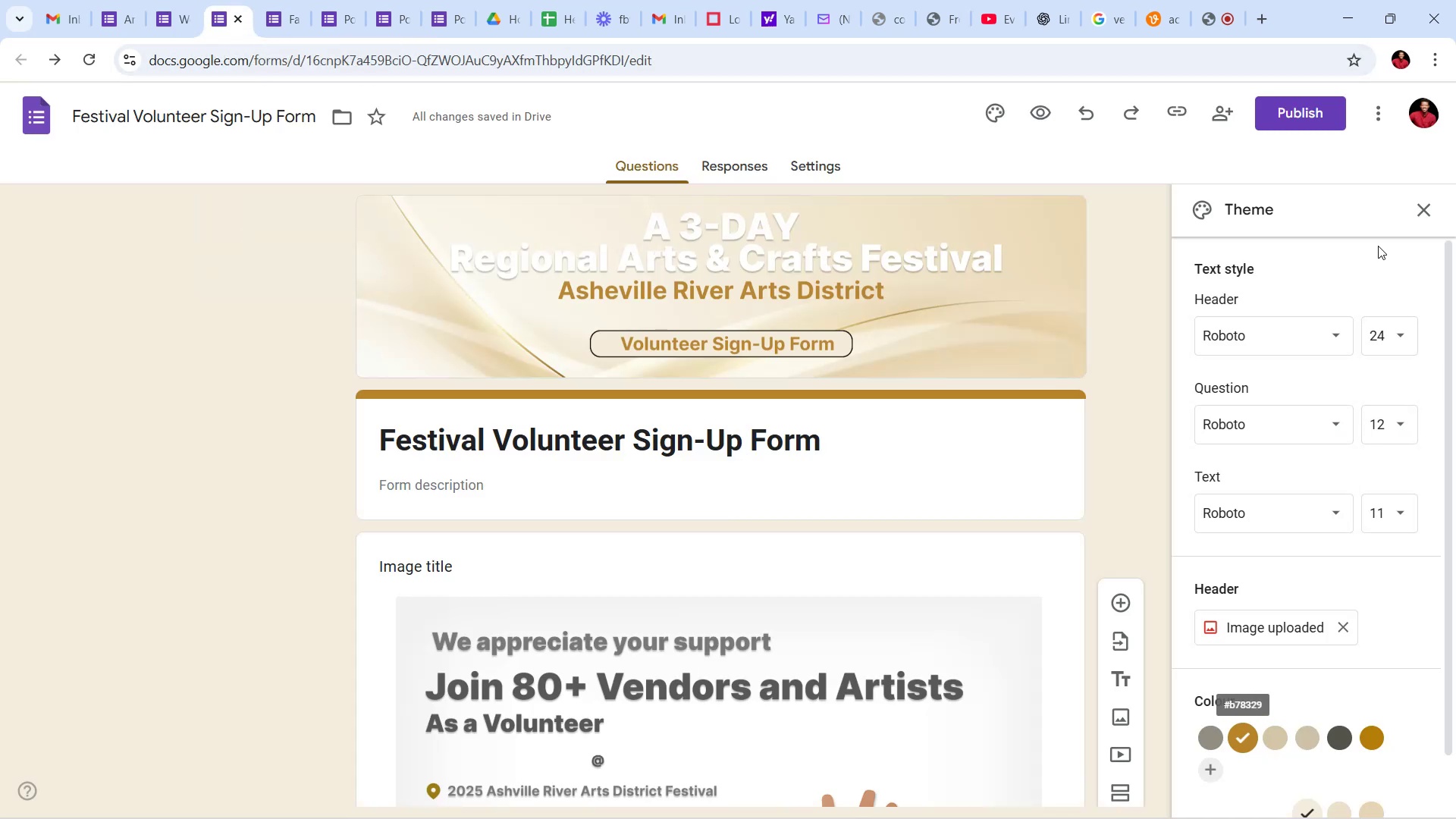 
left_click([1412, 202])
 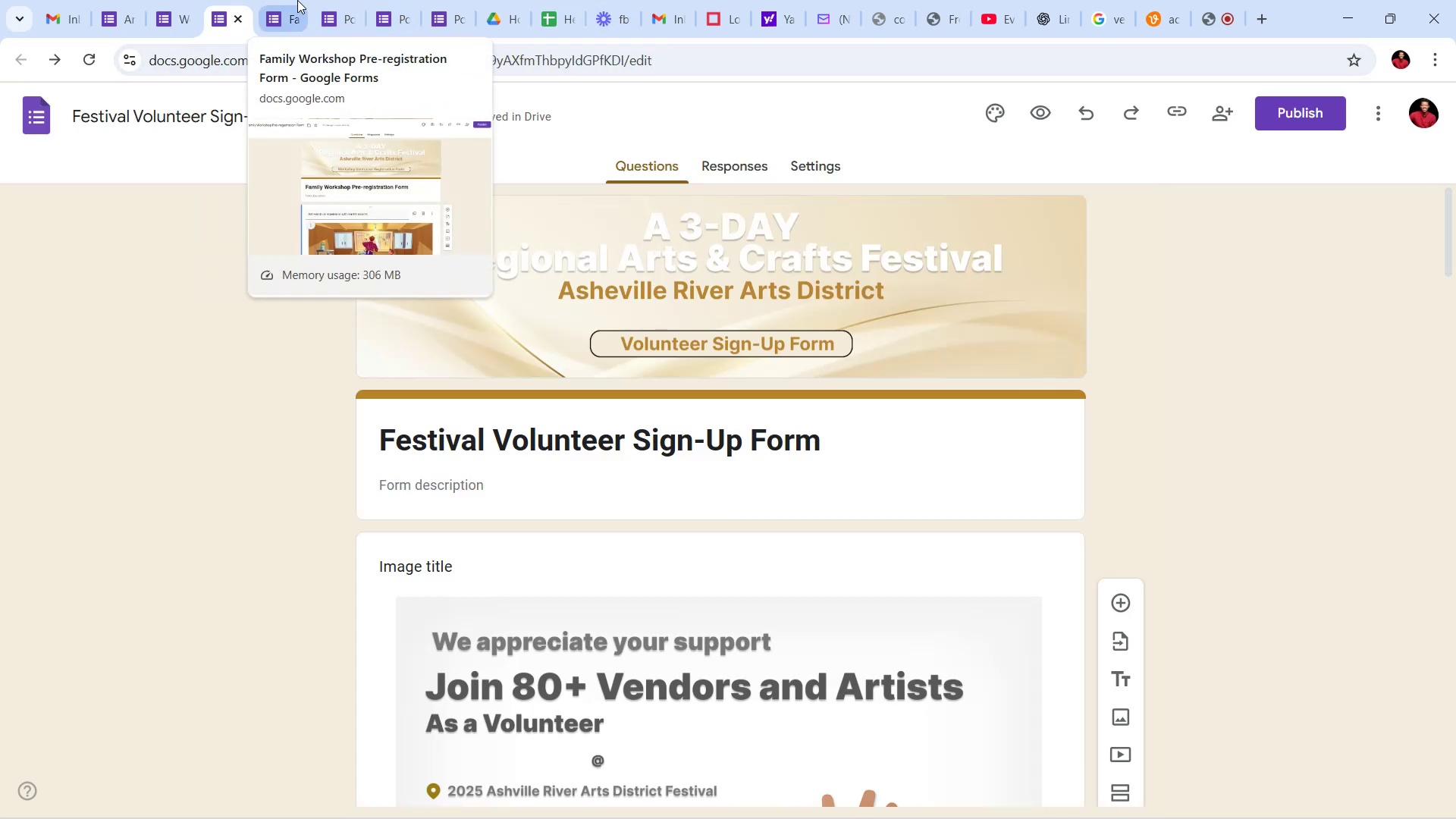 
wait(5.39)
 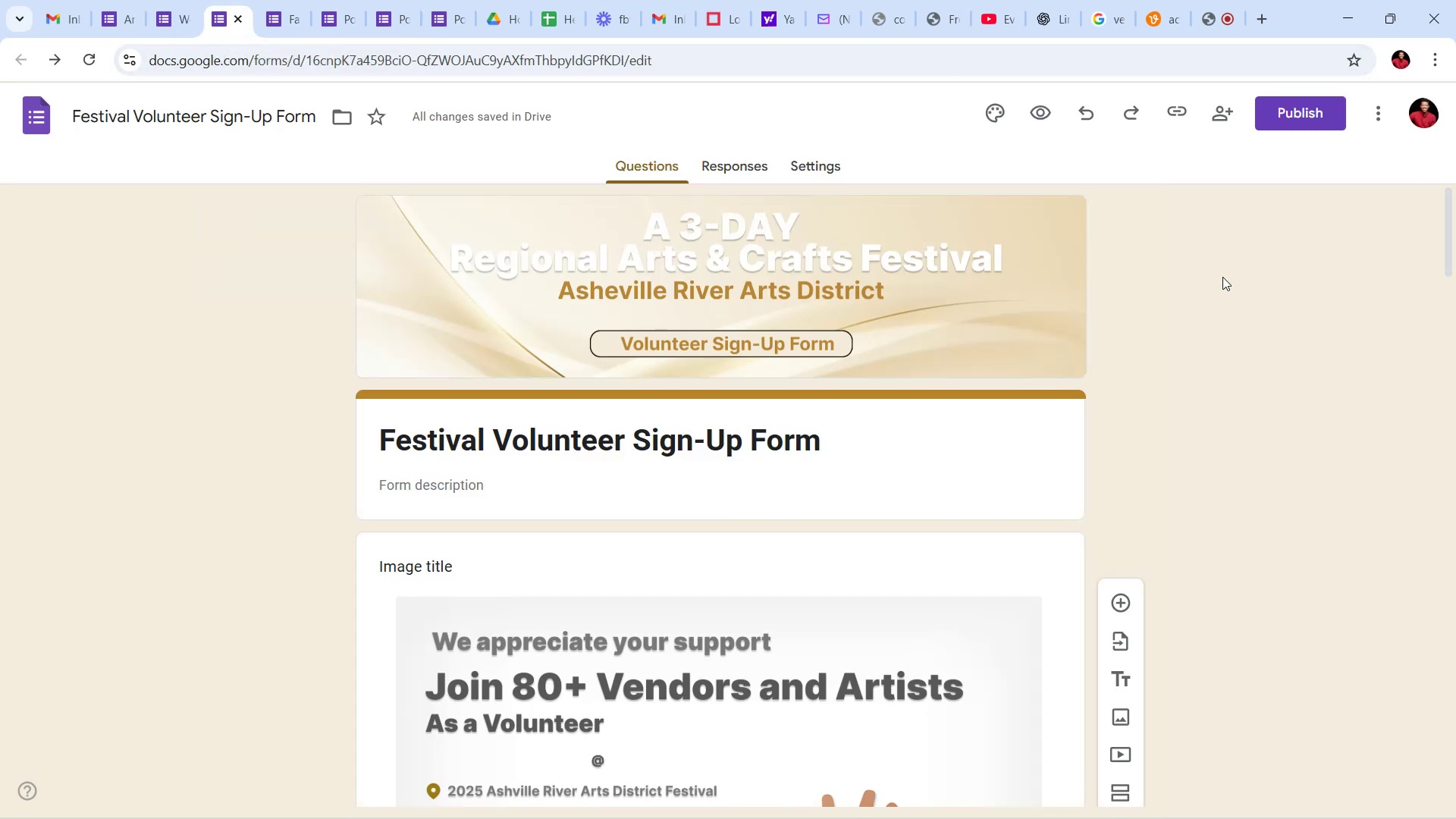 
left_click([297, 0])
 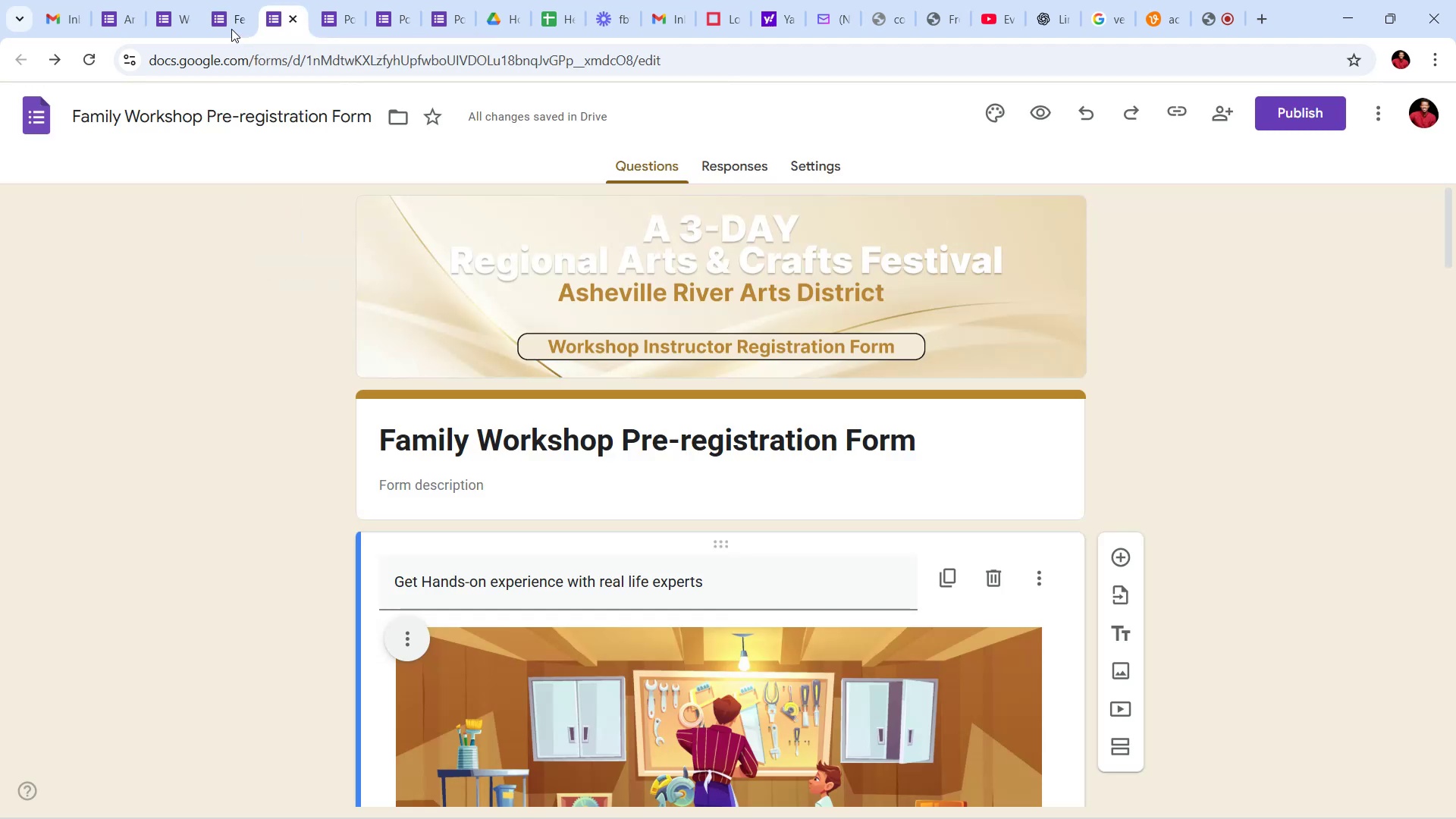 
left_click([228, 8])
 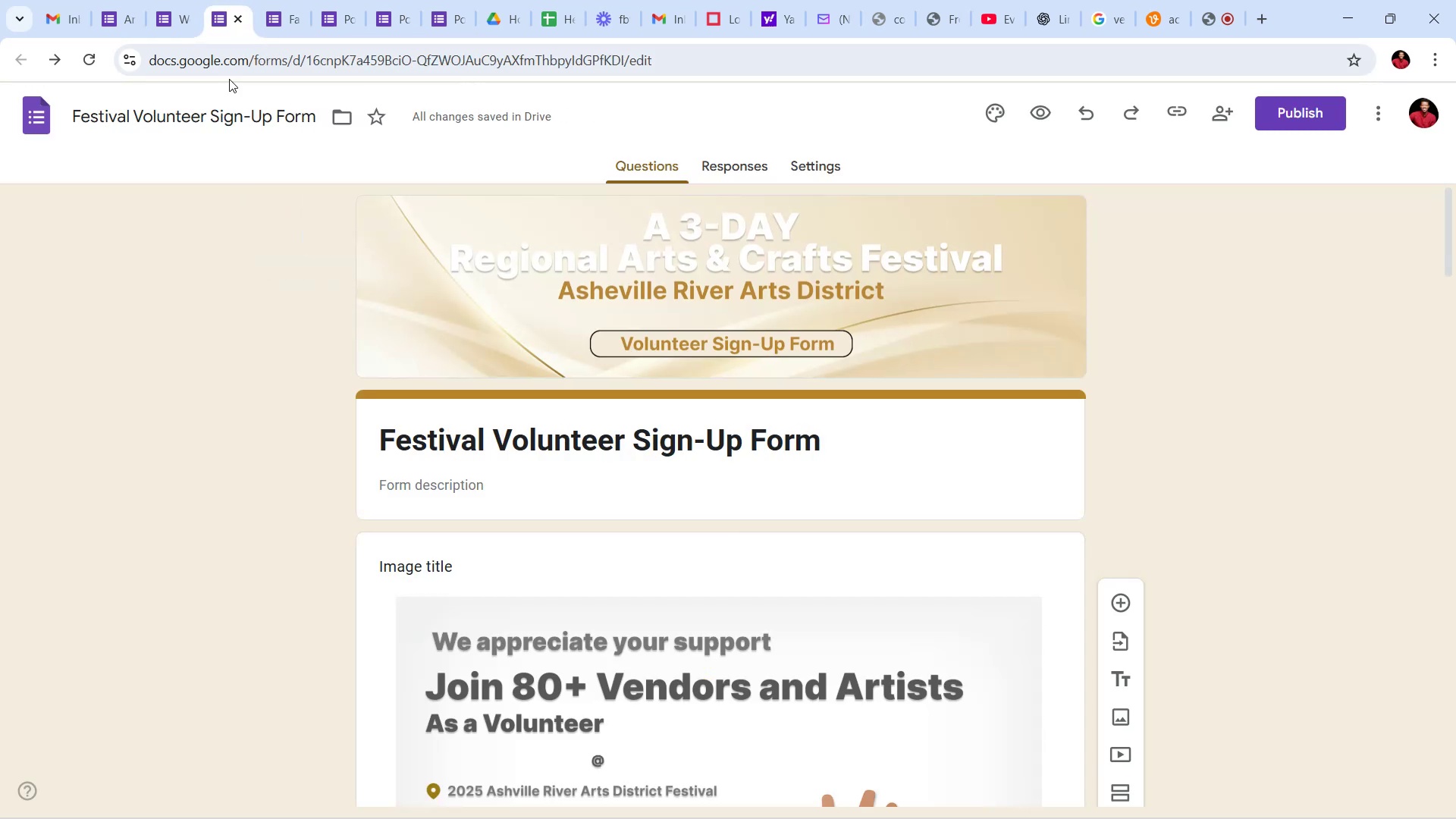 
left_click([161, 11])
 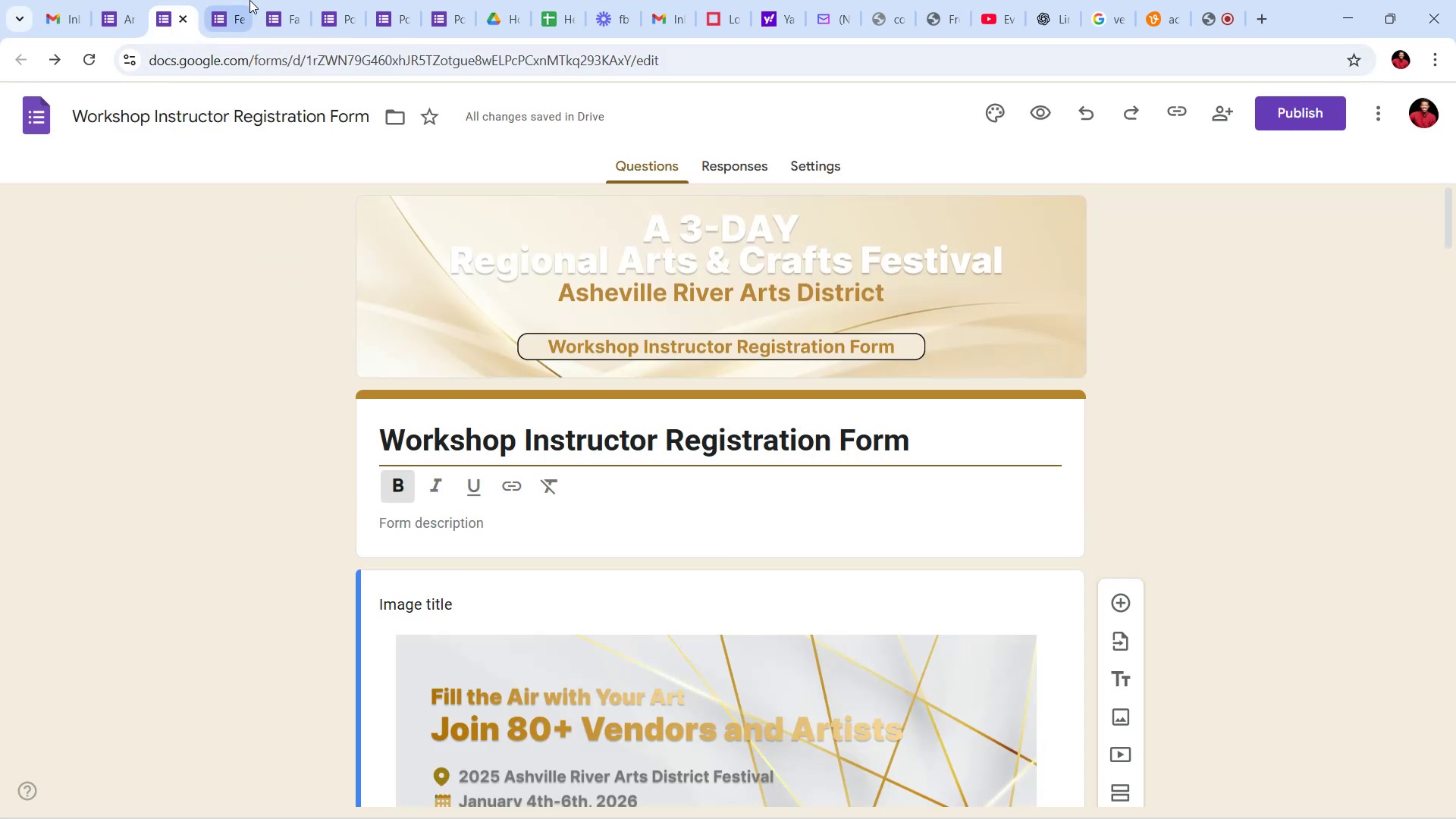 
left_click([277, 0])
 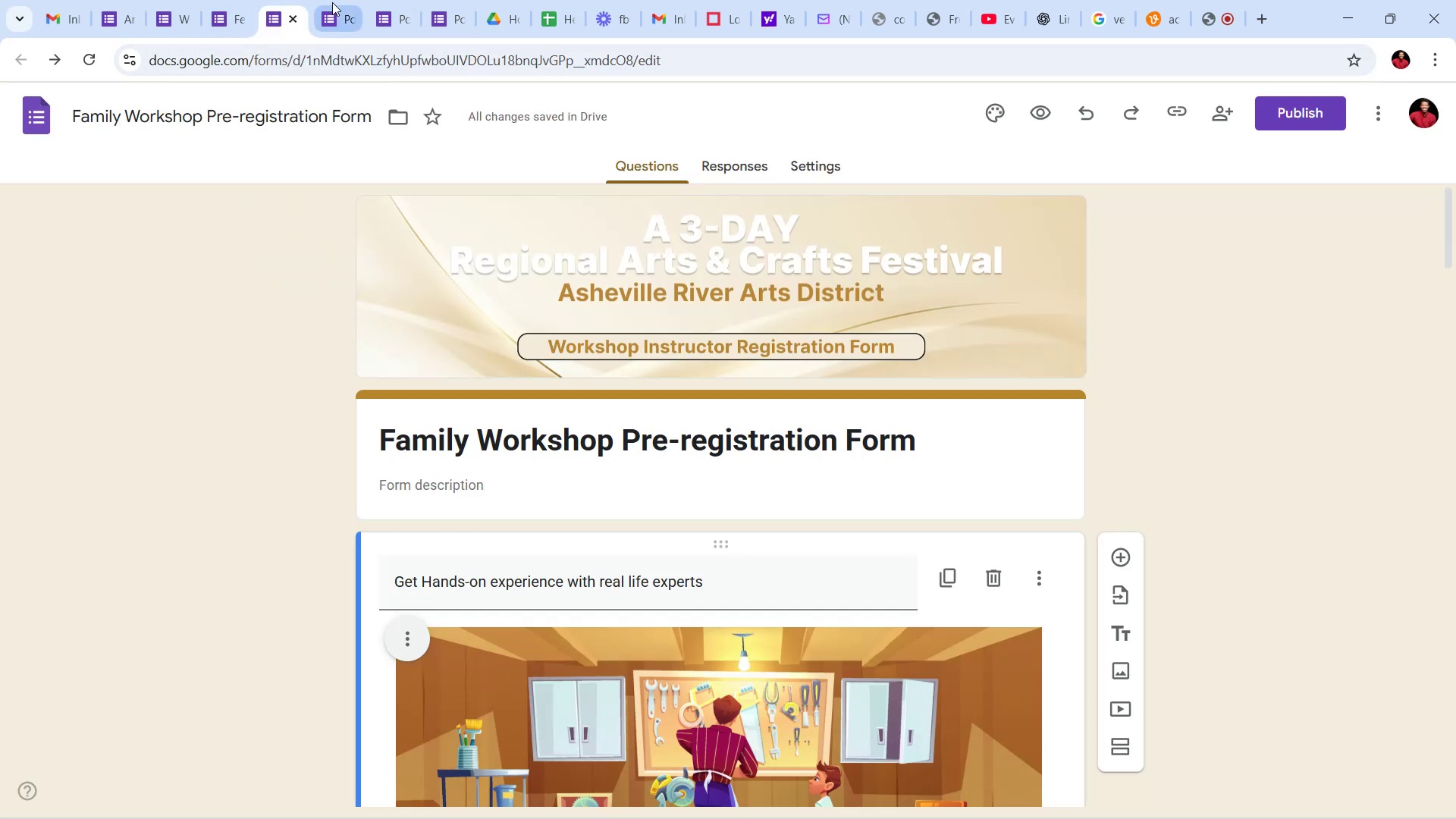 
left_click([332, 2])
 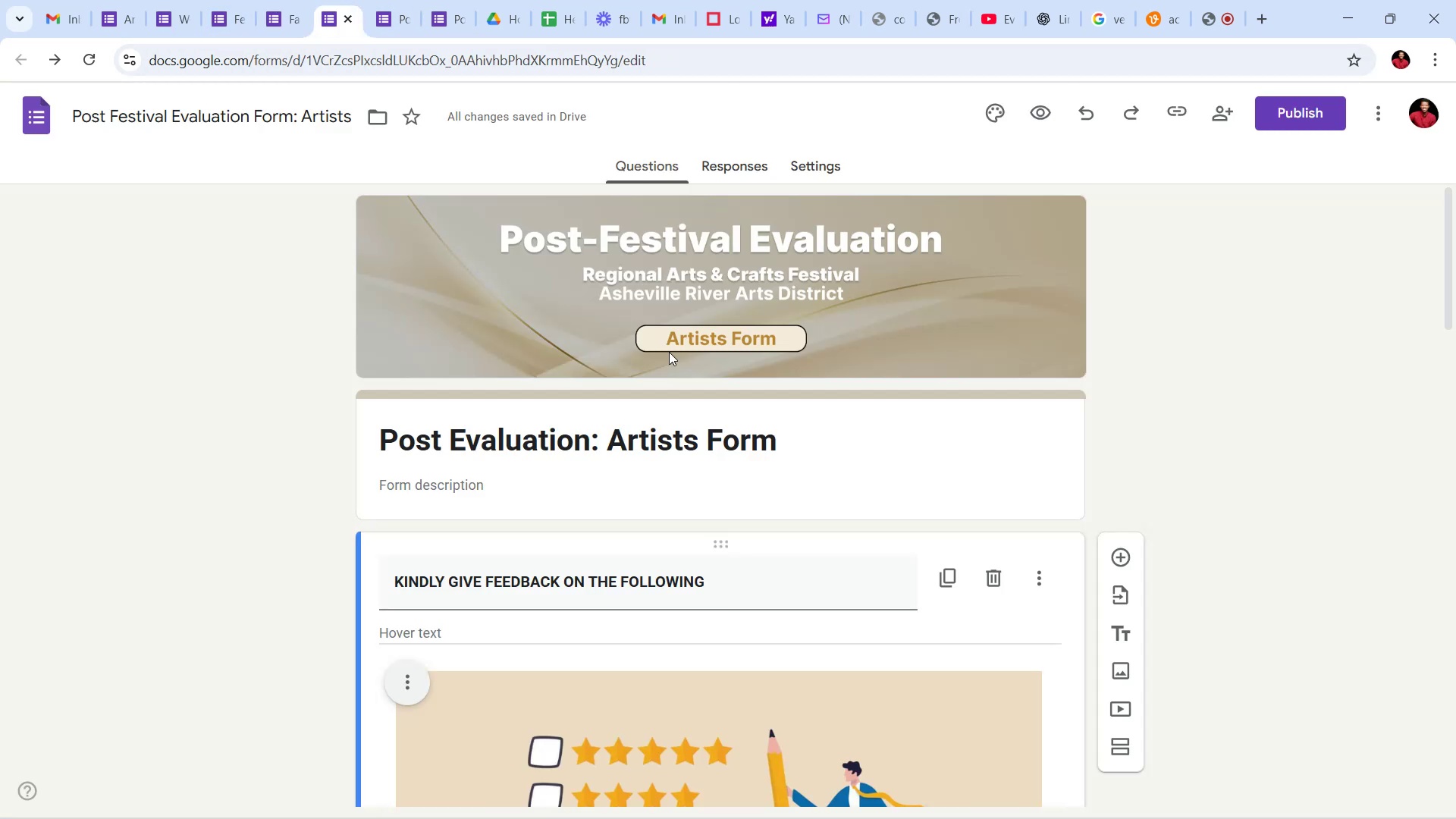 
scroll: coordinate [875, 545], scroll_direction: down, amount: 9.0
 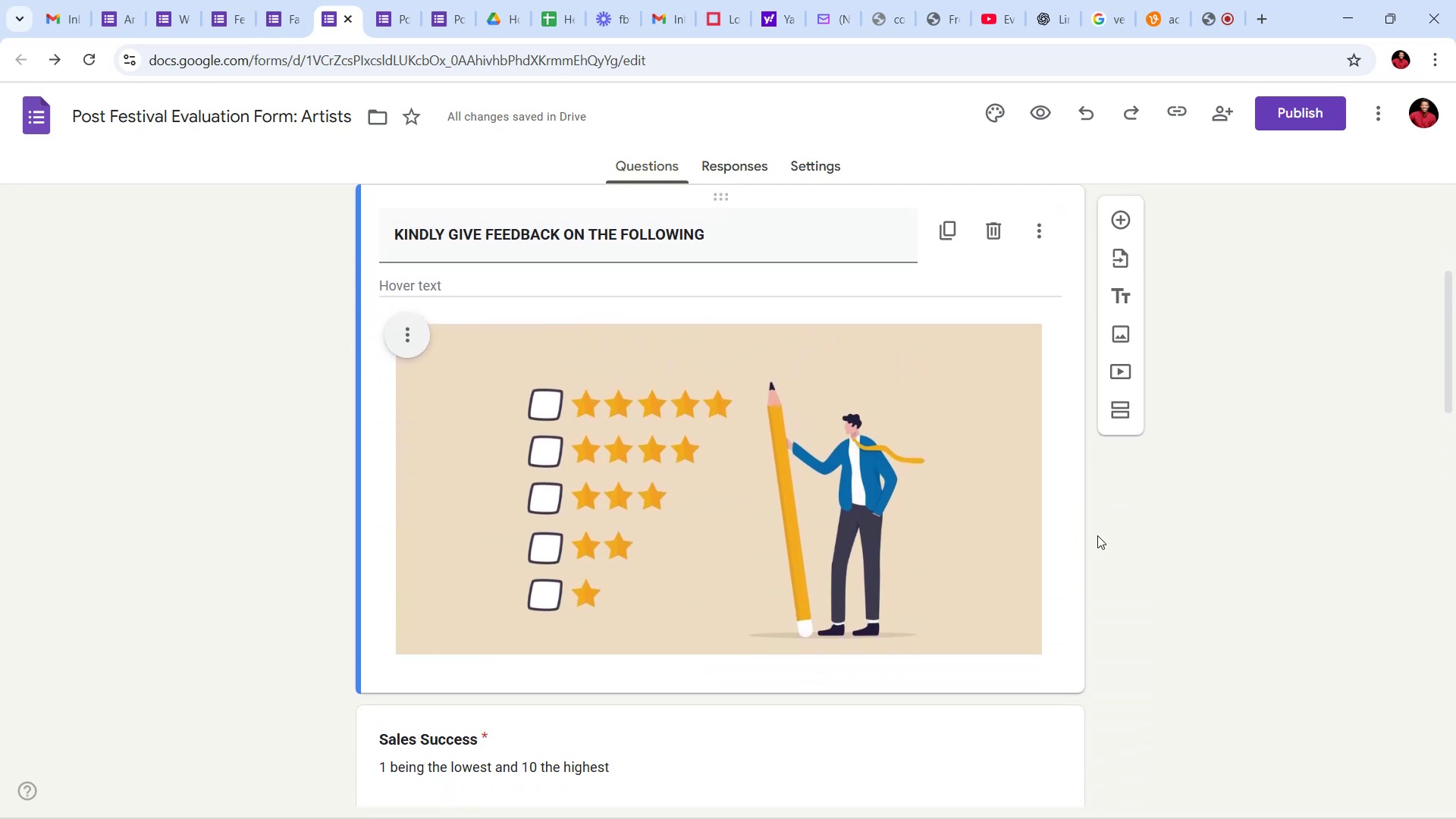 
left_click([1100, 541])
 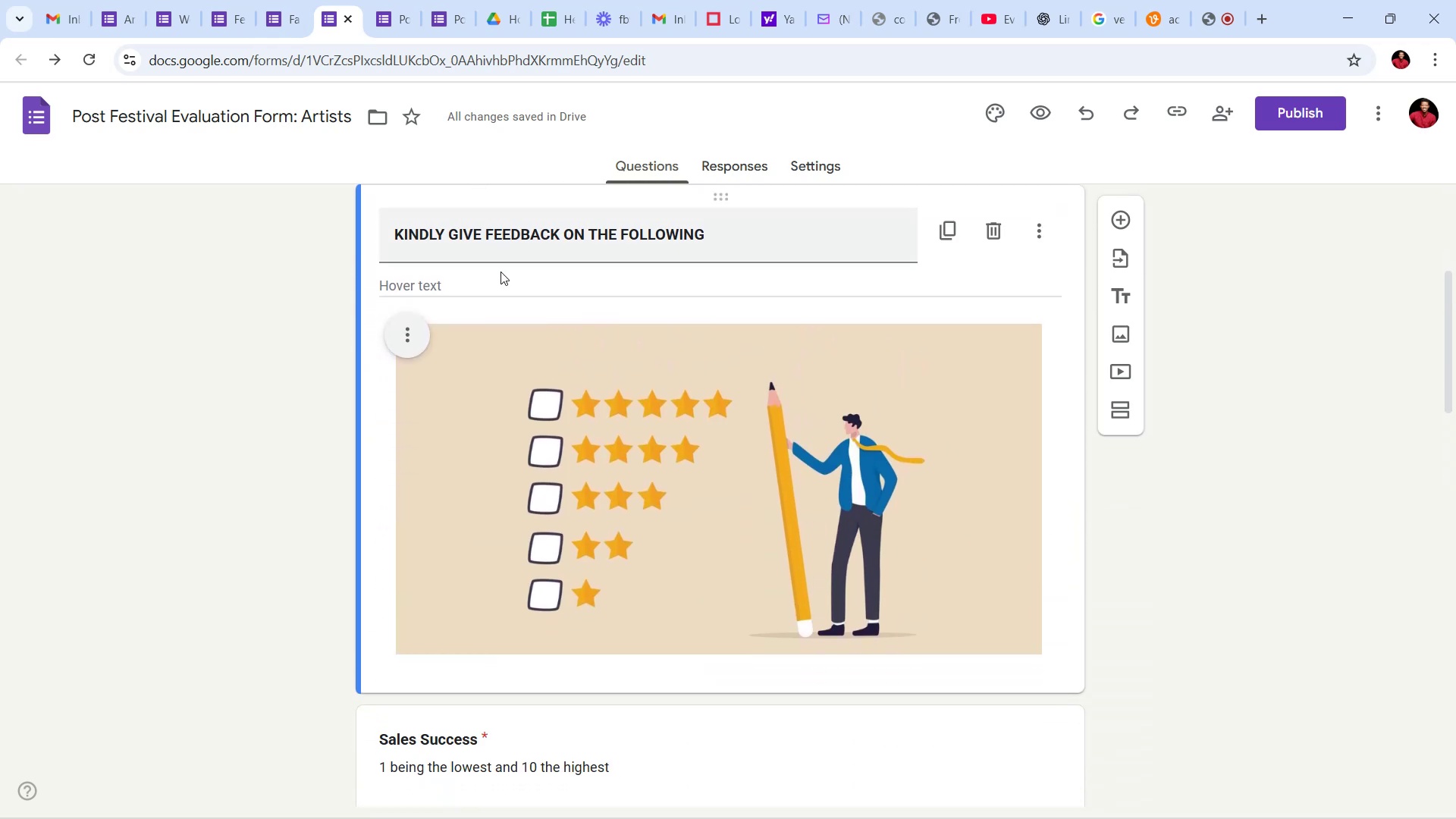 
left_click([501, 284])
 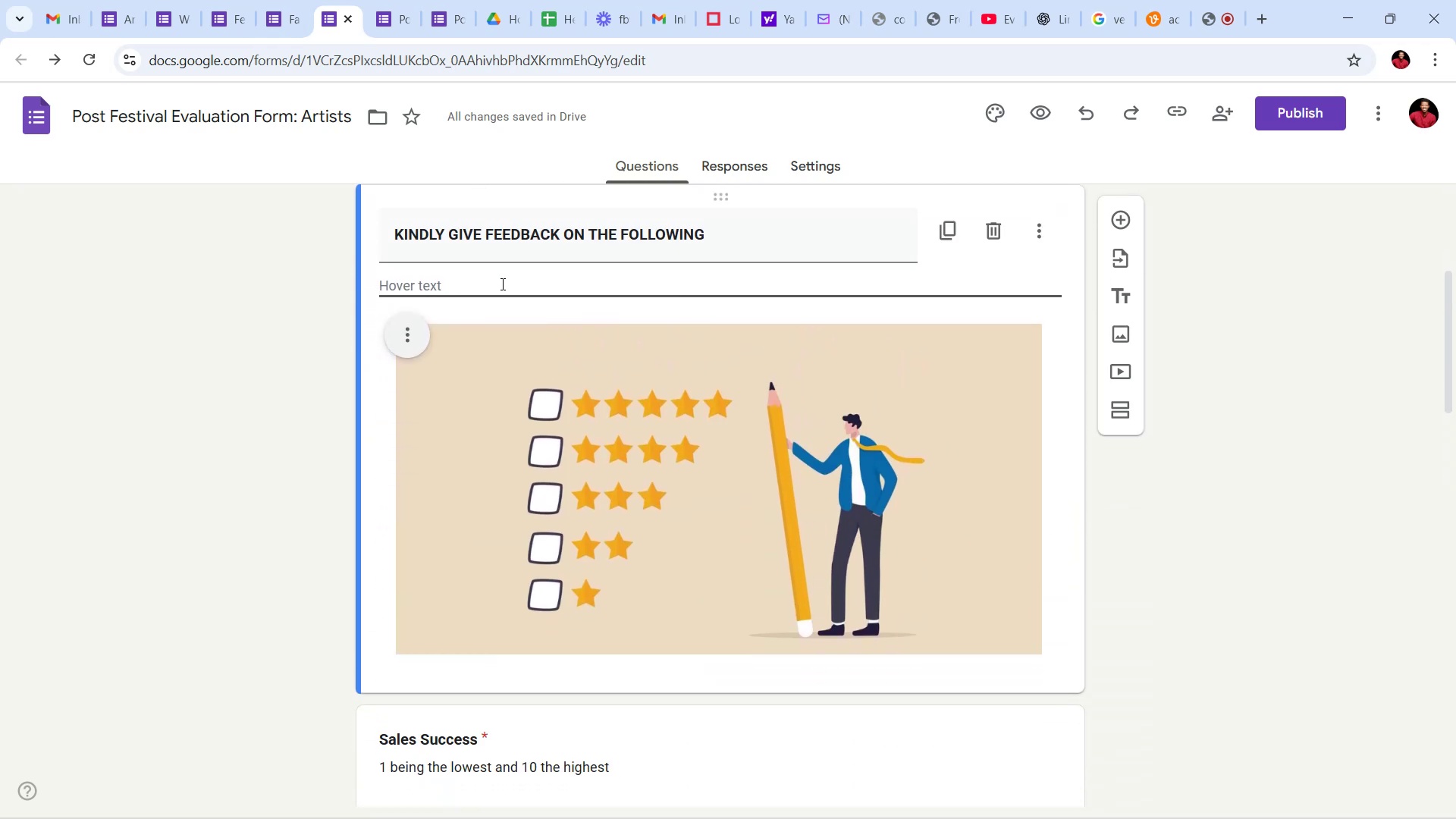 
hold_key(key=Backspace, duration=0.3)
 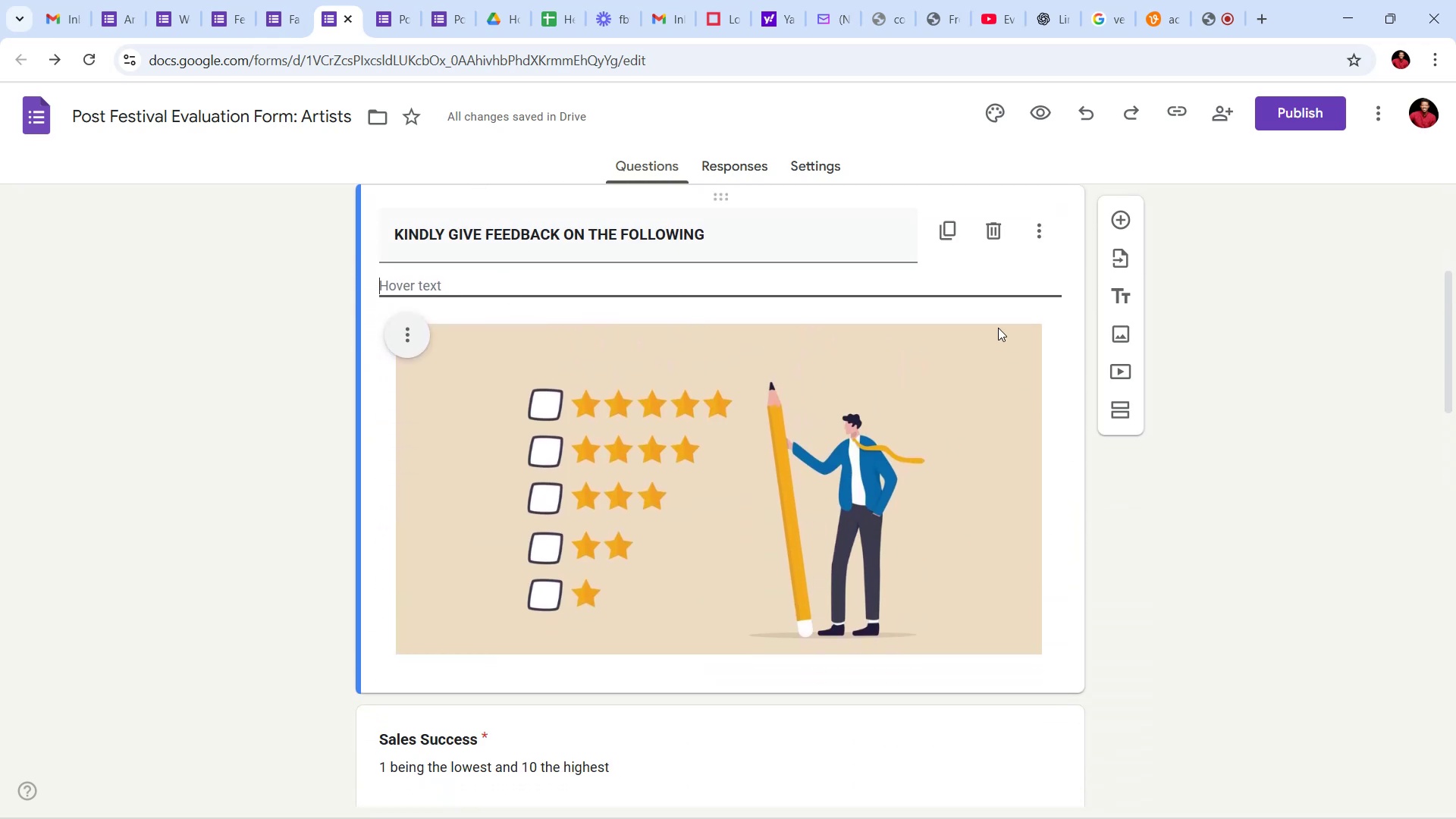 
scroll: coordinate [991, 272], scroll_direction: up, amount: 2.0
 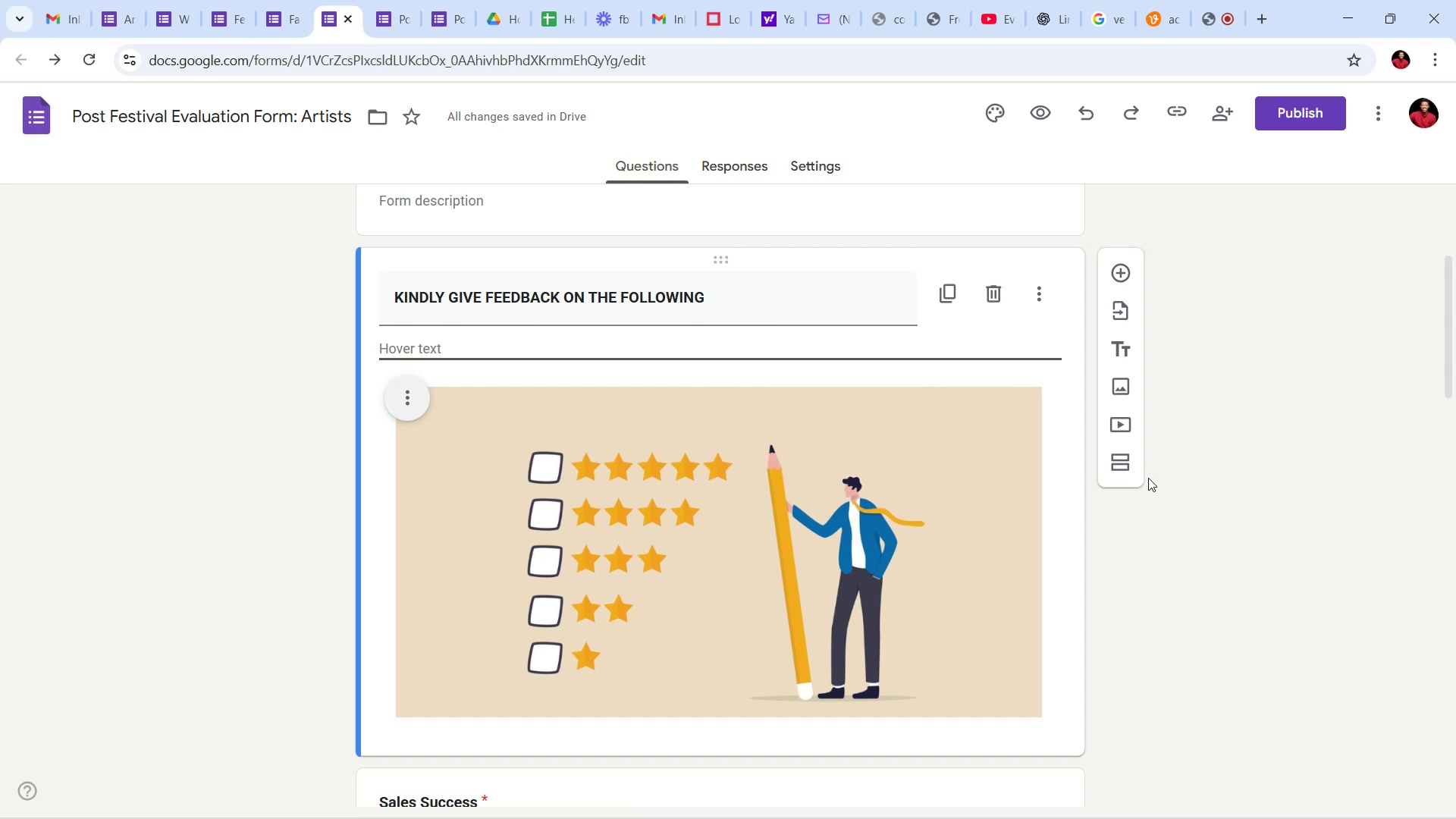 
left_click([1197, 560])
 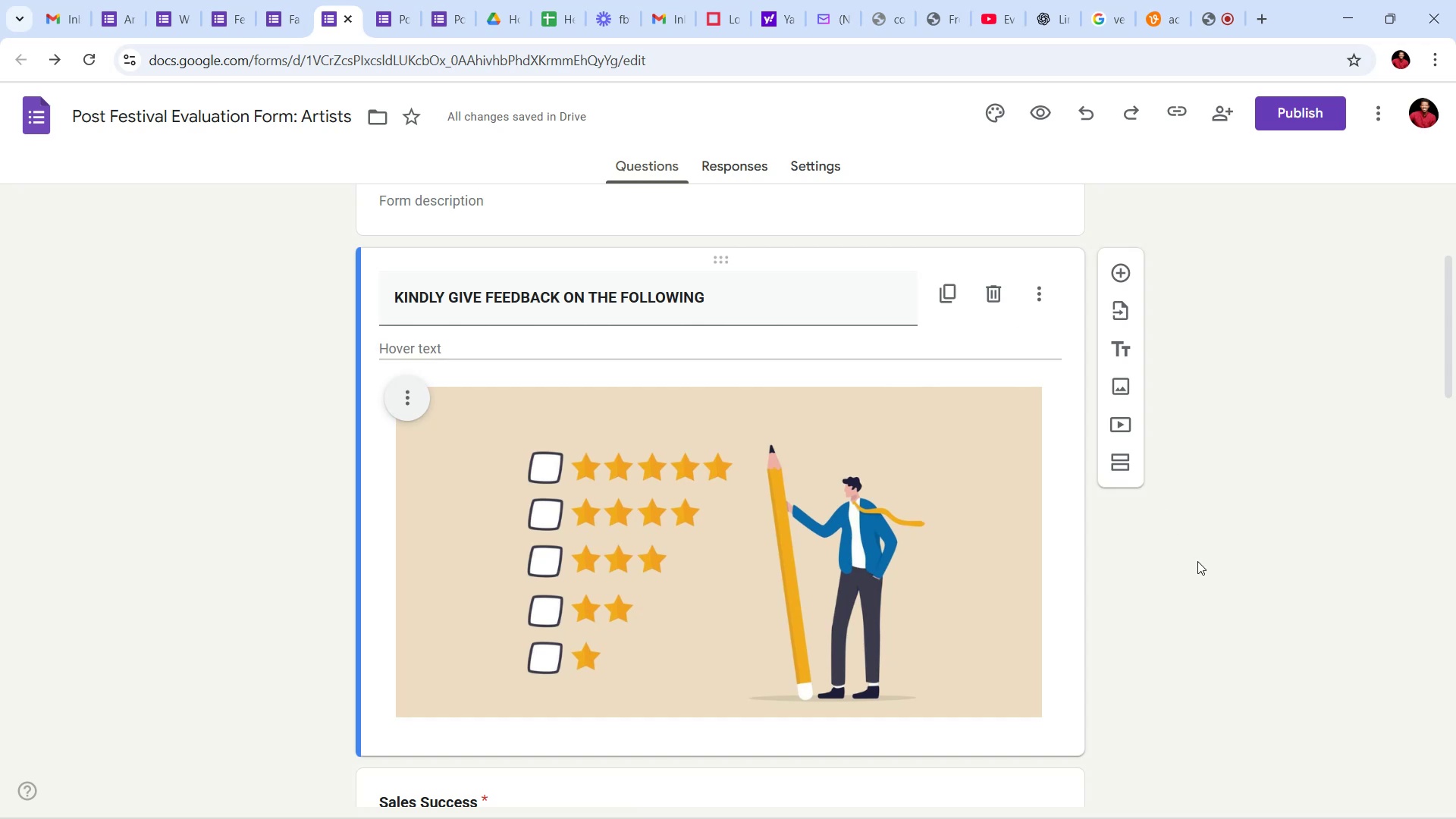 
scroll: coordinate [1197, 563], scroll_direction: down, amount: 18.0
 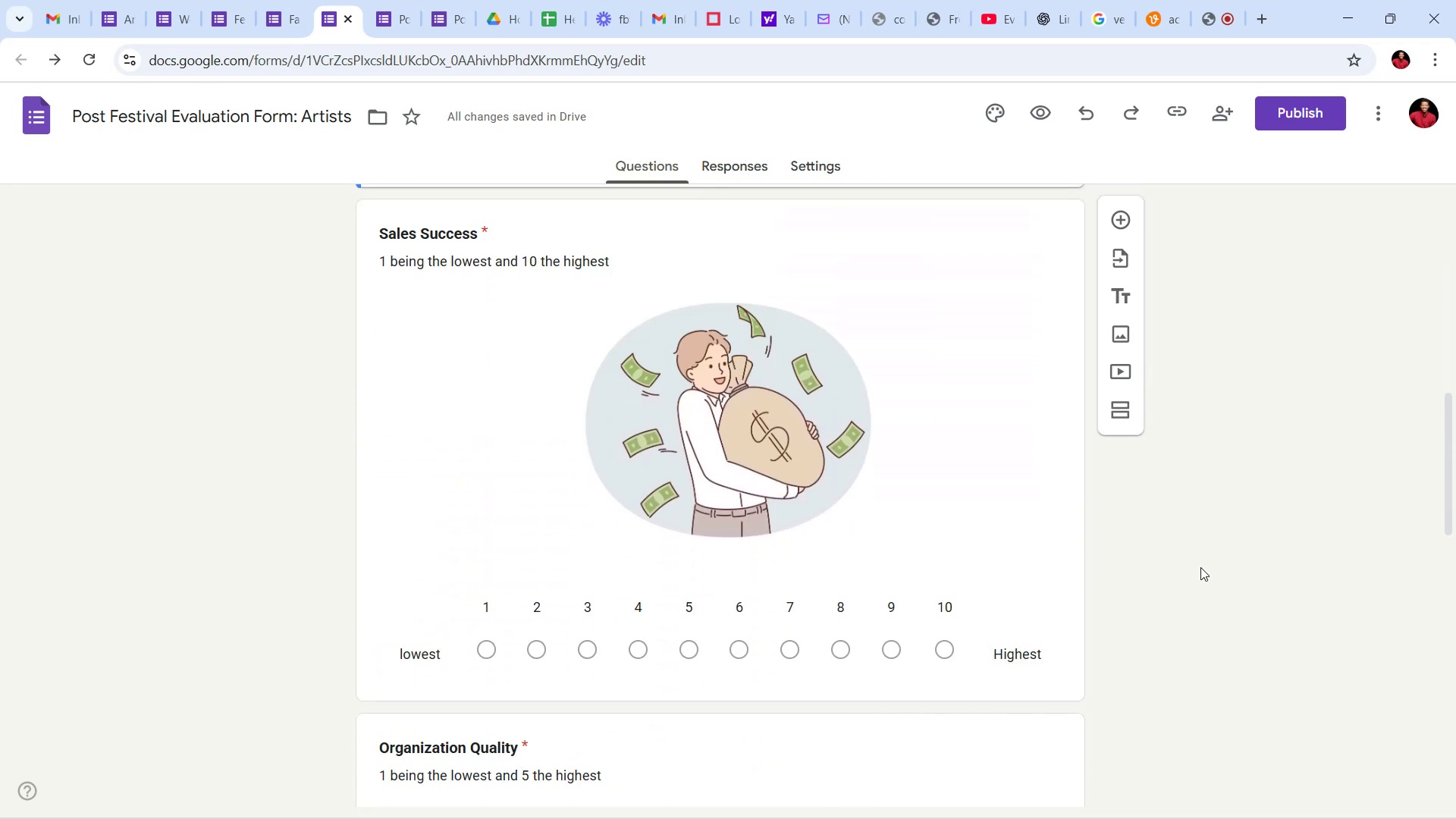 
wait(7.09)
 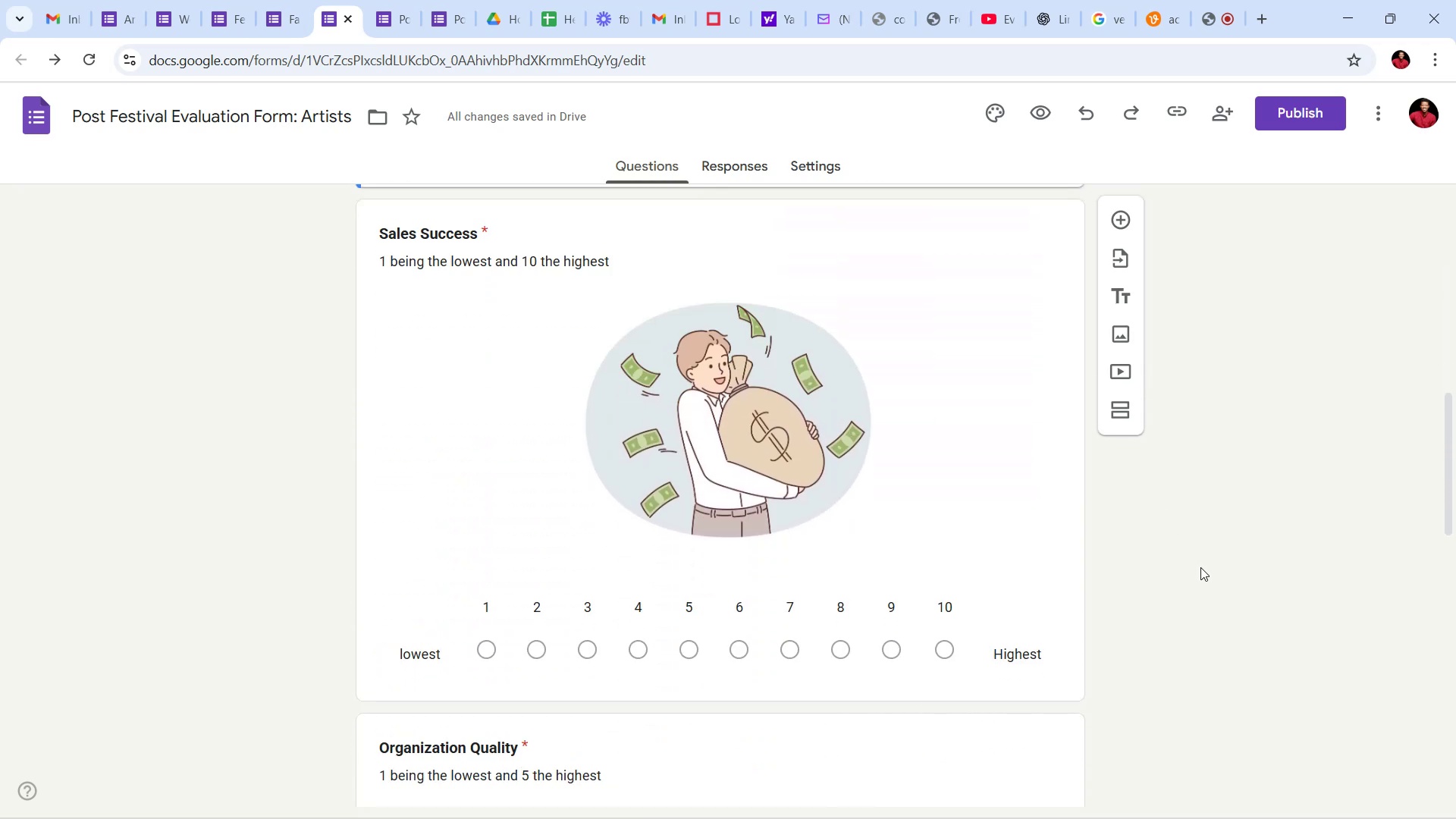 
left_click([549, 248])
 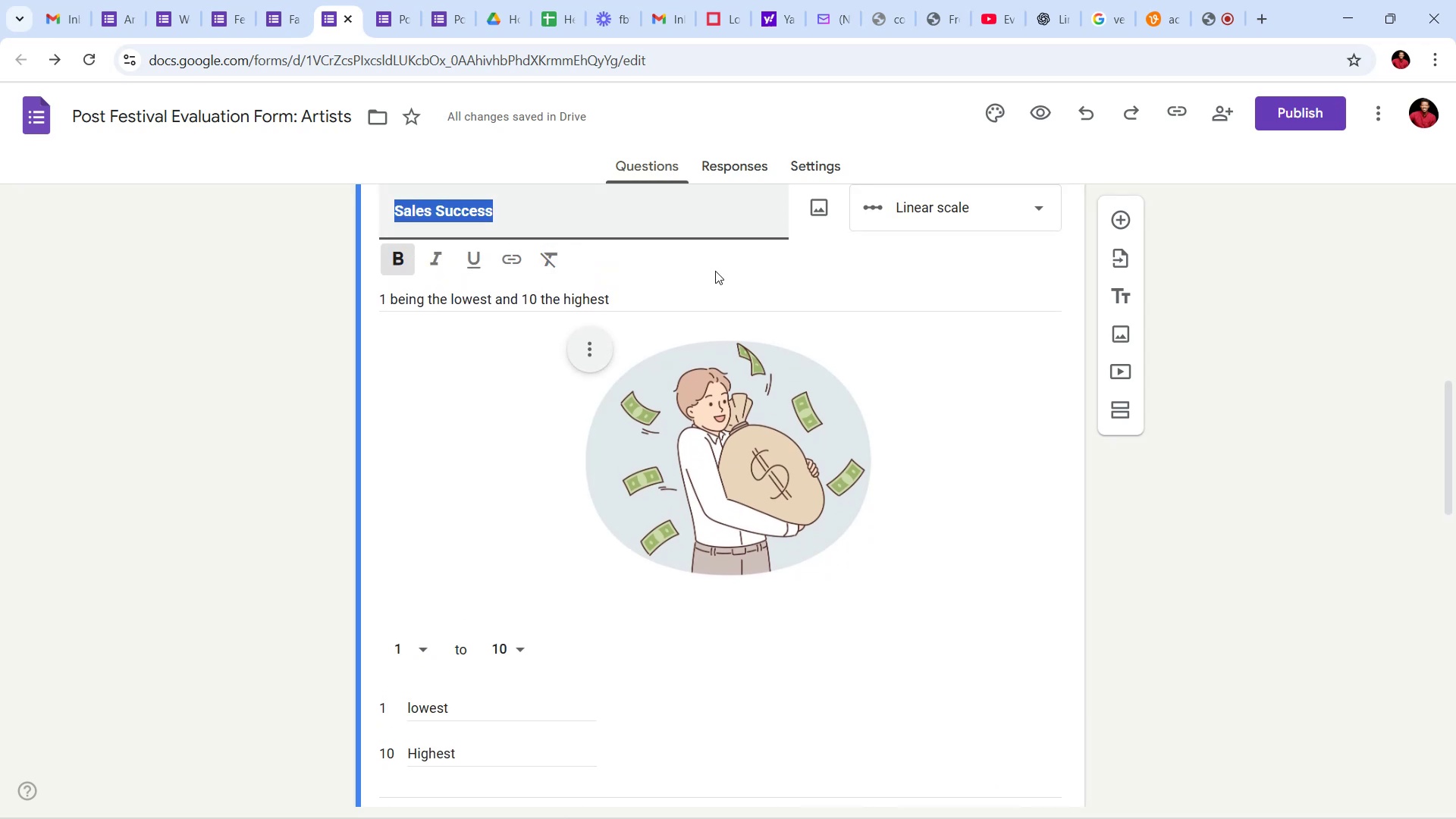 
left_click([777, 297])
 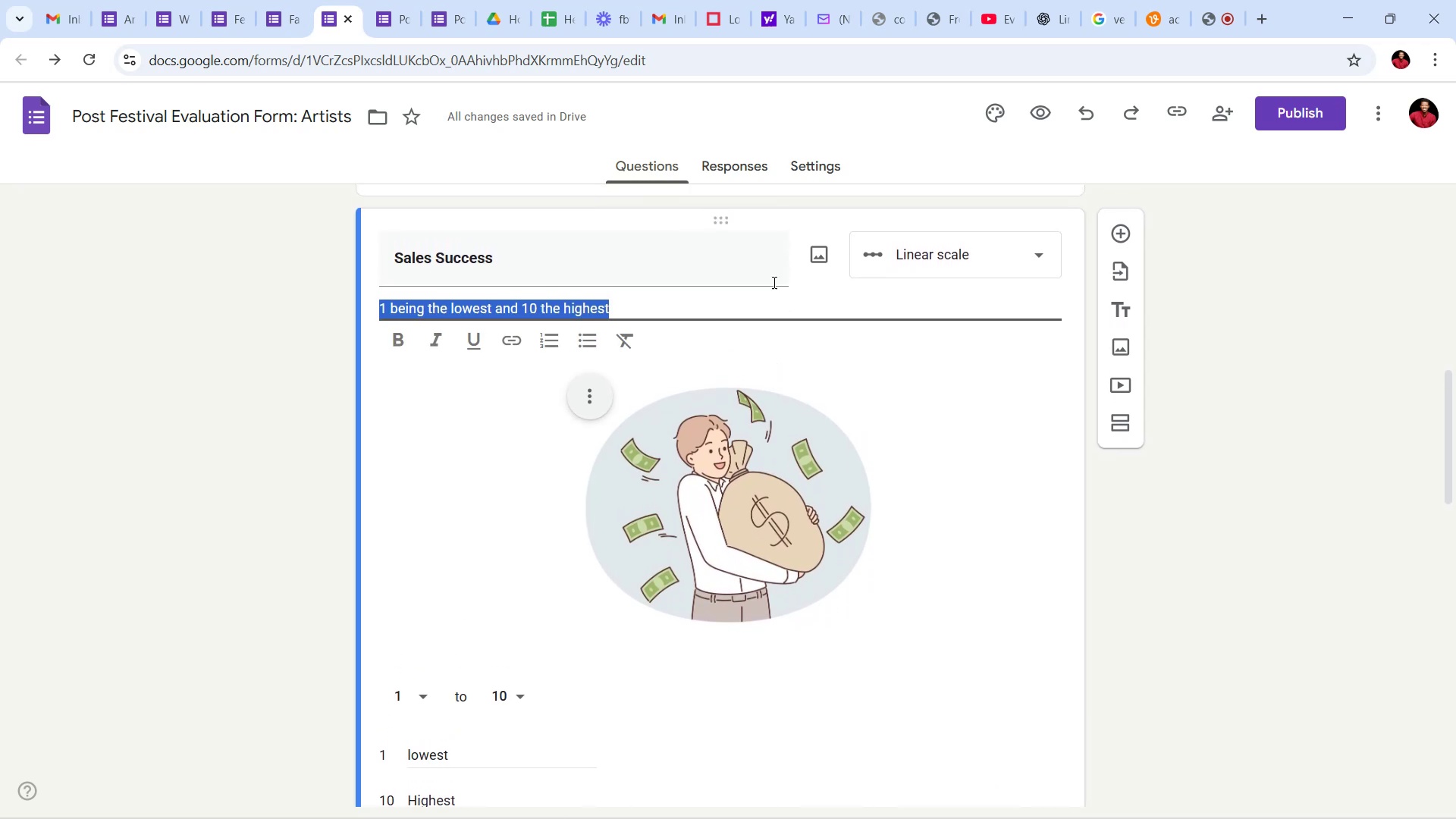 
left_click([774, 280])
 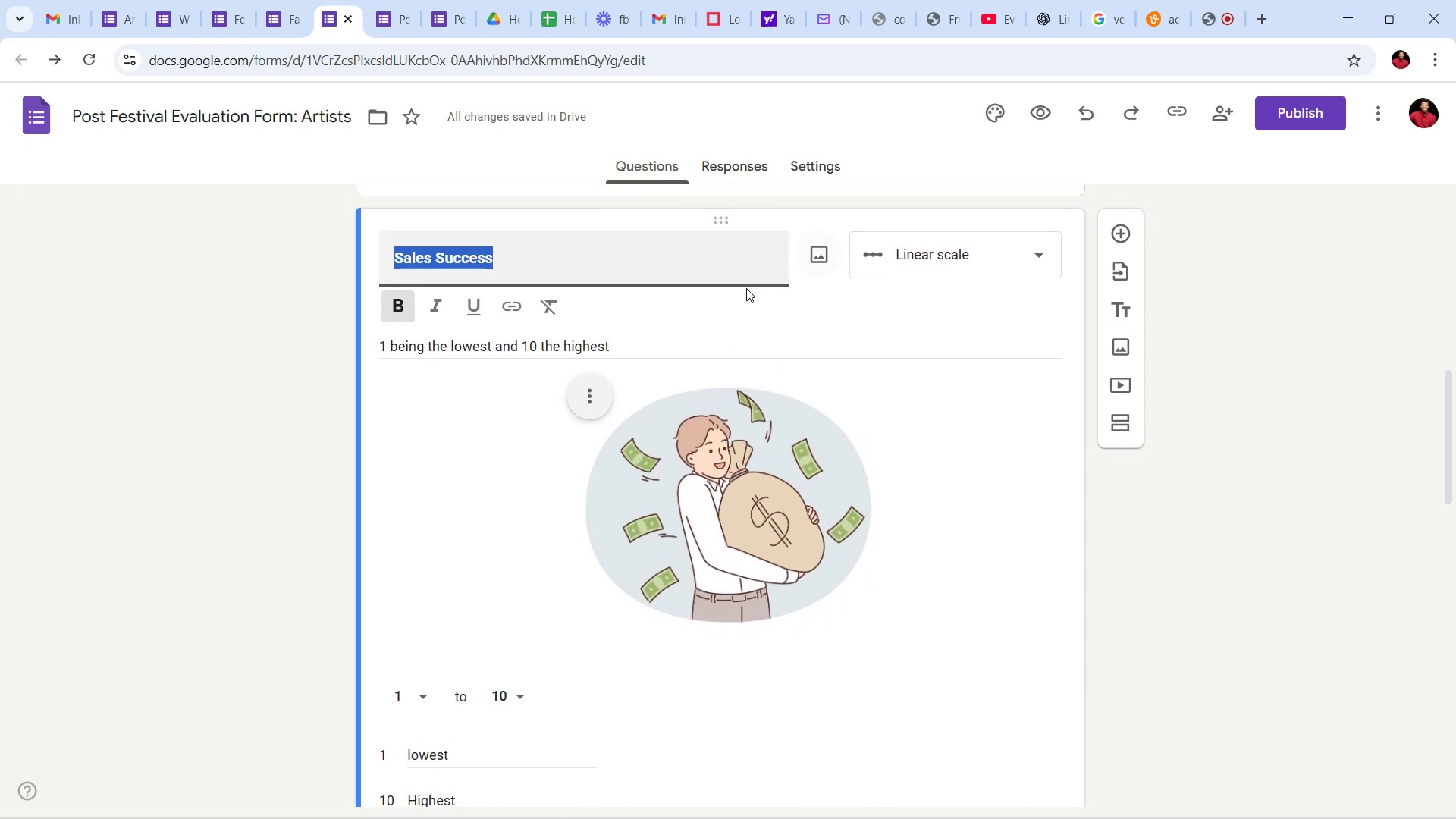 
left_click([687, 306])
 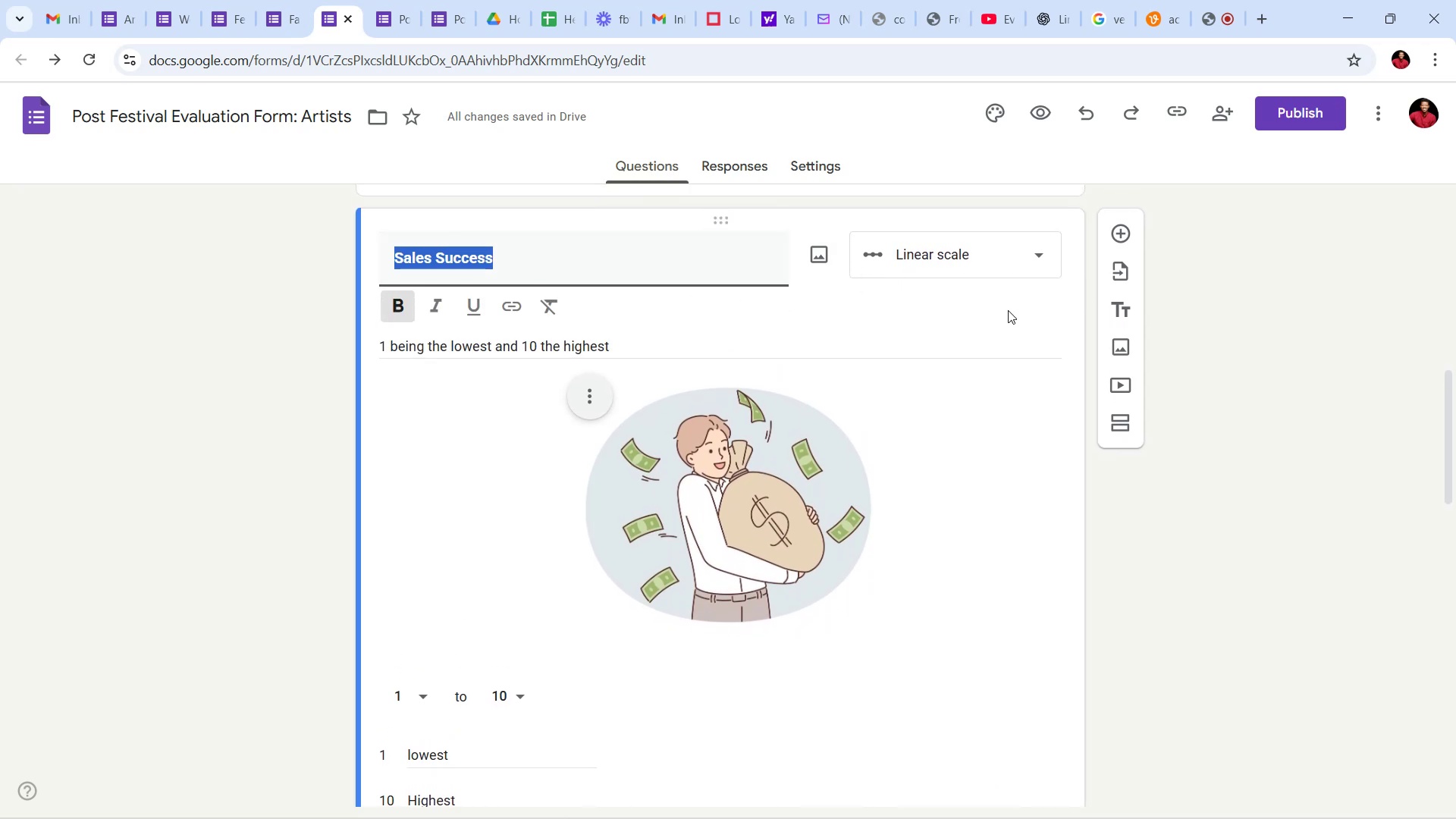 
left_click([1015, 284])
 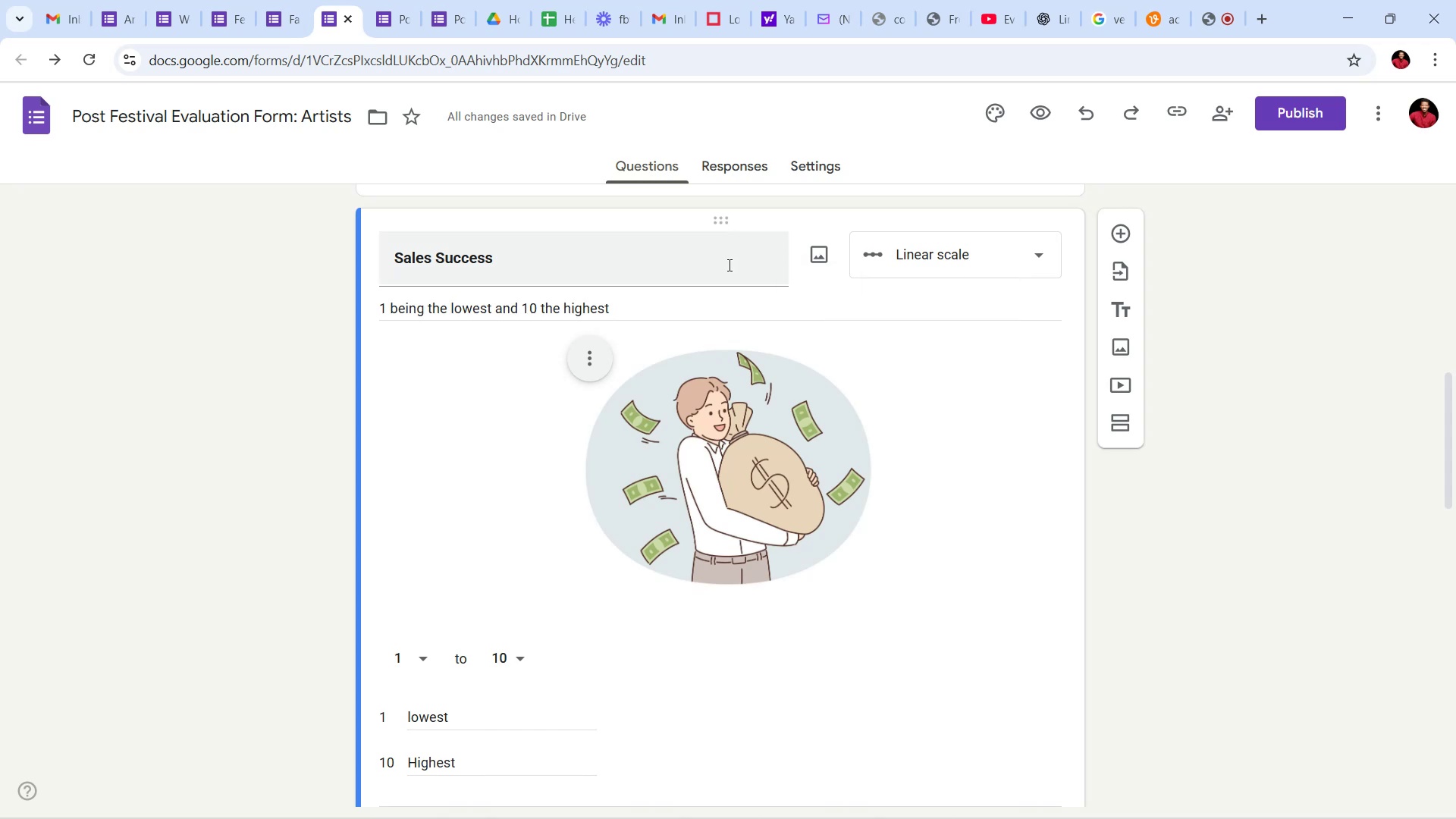 
left_click([731, 239])
 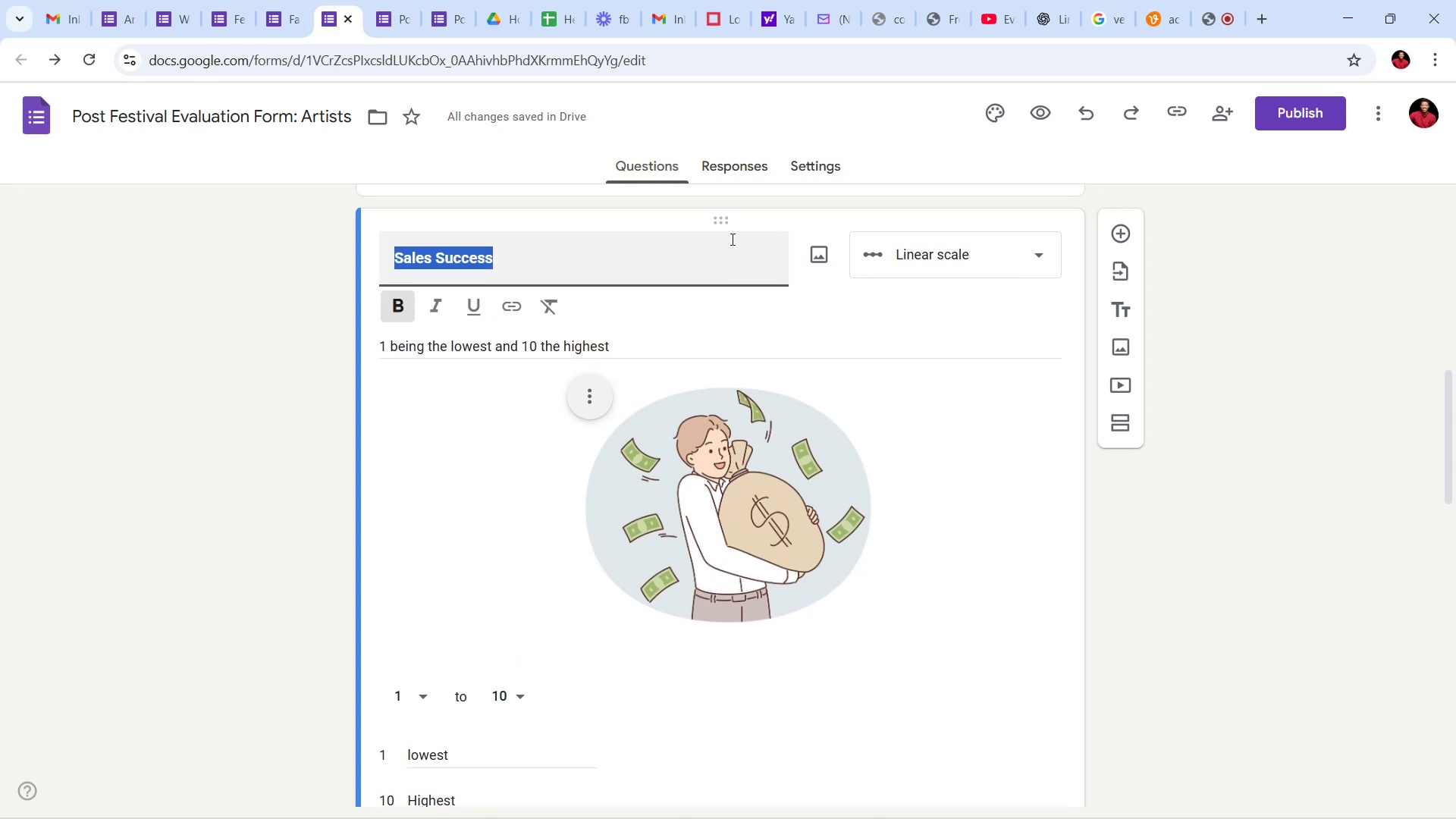 
left_click([731, 239])
 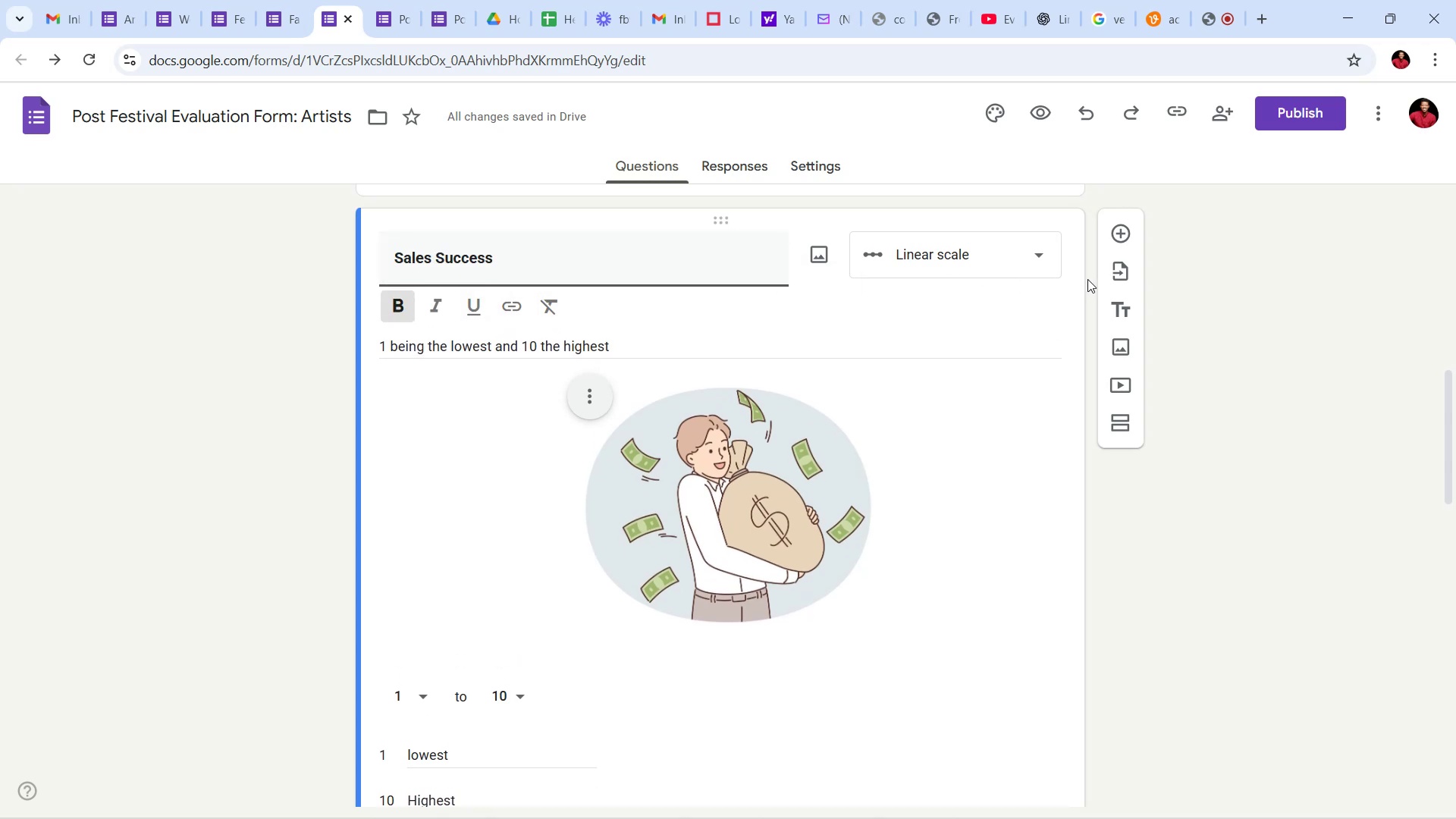 
wait(5.22)
 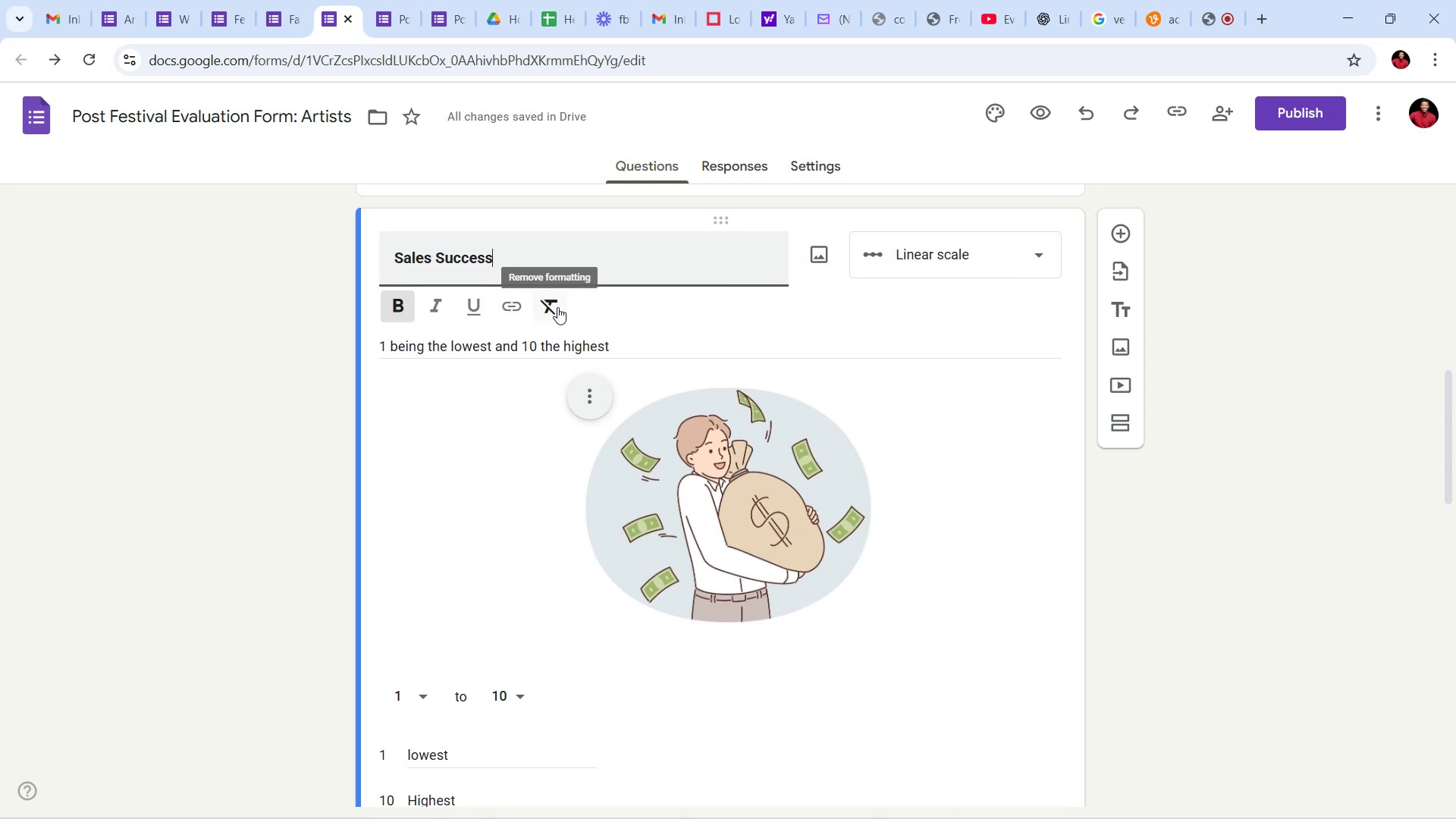 
mouse_move([1118, 334])
 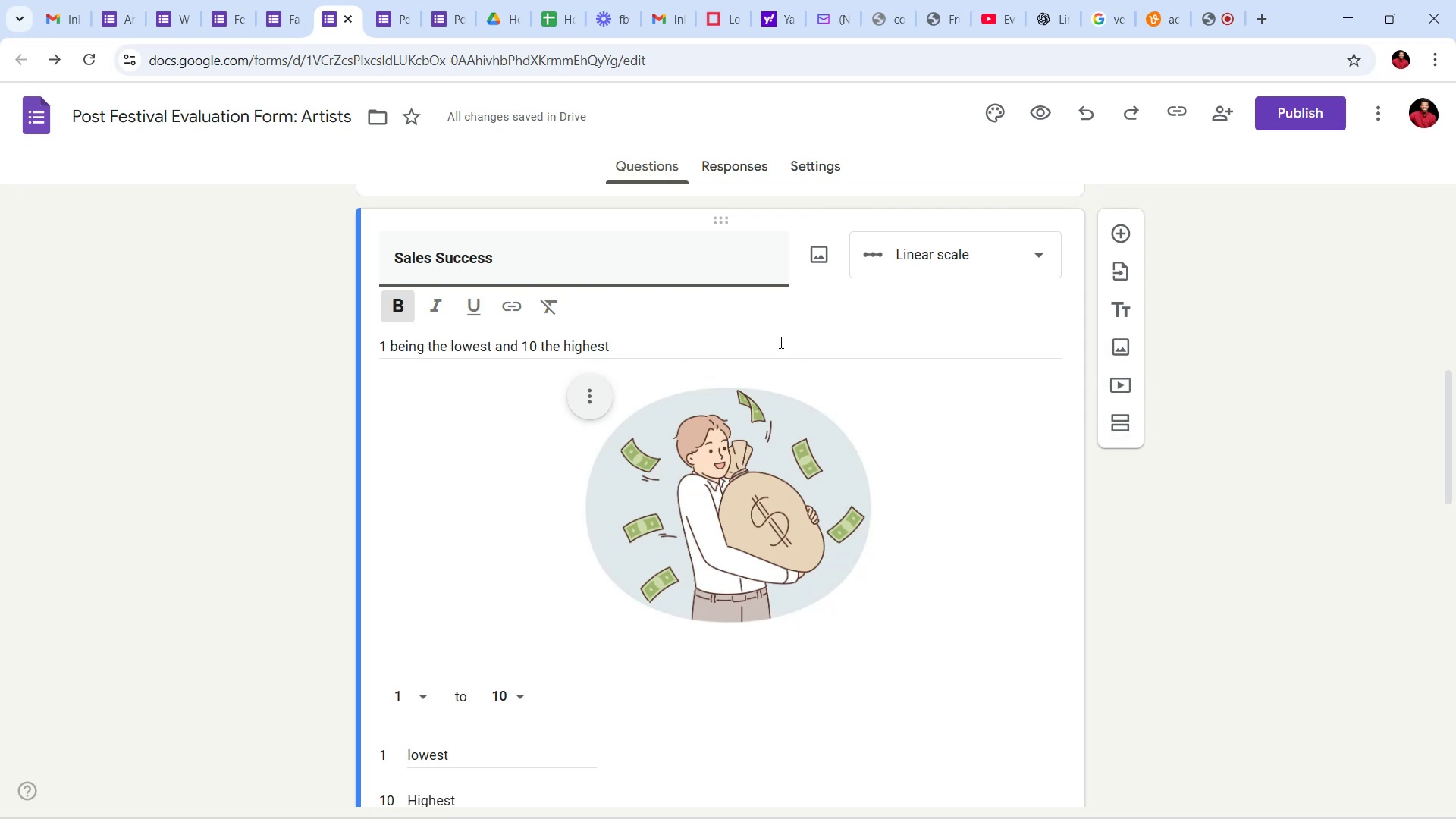 
left_click([755, 340])
 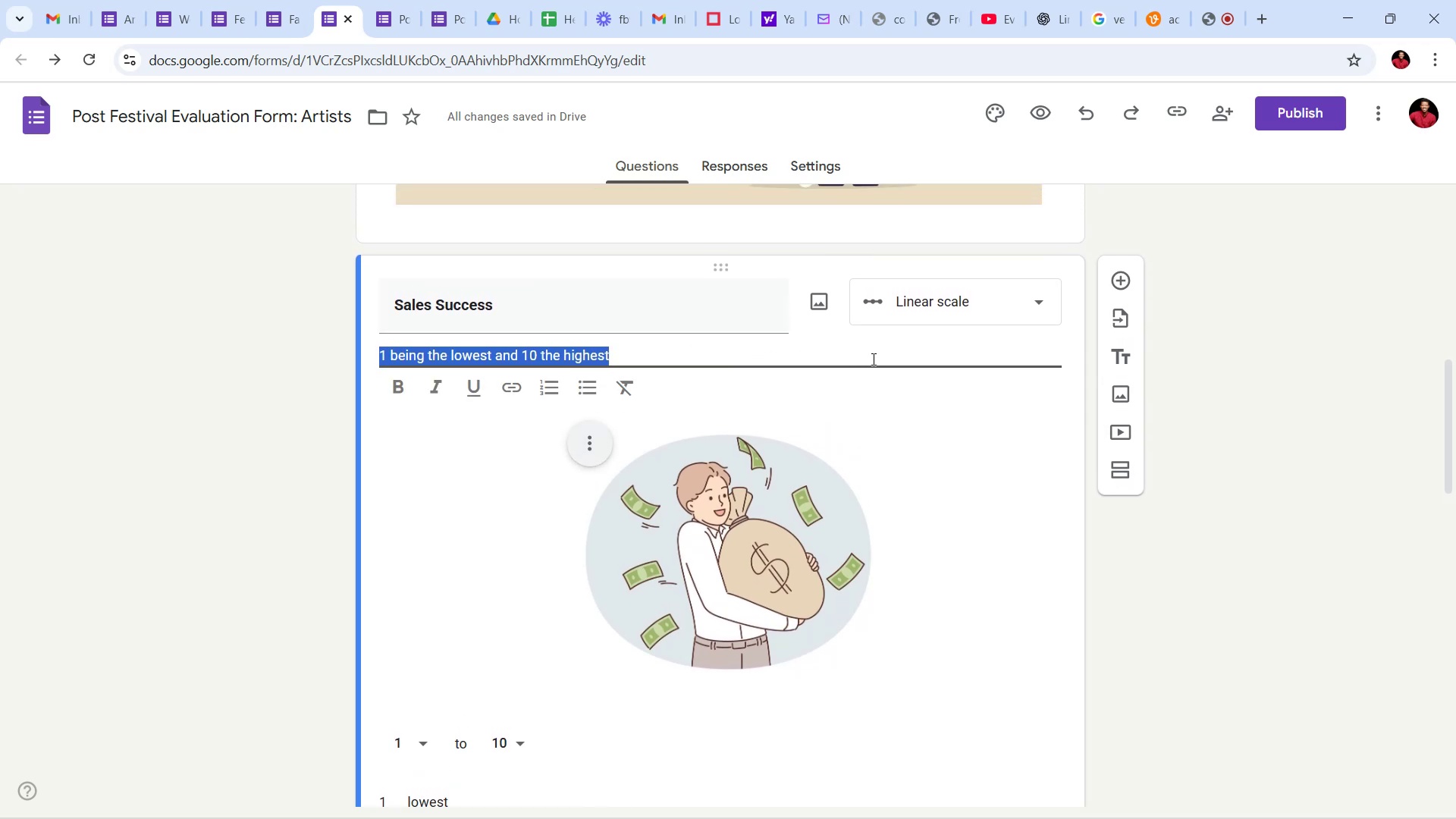 
left_click([872, 359])
 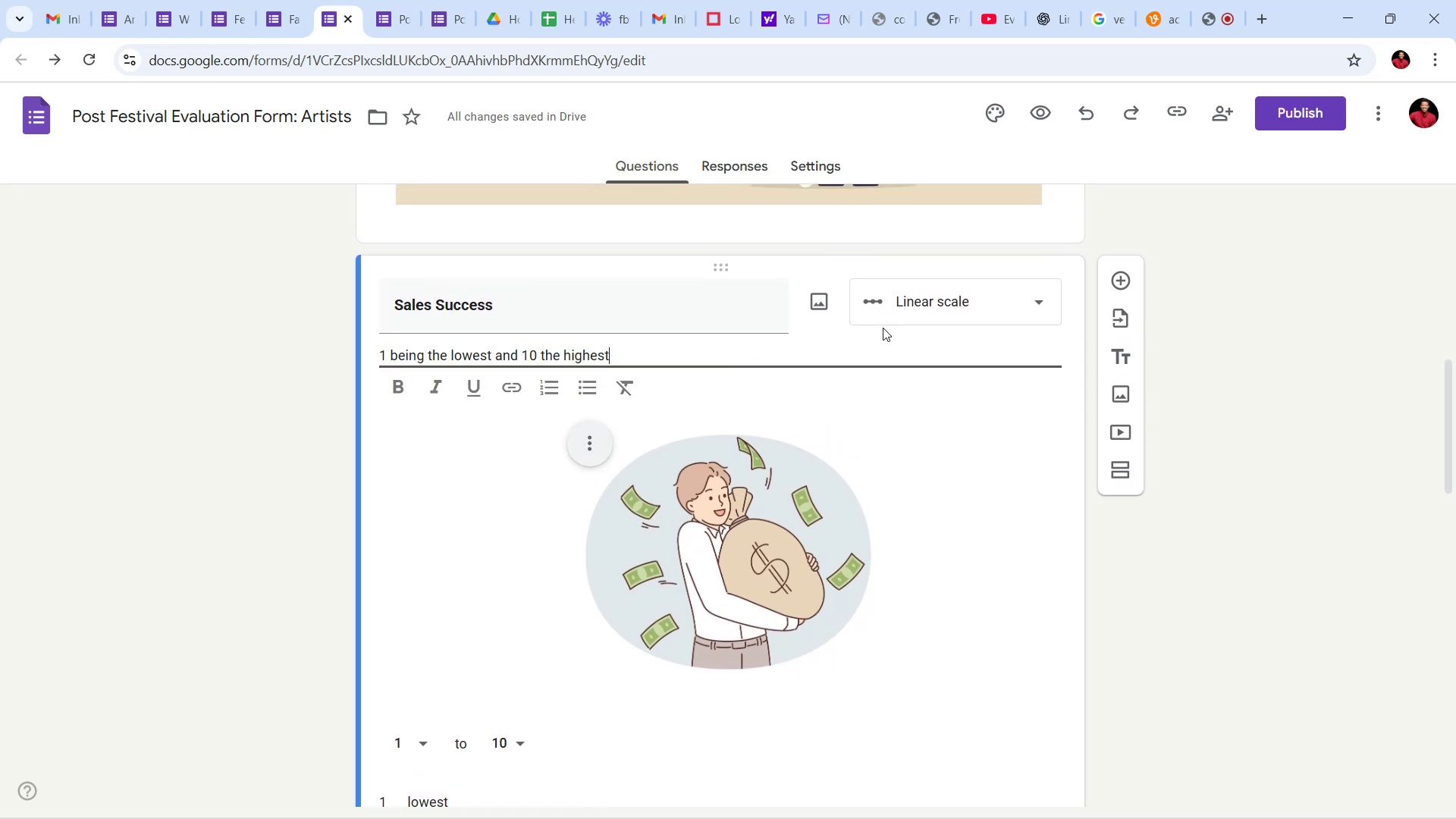 
left_click([930, 307])
 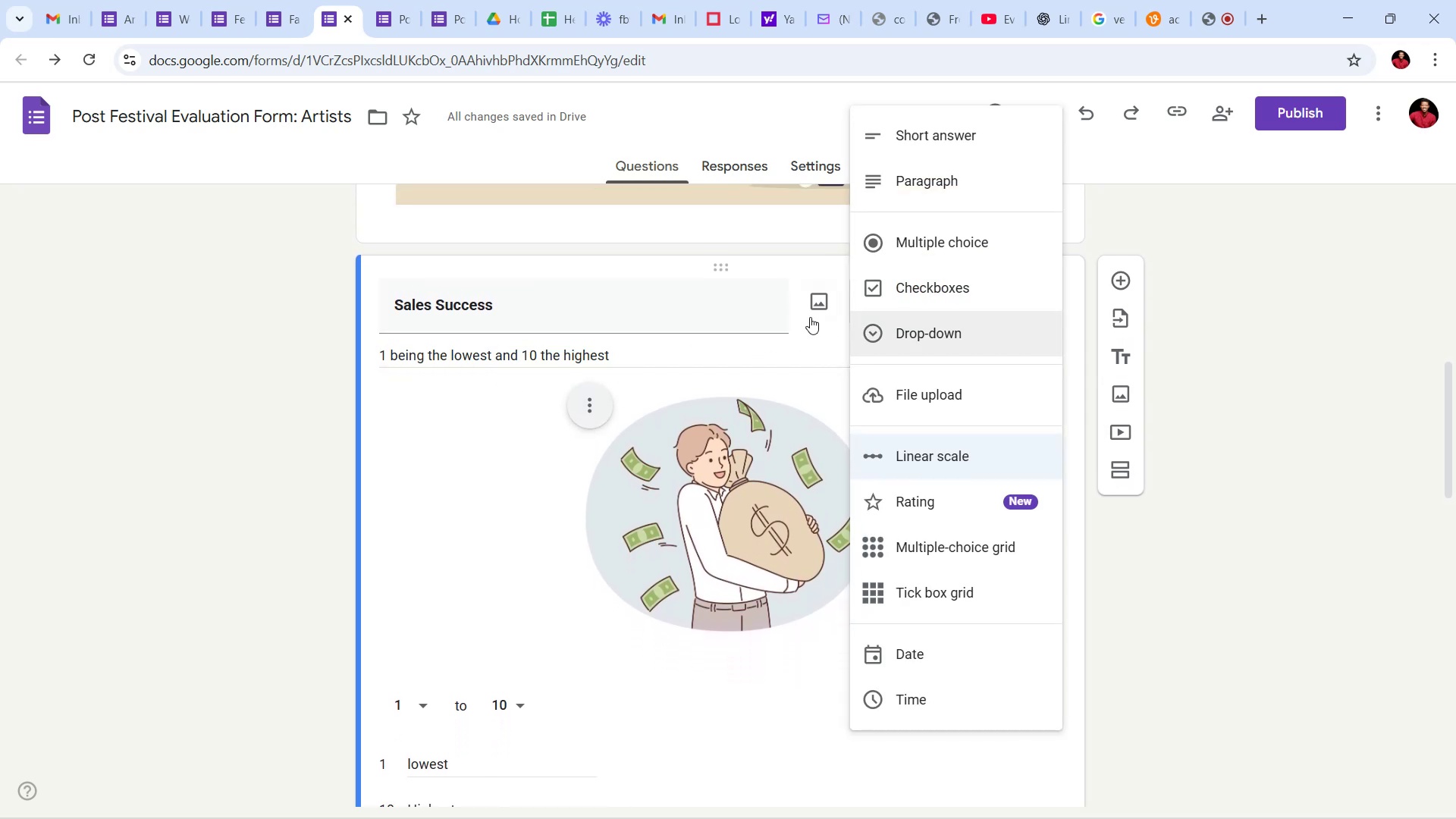 
left_click([811, 350])
 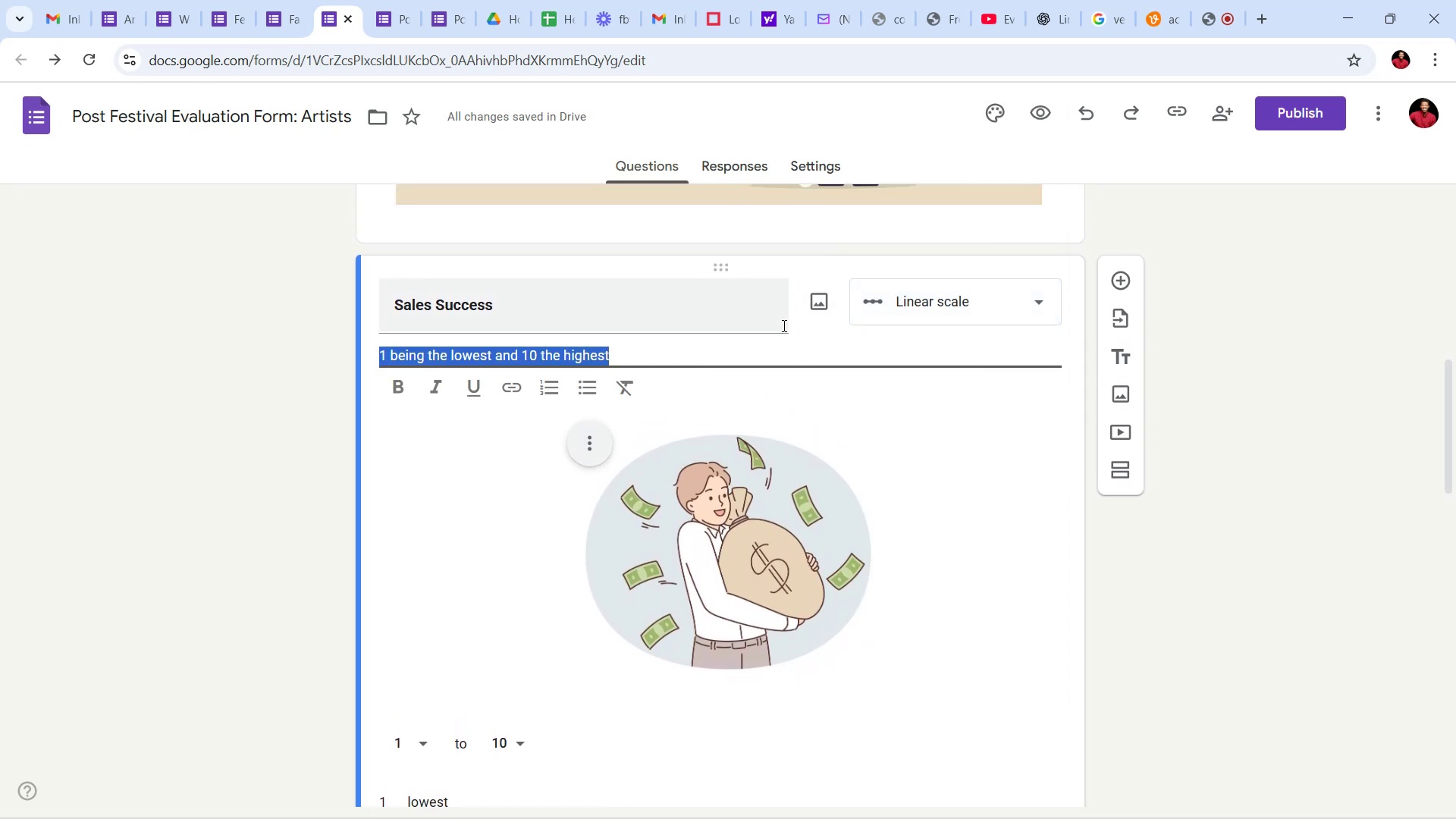 
scroll: coordinate [820, 401], scroll_direction: up, amount: 15.0
 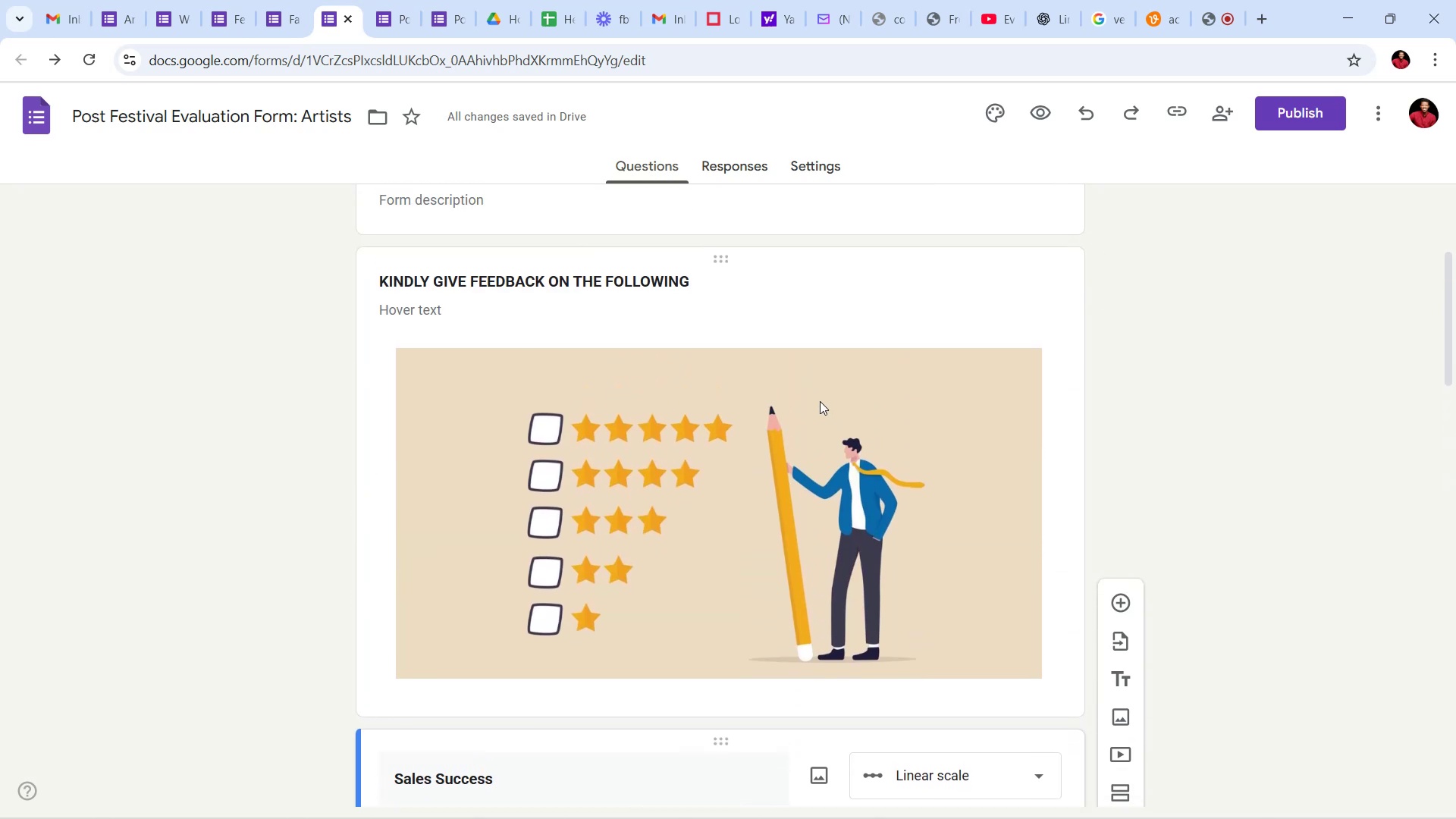 
scroll: coordinate [820, 396], scroll_direction: down, amount: 2.0
 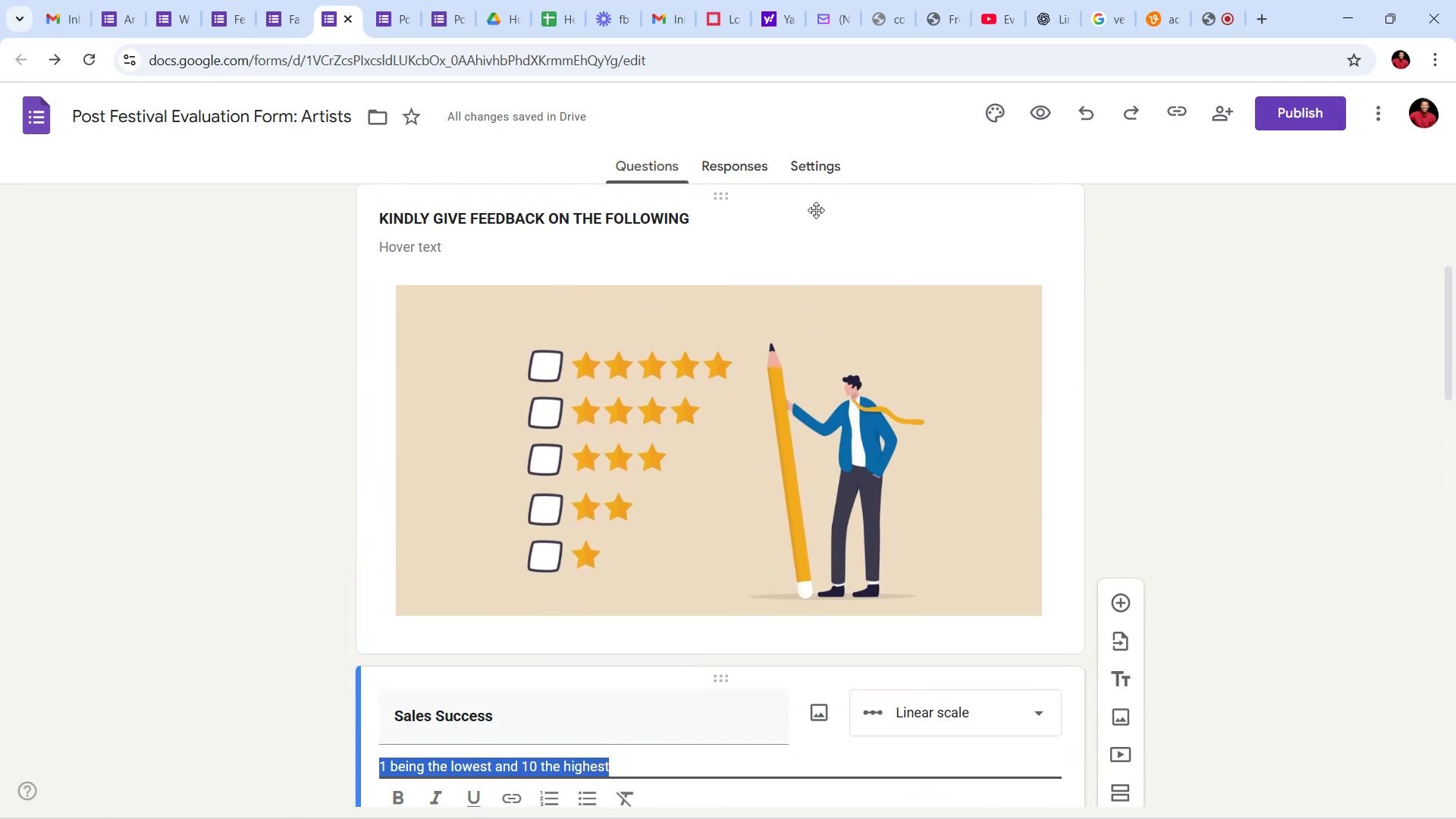 
left_click([816, 224])
 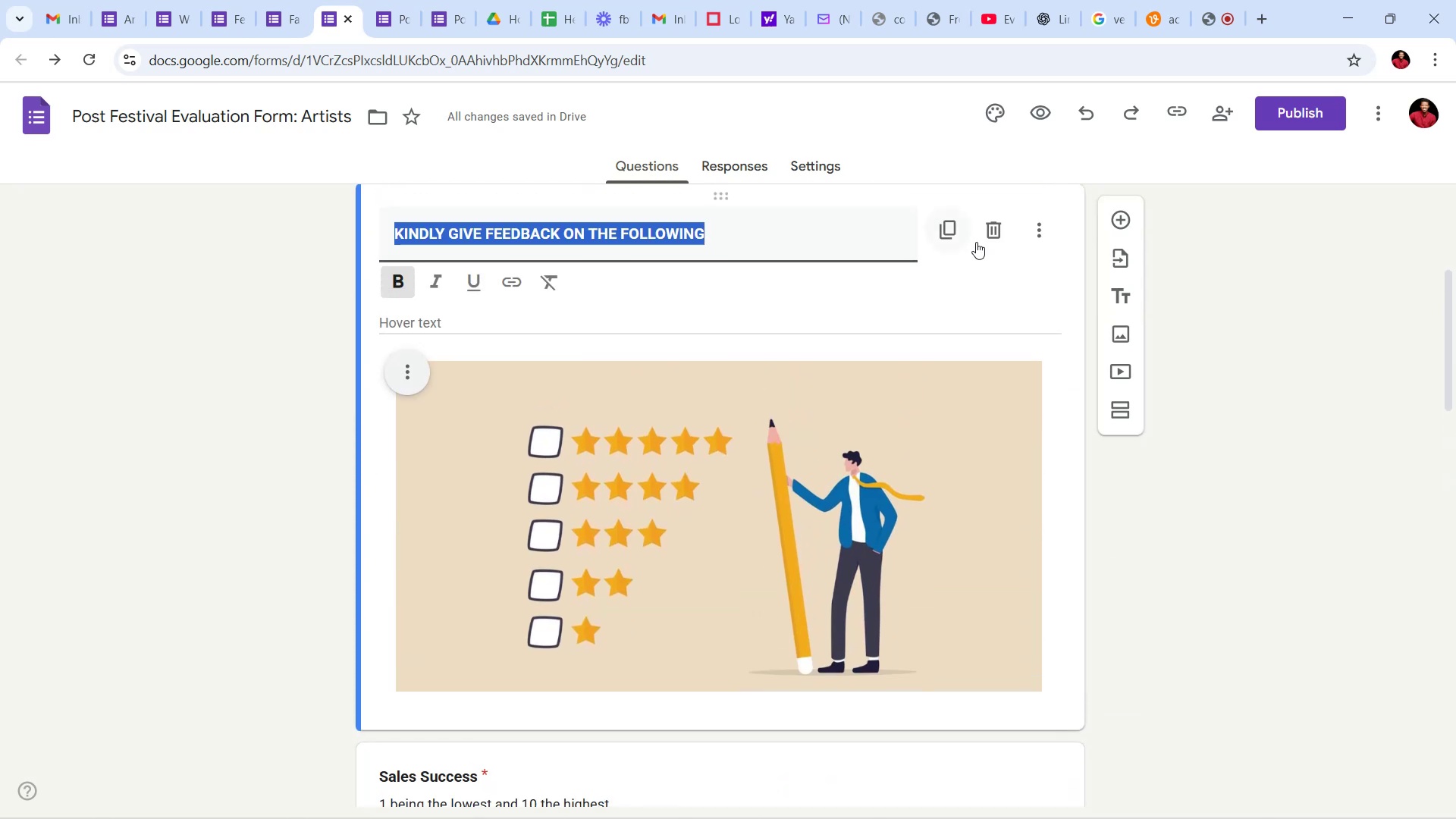 
scroll: coordinate [959, 344], scroll_direction: down, amount: 10.0
 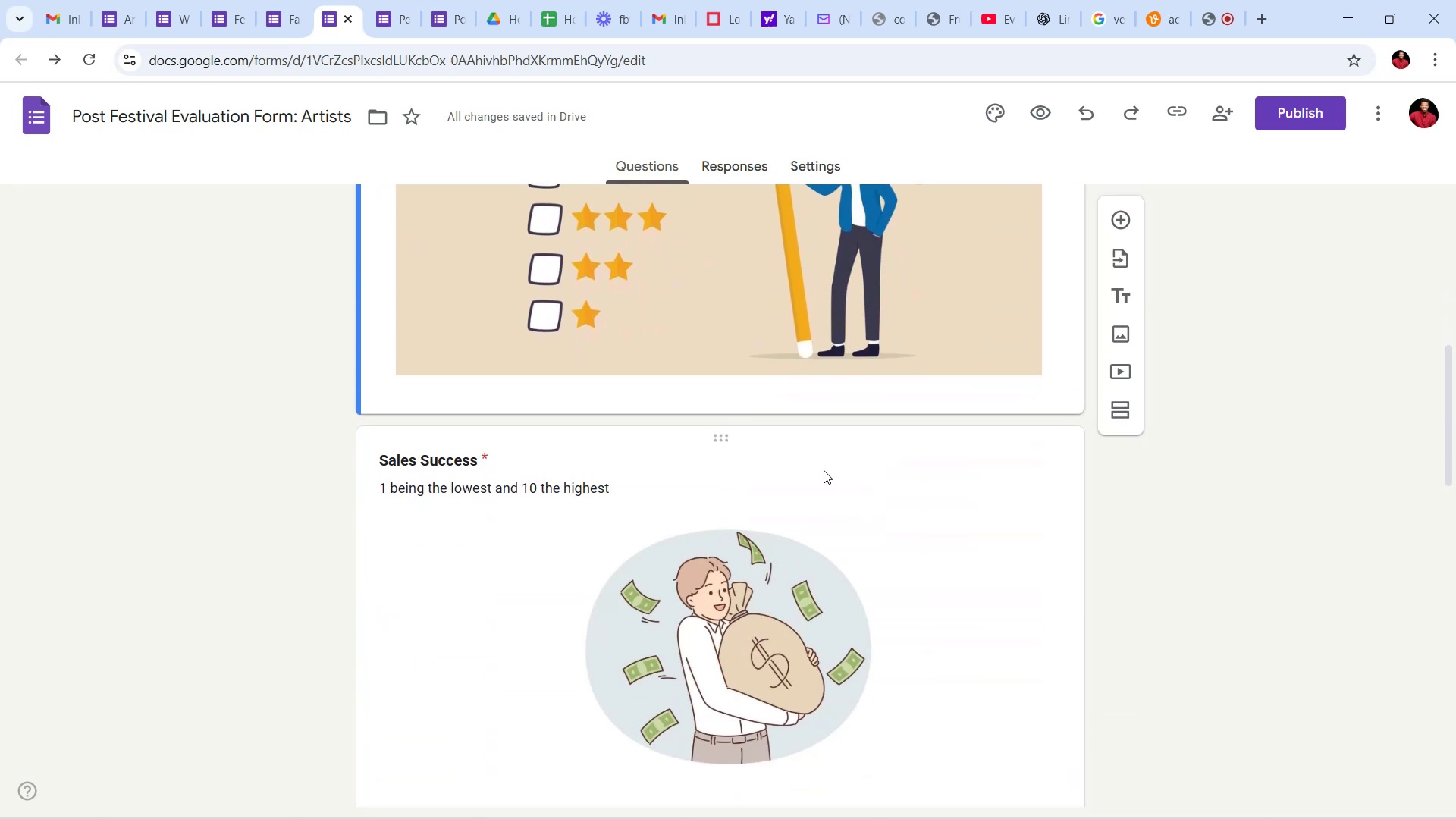 
left_click([814, 448])
 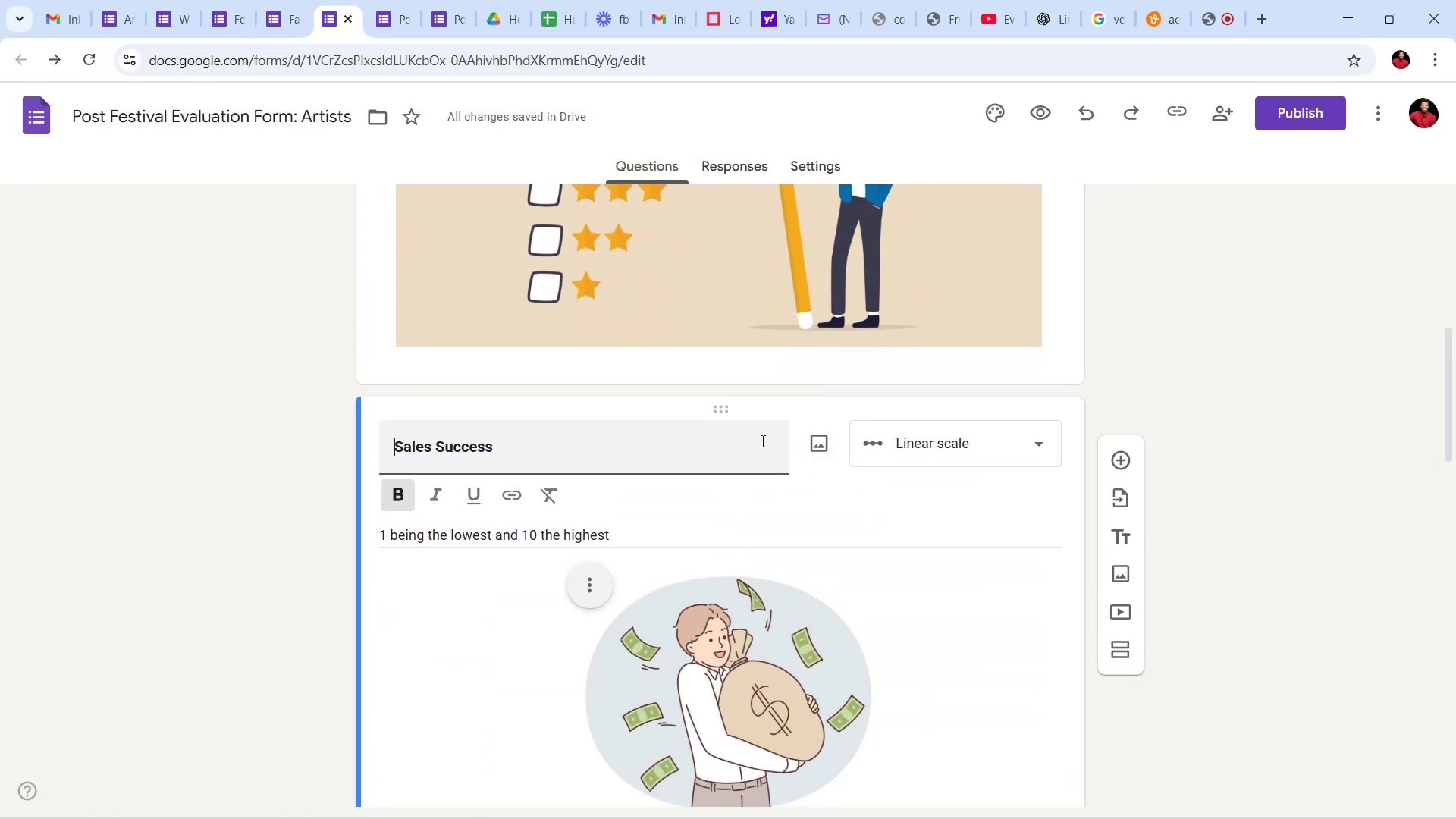 
left_click([771, 439])
 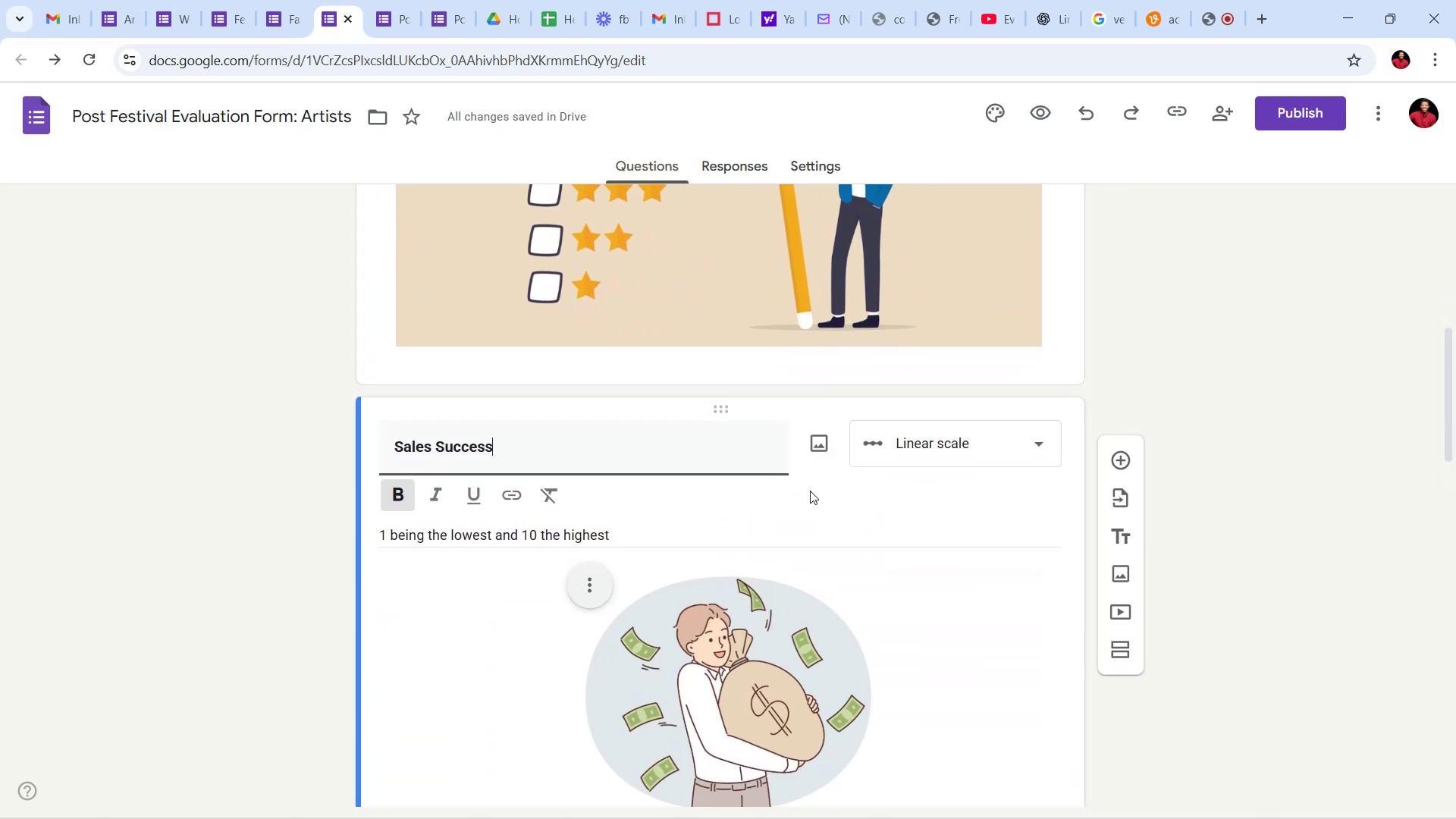 
scroll: coordinate [845, 463], scroll_direction: down, amount: 44.0
 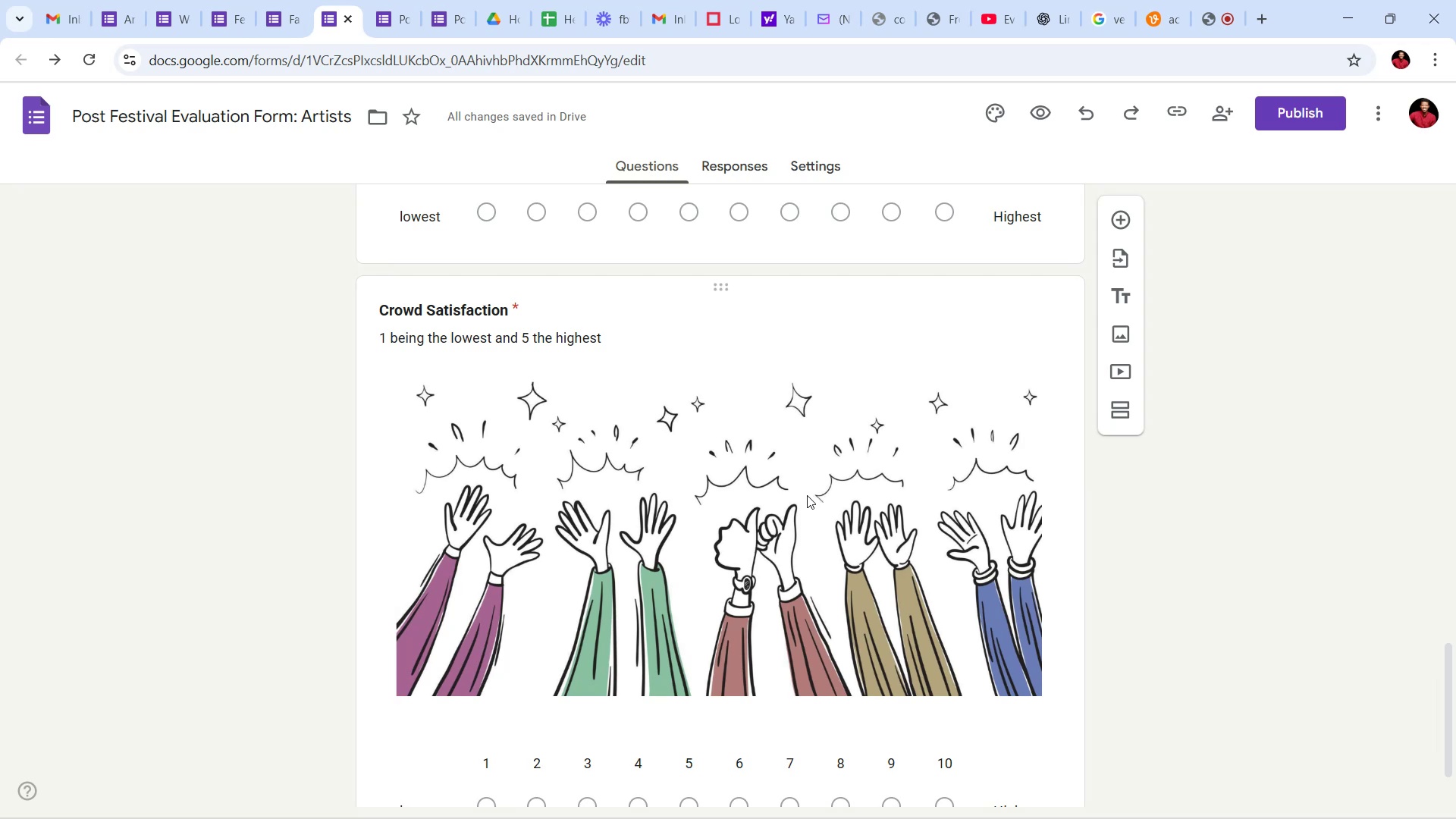 
wait(70.05)
 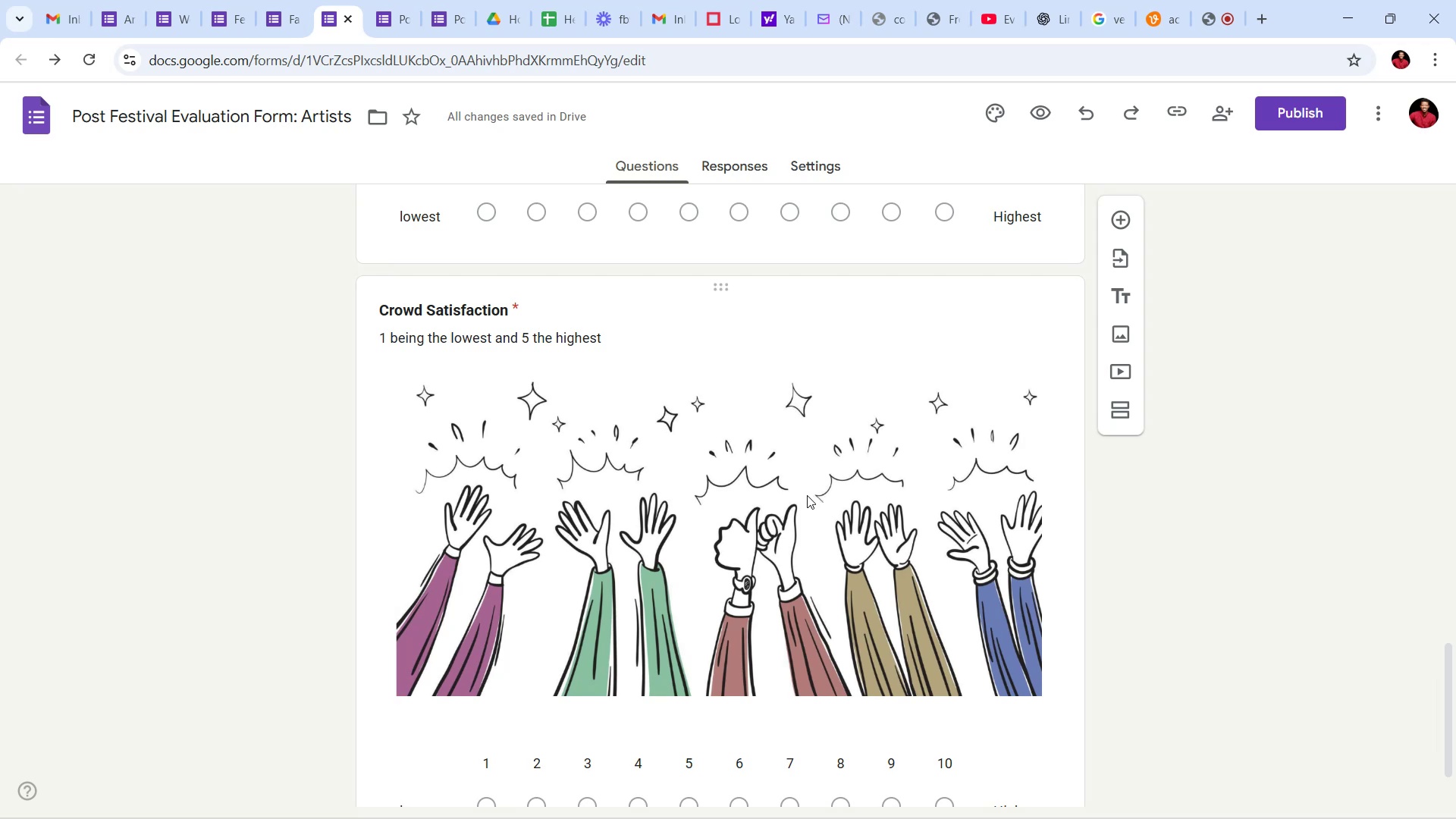 
scroll: coordinate [759, 486], scroll_direction: down, amount: 3.0
 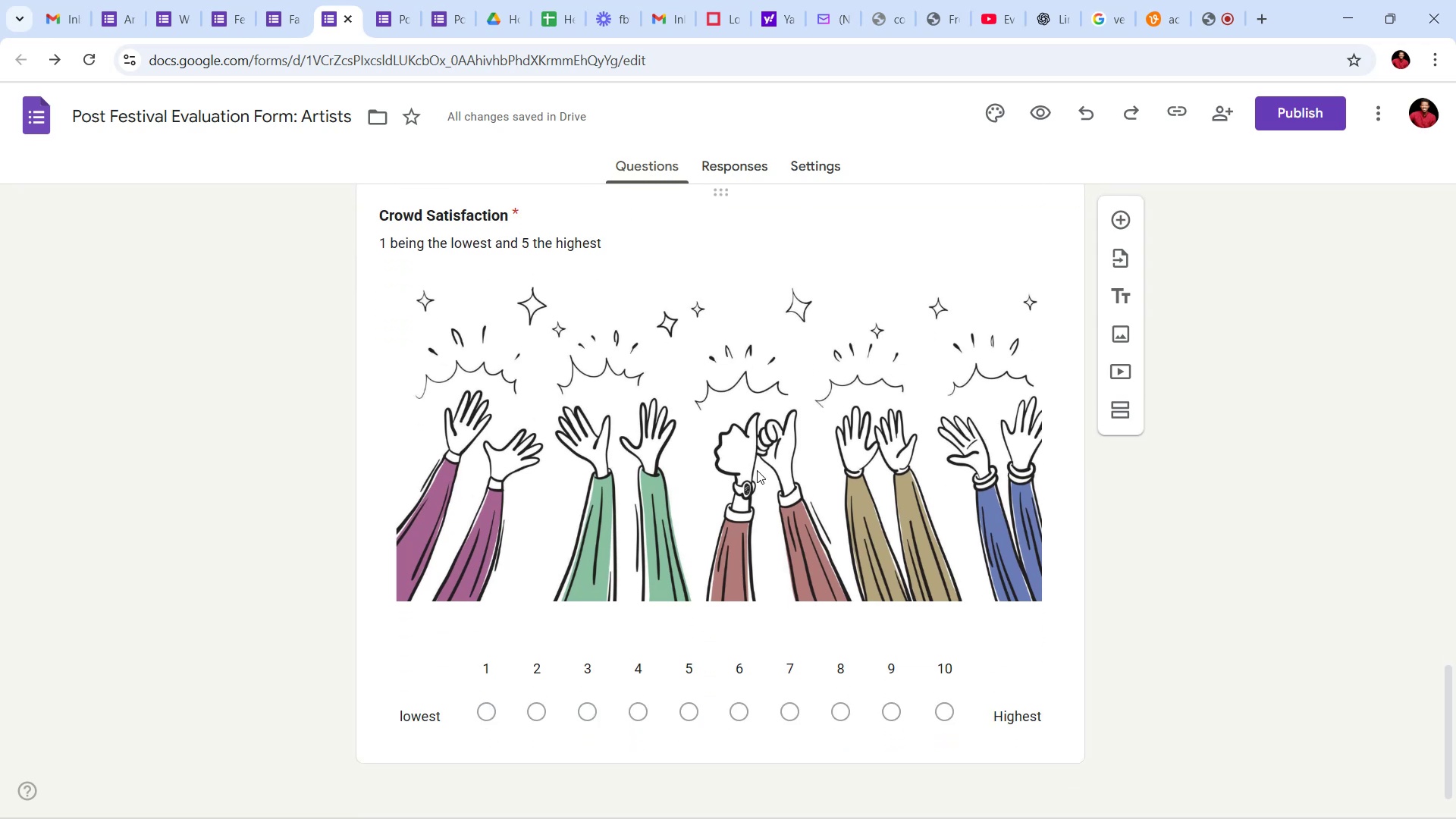 
scroll: coordinate [757, 470], scroll_direction: up, amount: 3.0
 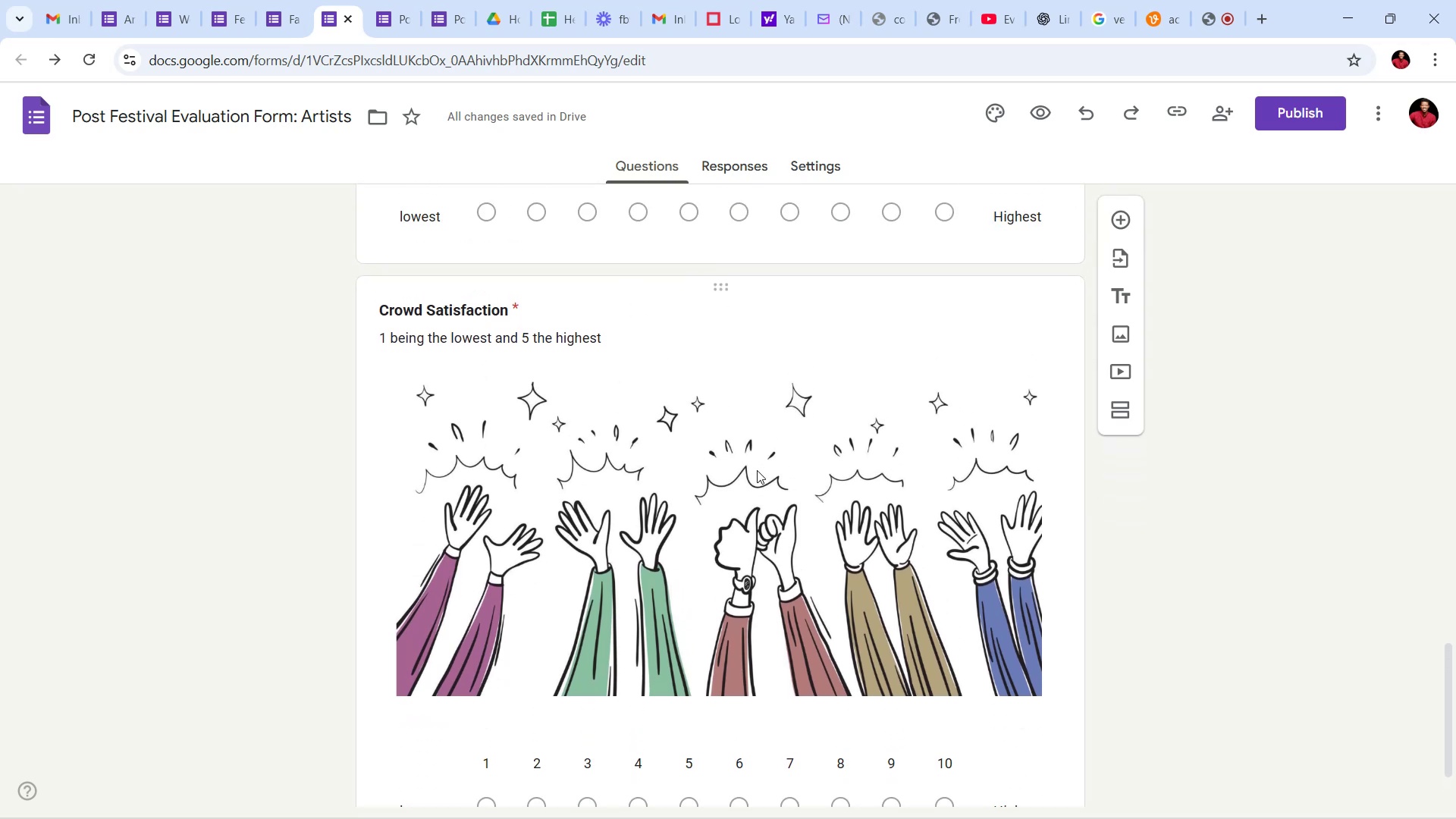 
scroll: coordinate [757, 470], scroll_direction: down, amount: 3.0
 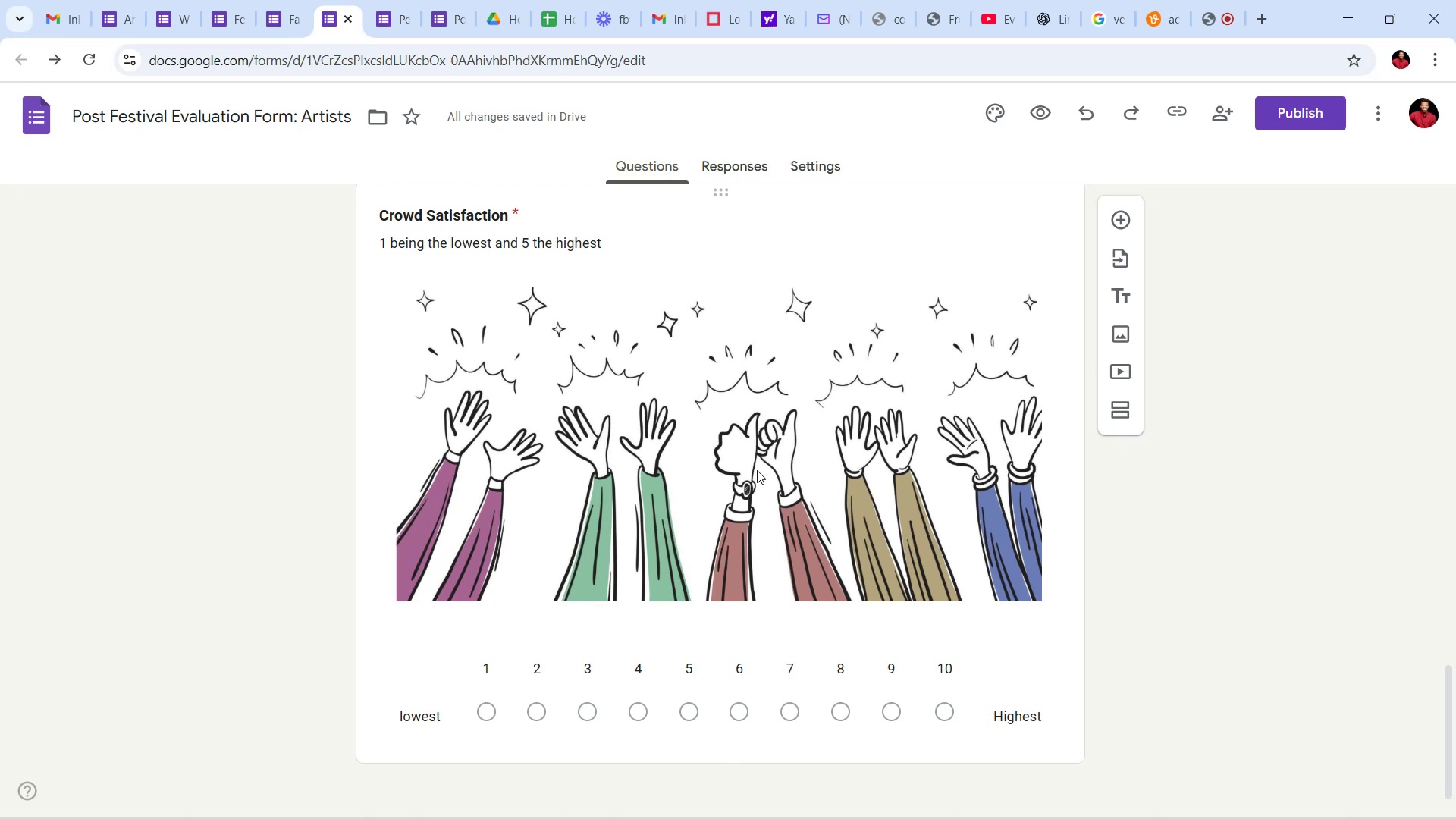 
wait(14.9)
 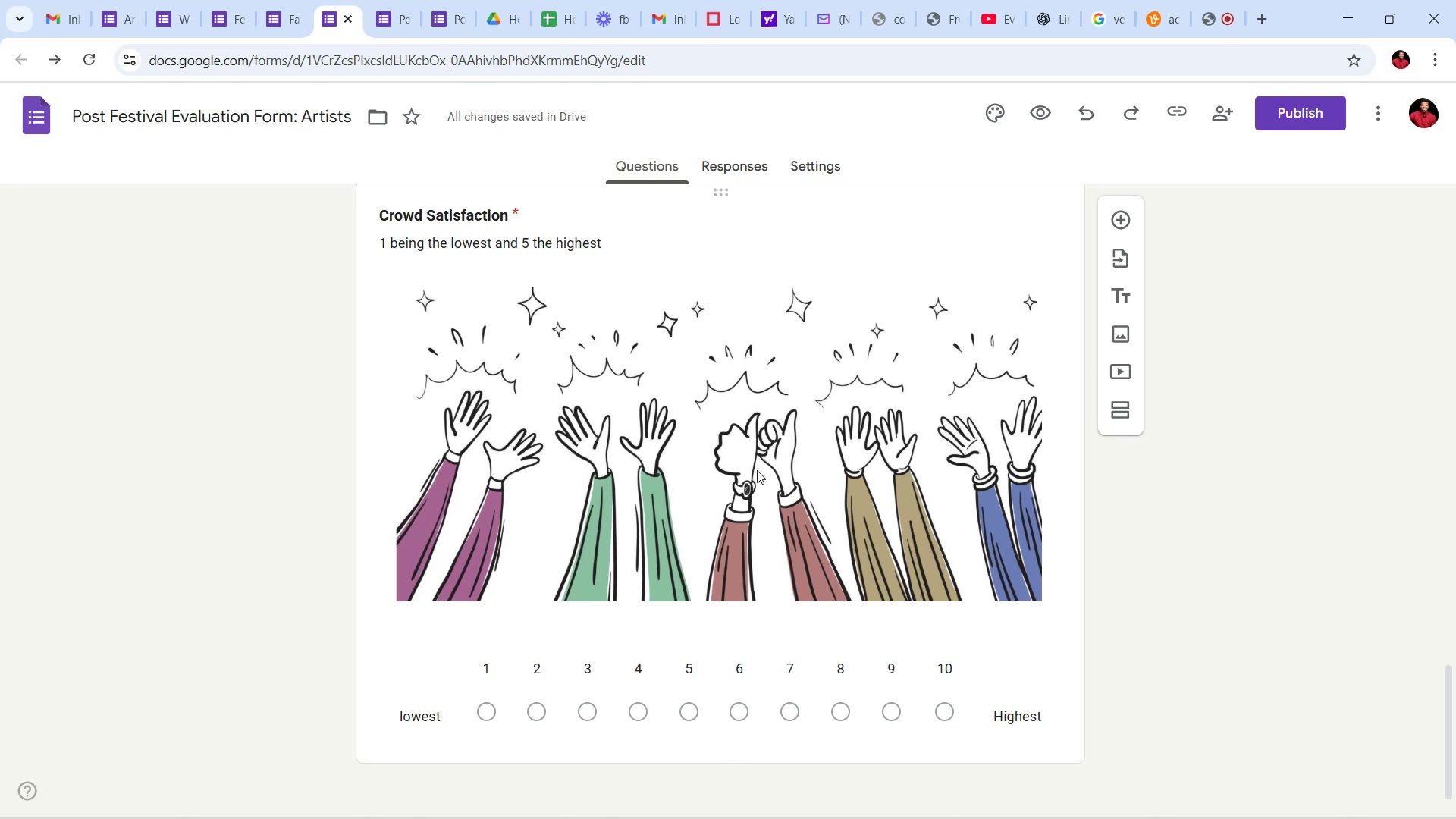 
scroll: coordinate [757, 470], scroll_direction: down, amount: 2.0
 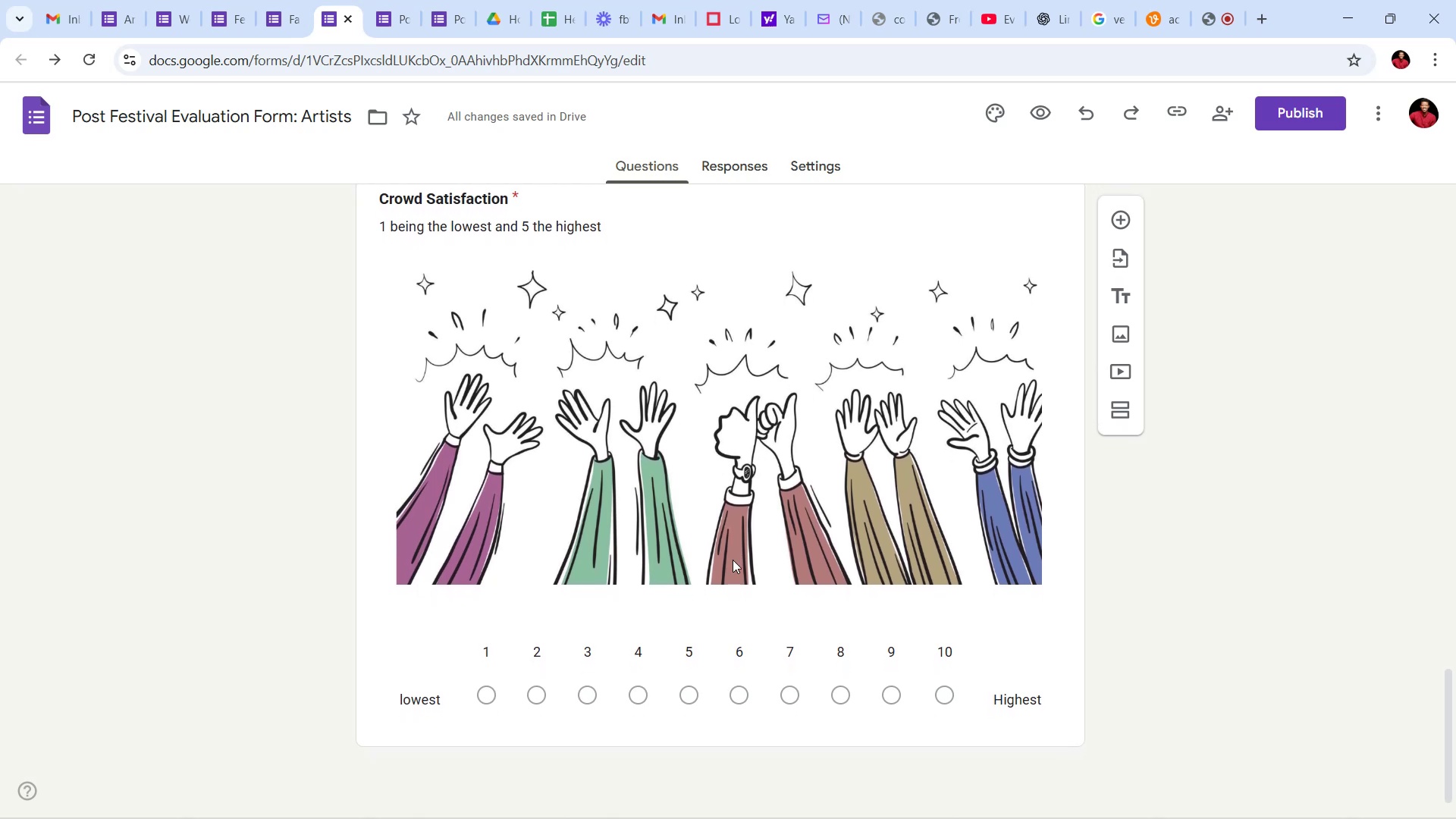 
scroll: coordinate [735, 527], scroll_direction: up, amount: 4.0
 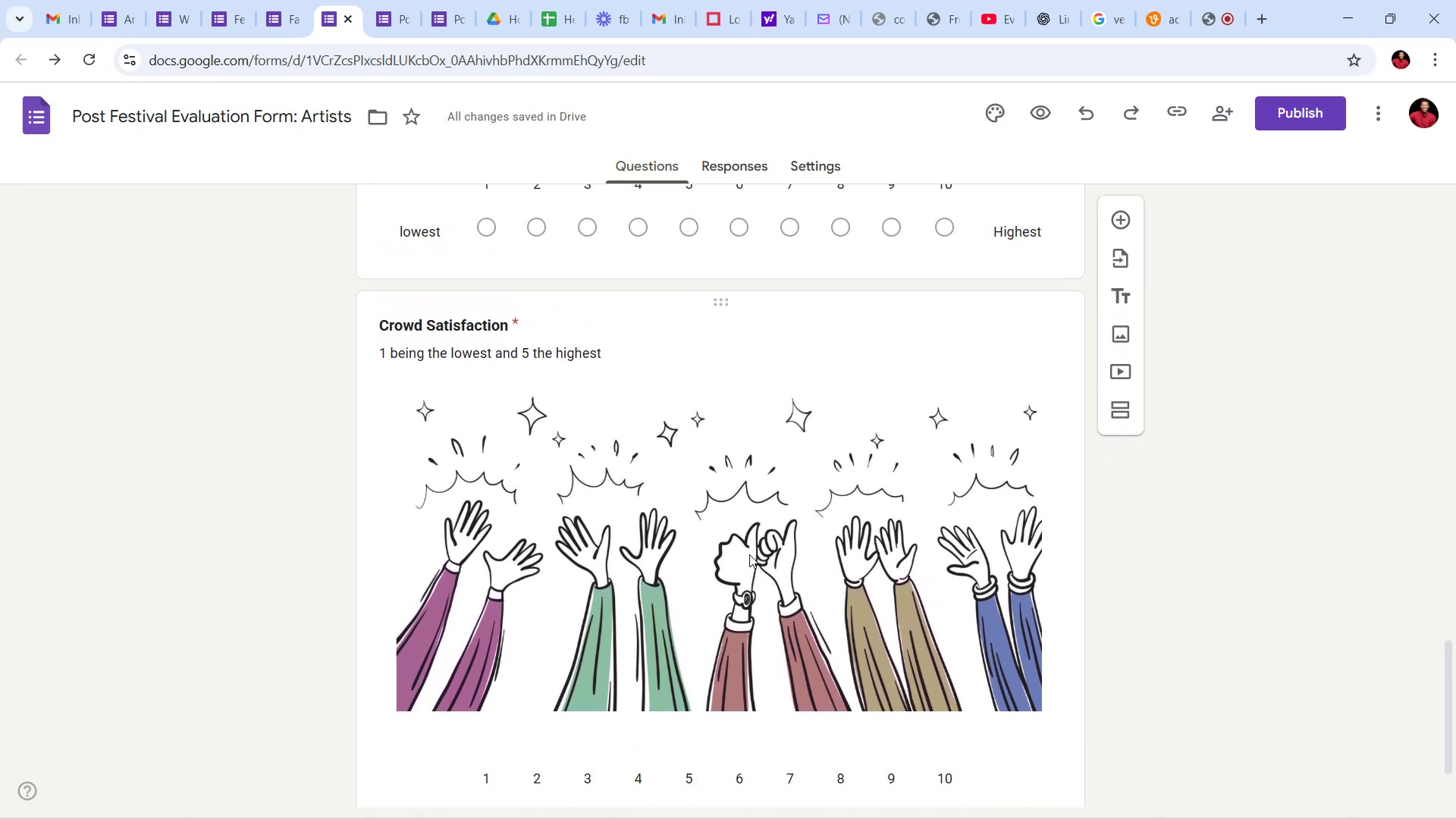 
wait(6.98)
 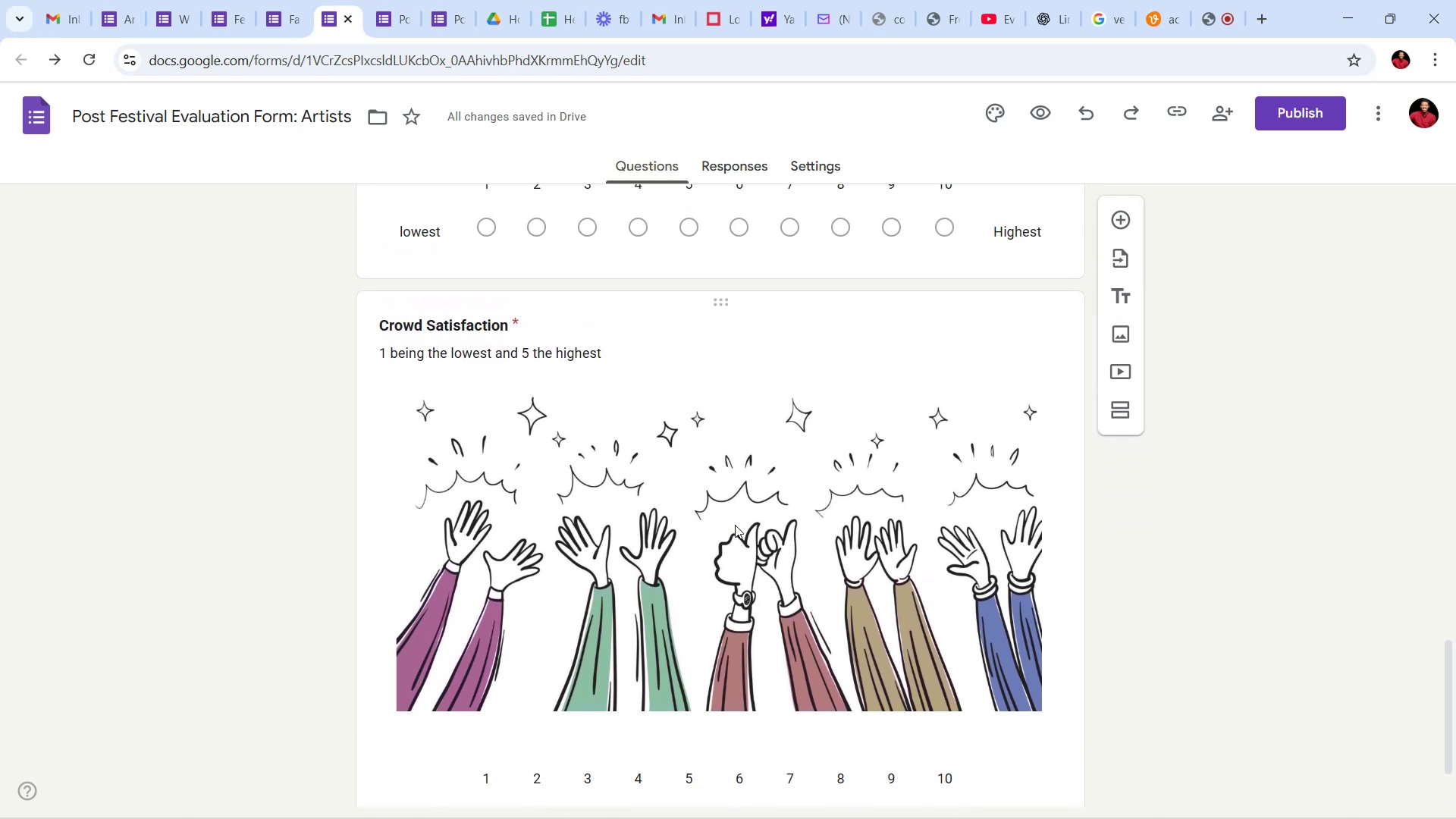 
scroll: coordinate [888, 485], scroll_direction: up, amount: 17.0
 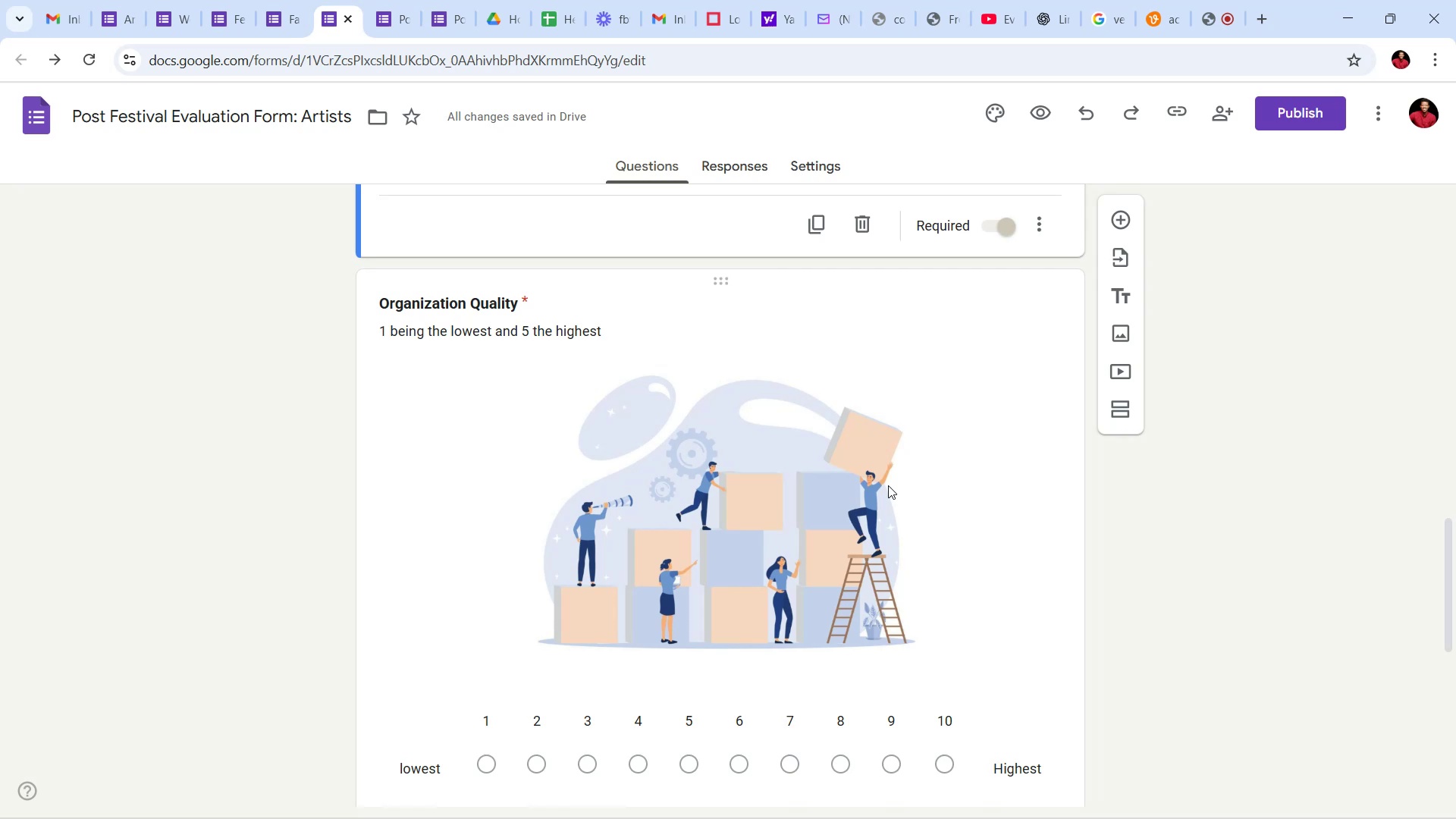 
wait(14.48)
 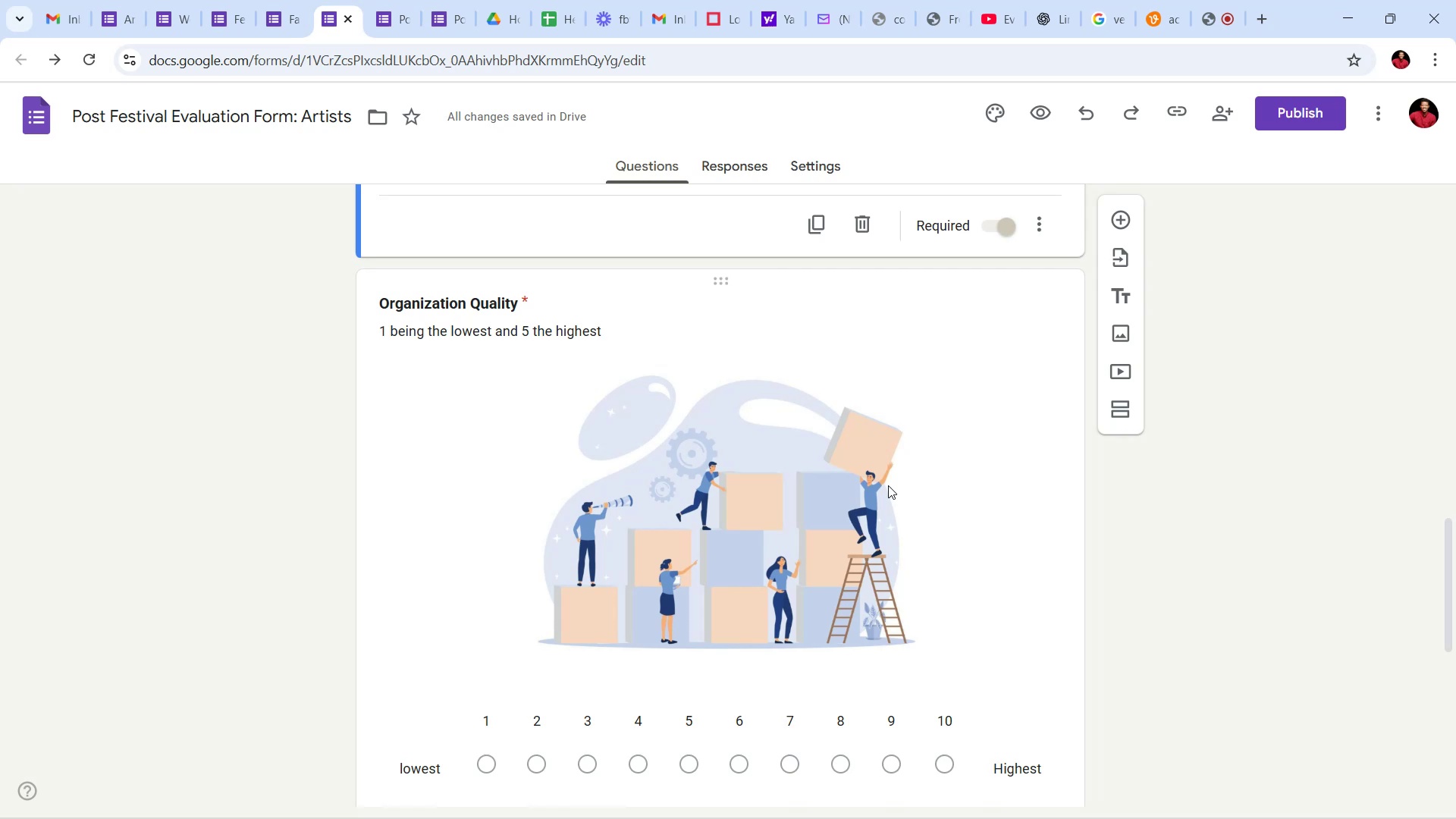 
scroll: coordinate [753, 505], scroll_direction: down, amount: 21.0
 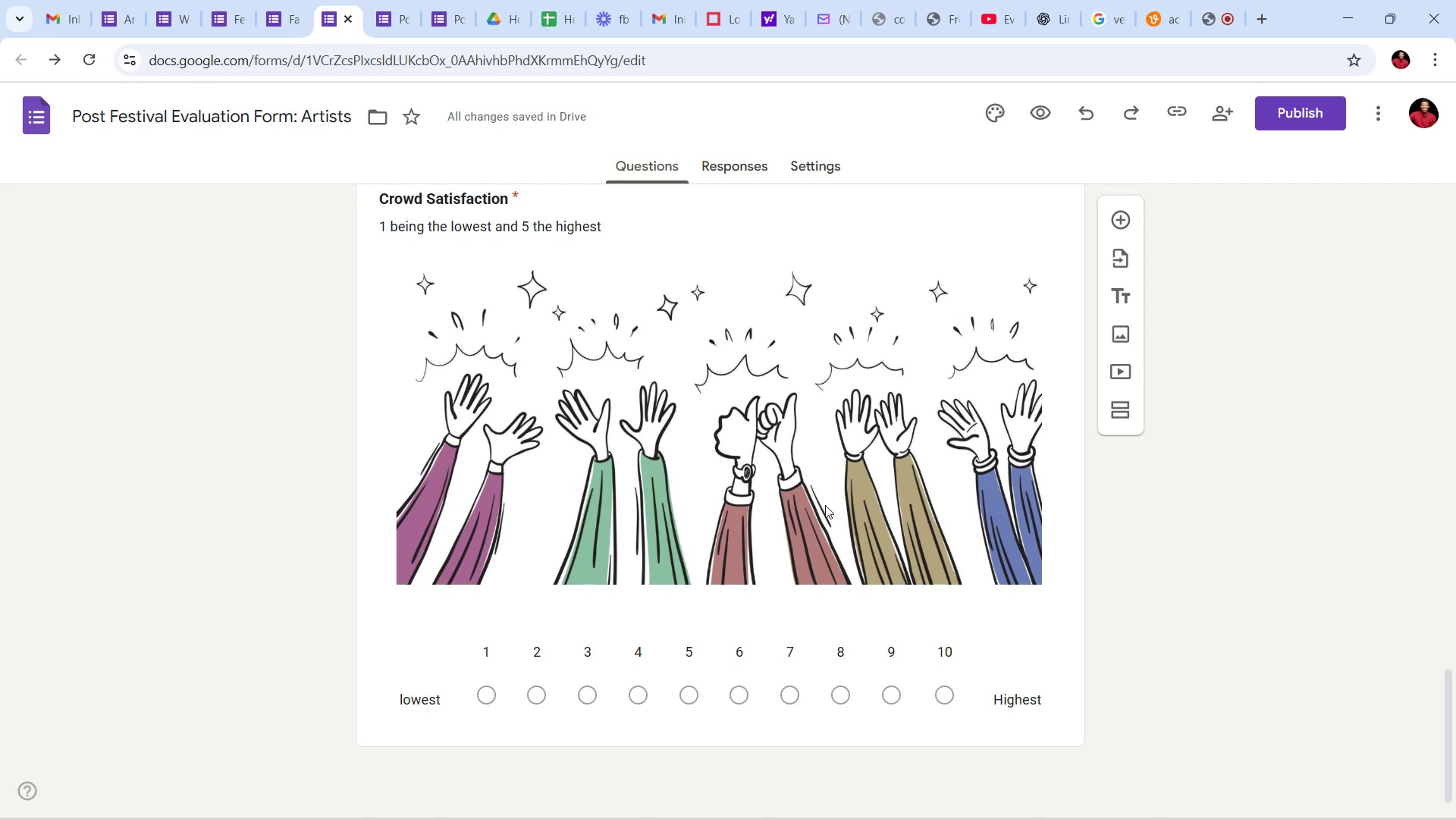 
scroll: coordinate [821, 473], scroll_direction: up, amount: 8.0
 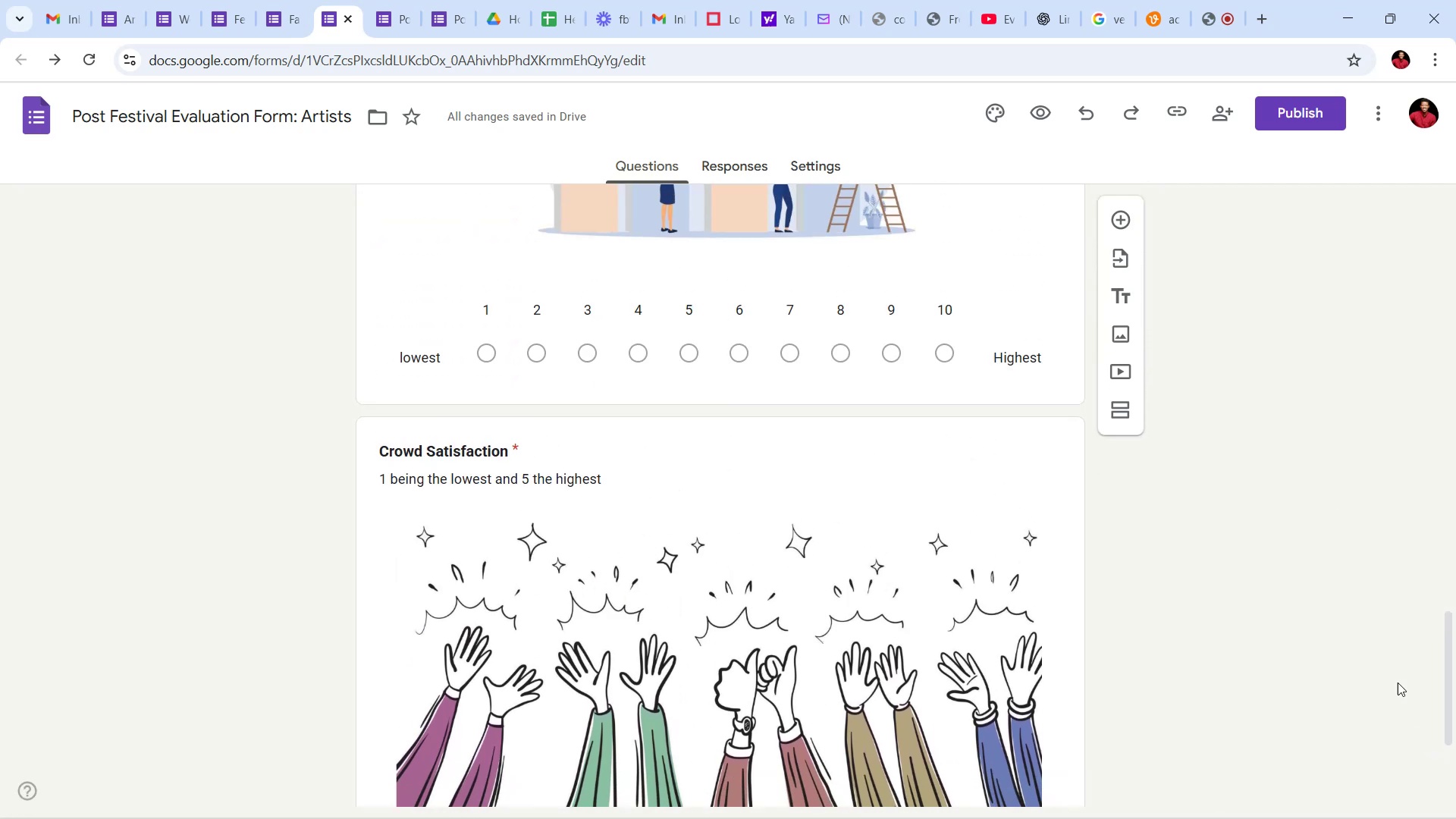 
mouse_move([1326, 772])
 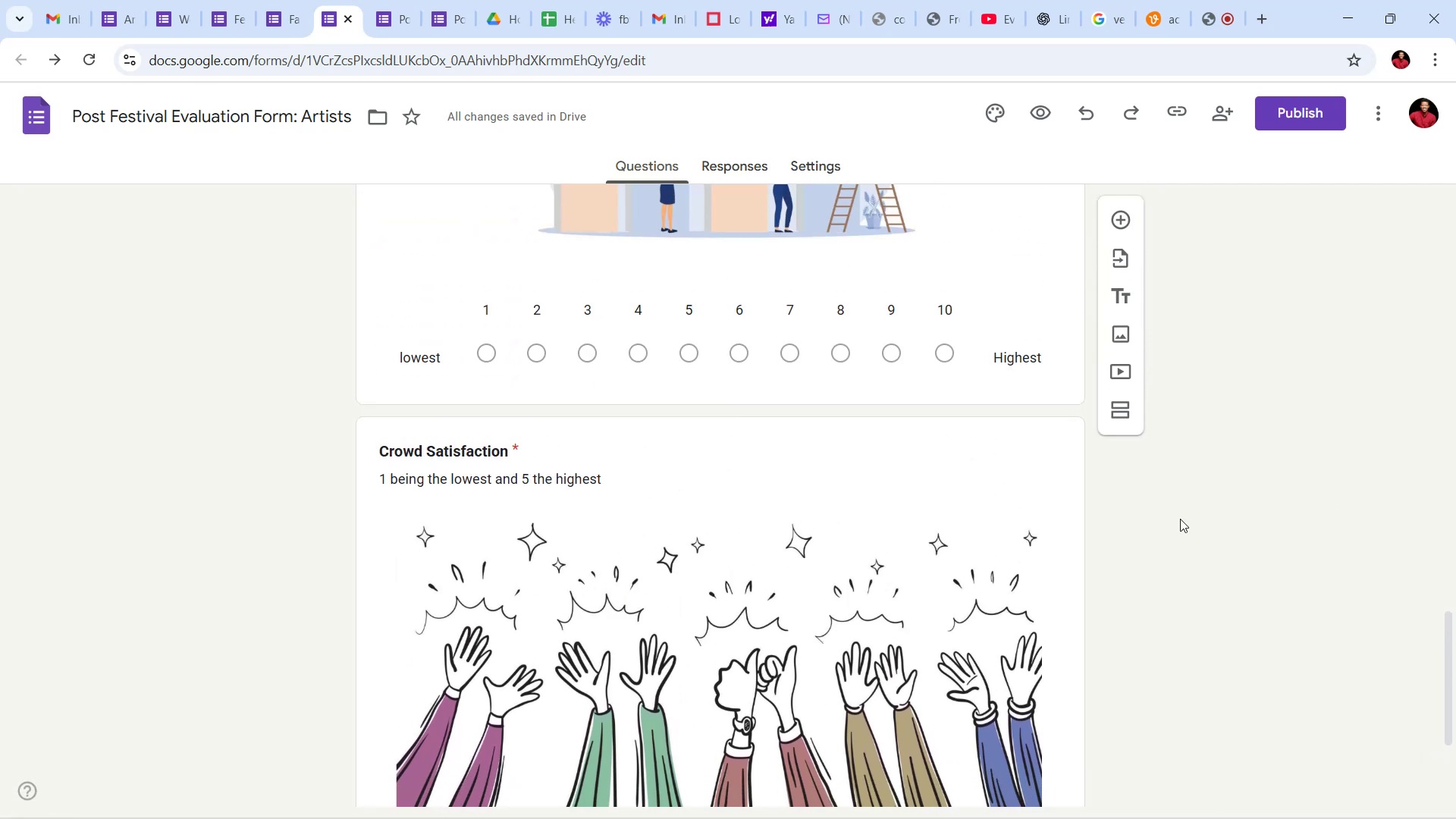 
scroll: coordinate [1180, 519], scroll_direction: up, amount: 6.0
 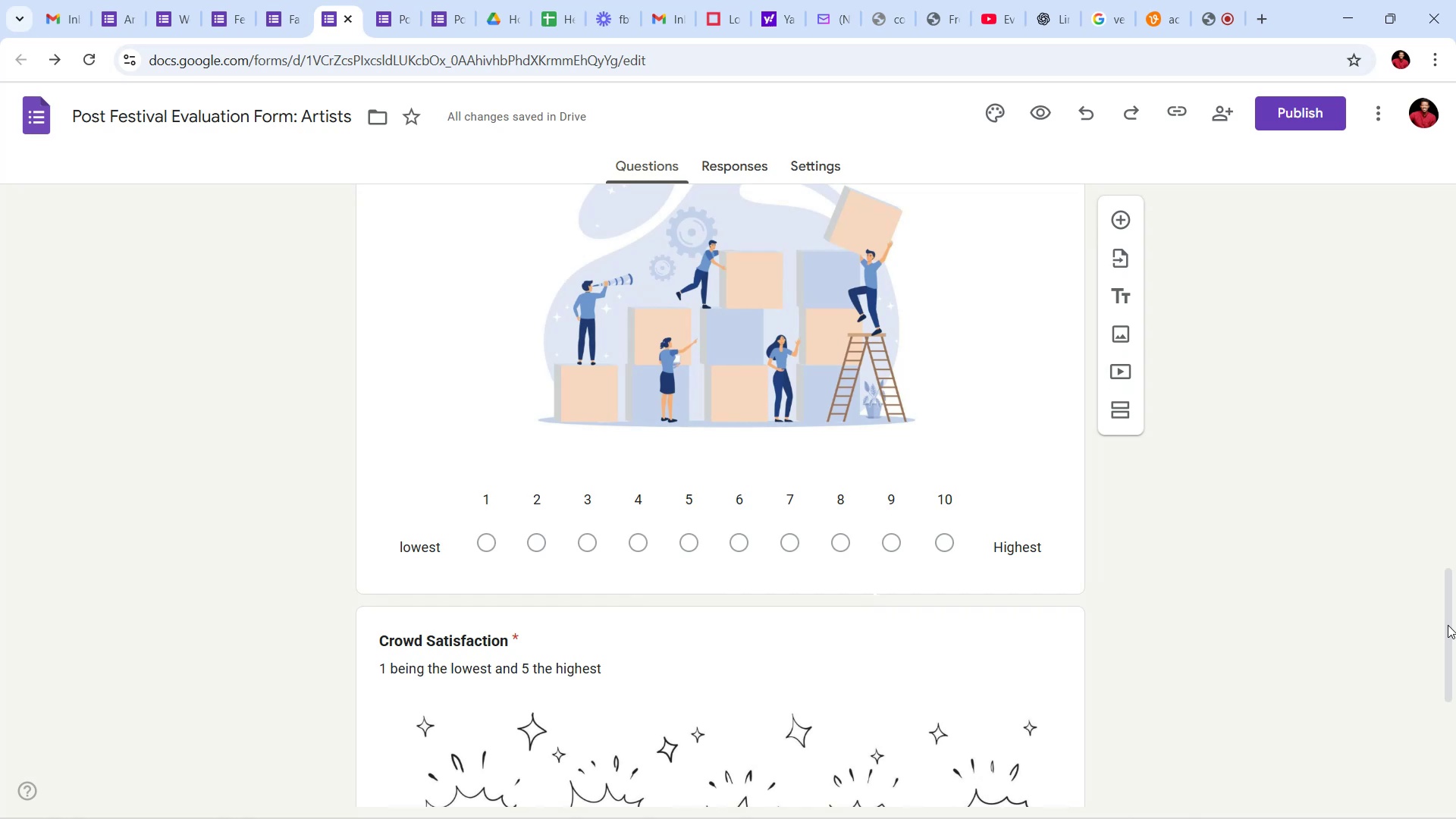 
left_click_drag(start_coordinate=[1454, 625], to_coordinate=[1455, 760])
 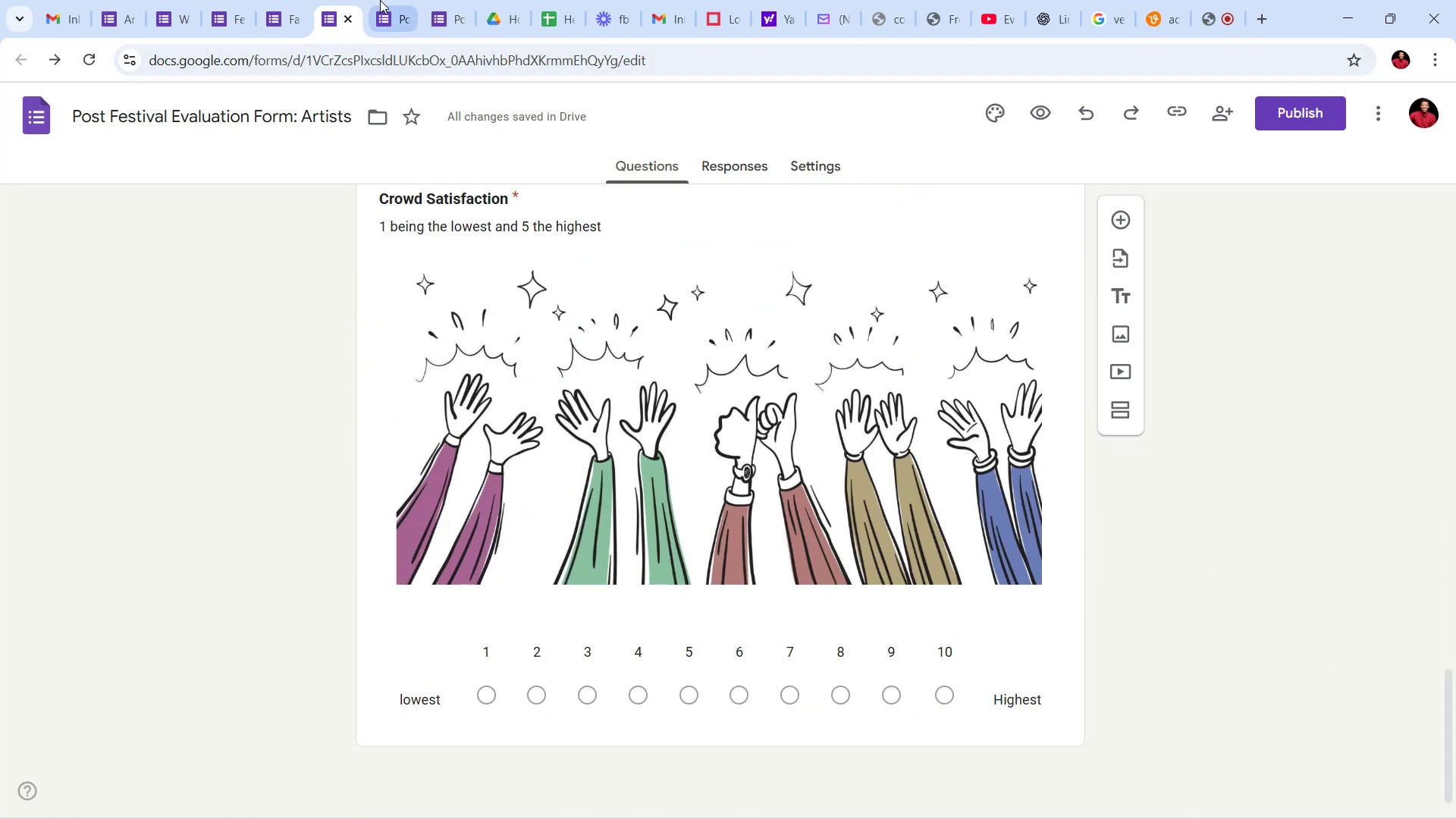 
left_click([380, 0])
 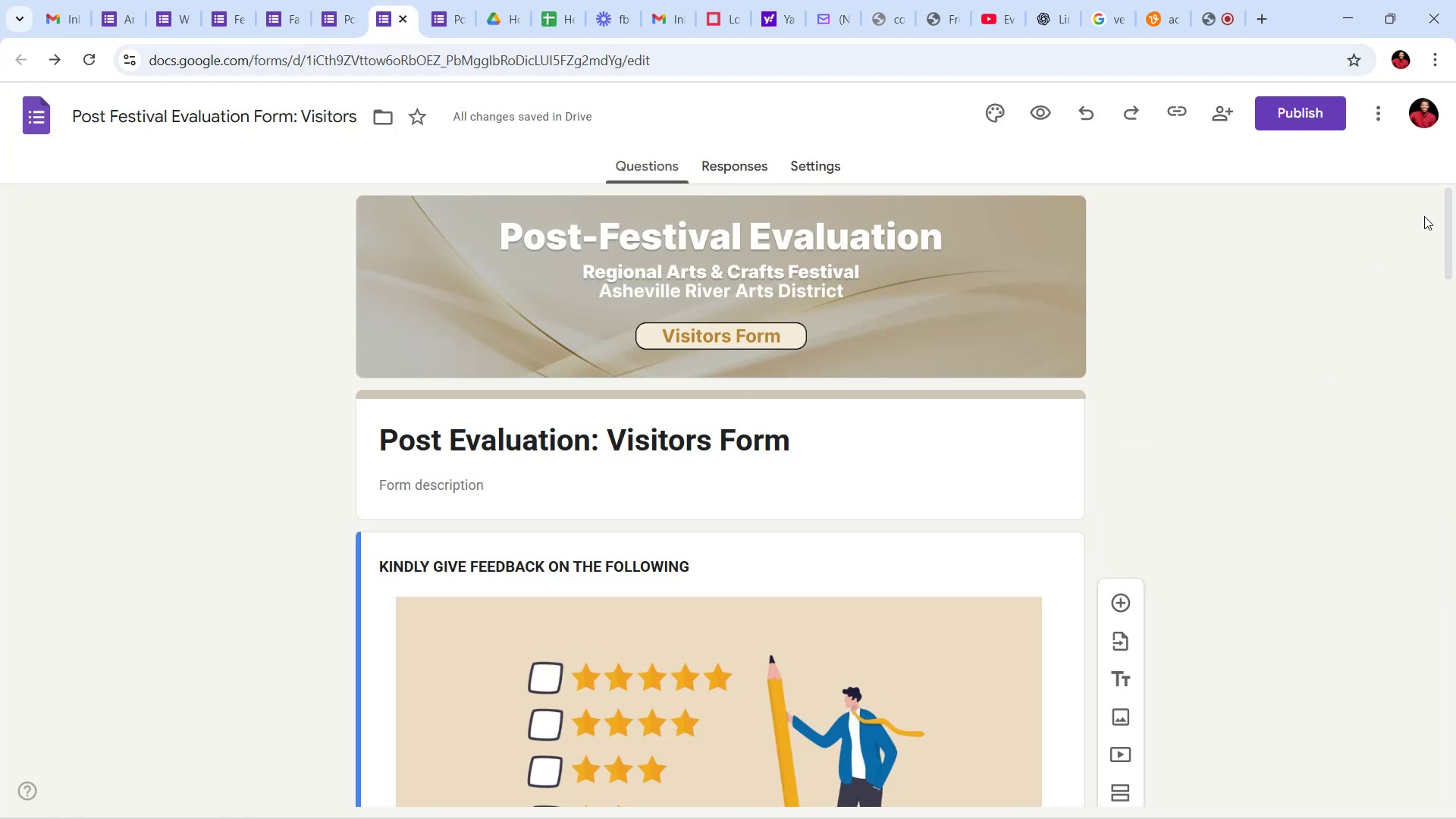 
left_click_drag(start_coordinate=[1455, 224], to_coordinate=[1454, 587])
 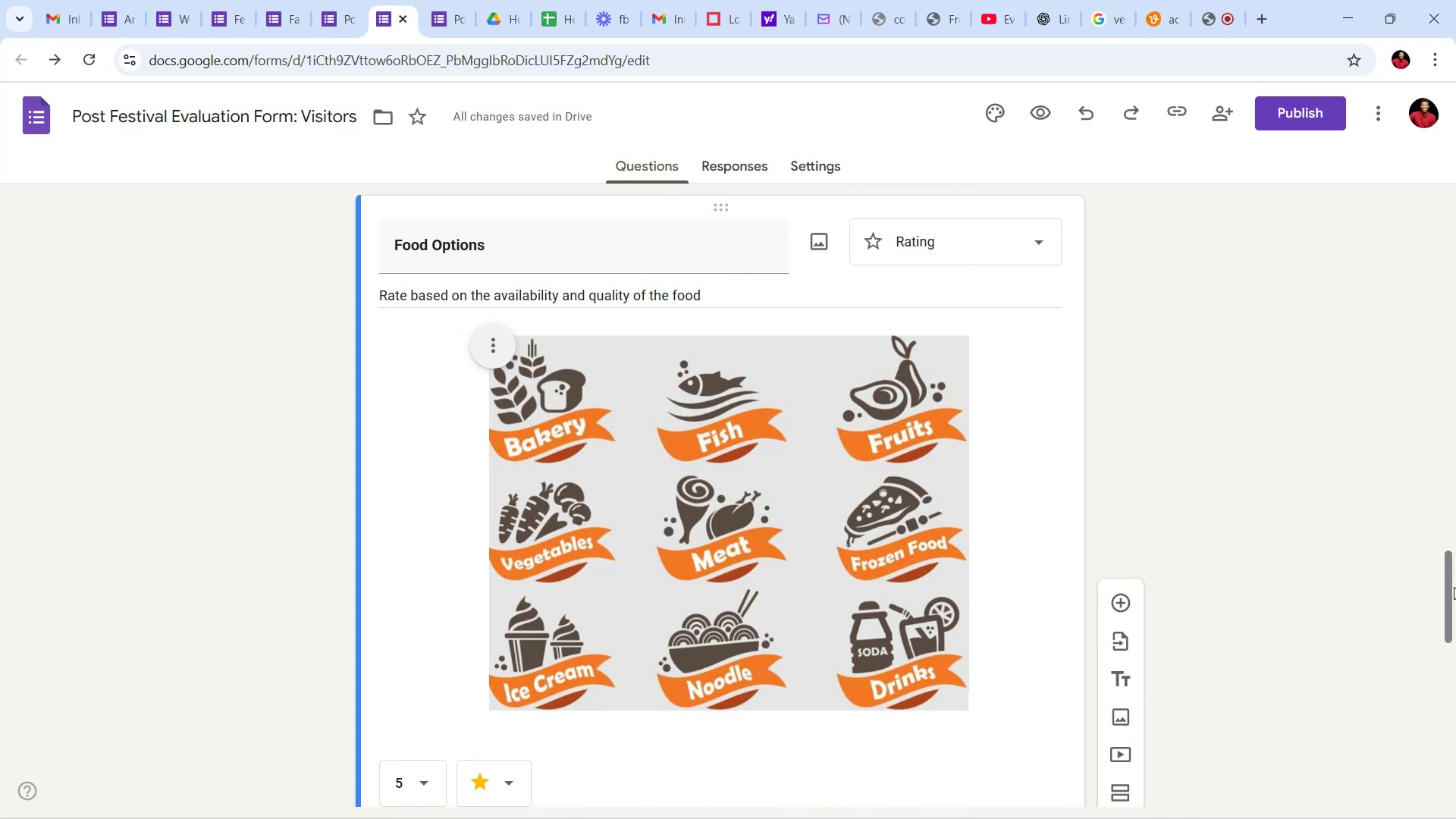 
wait(5.55)
 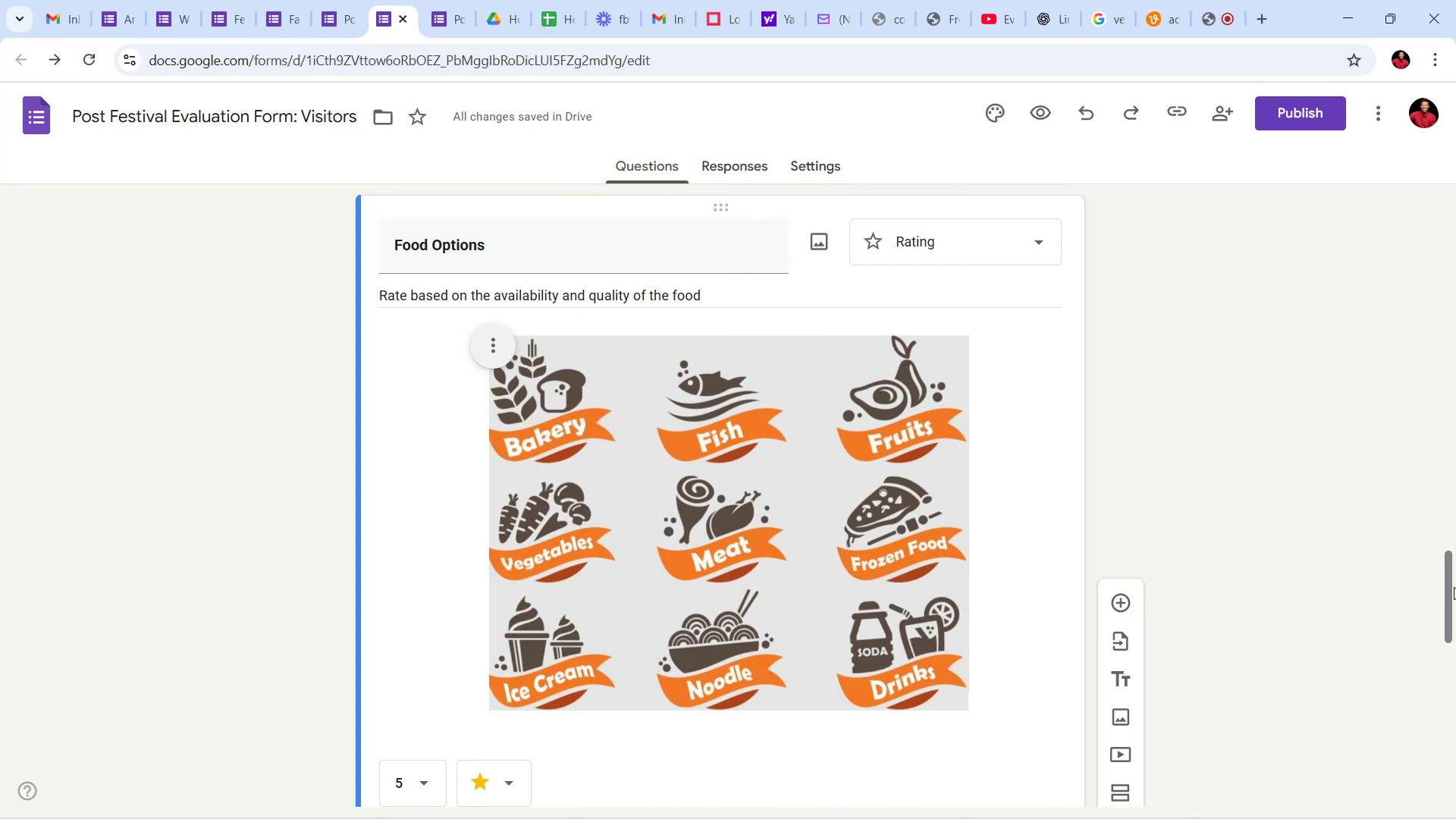 
left_click_drag(start_coordinate=[1454, 587], to_coordinate=[1454, 720])
 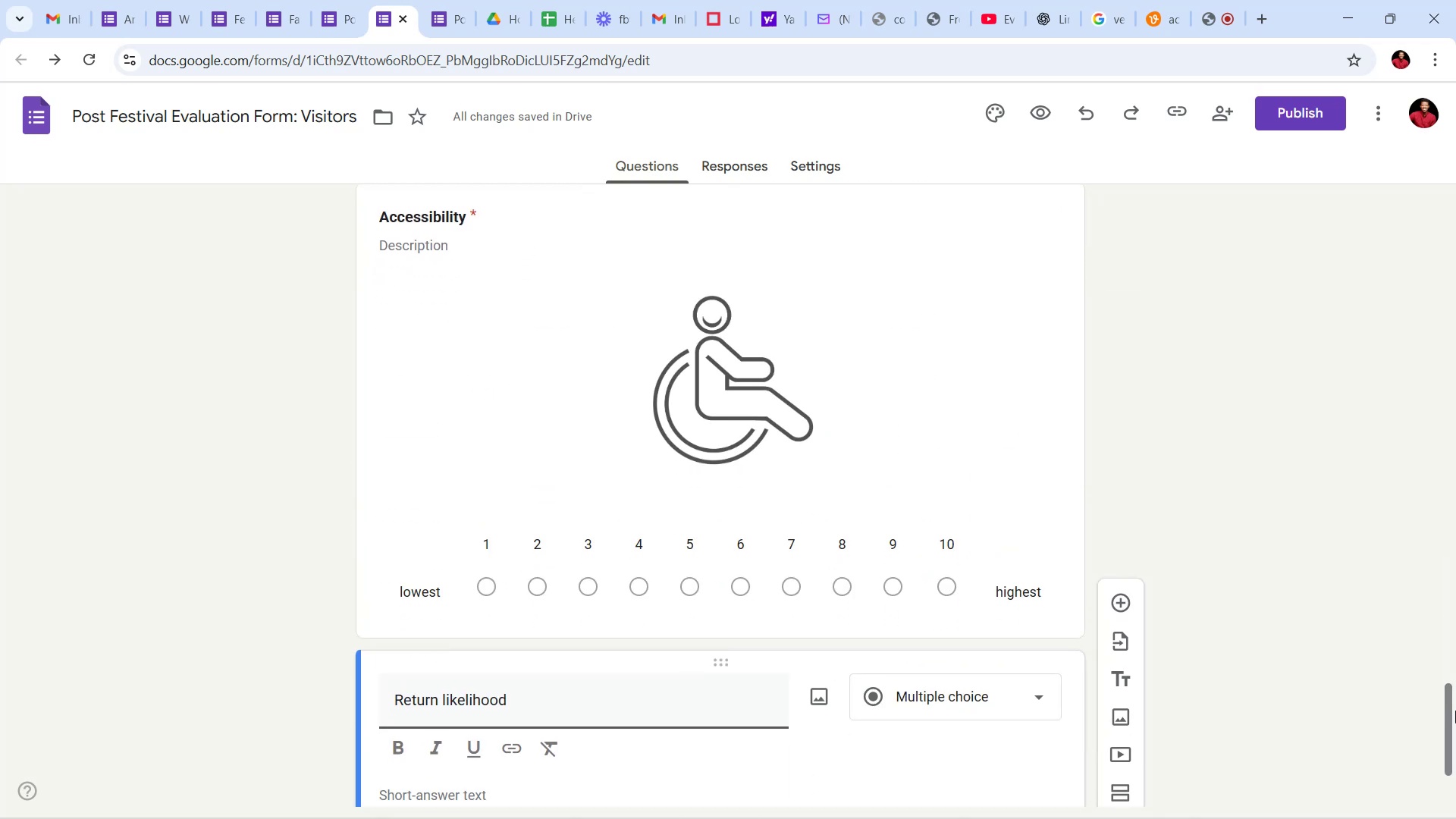 
left_click_drag(start_coordinate=[1455, 710], to_coordinate=[1452, 734])
 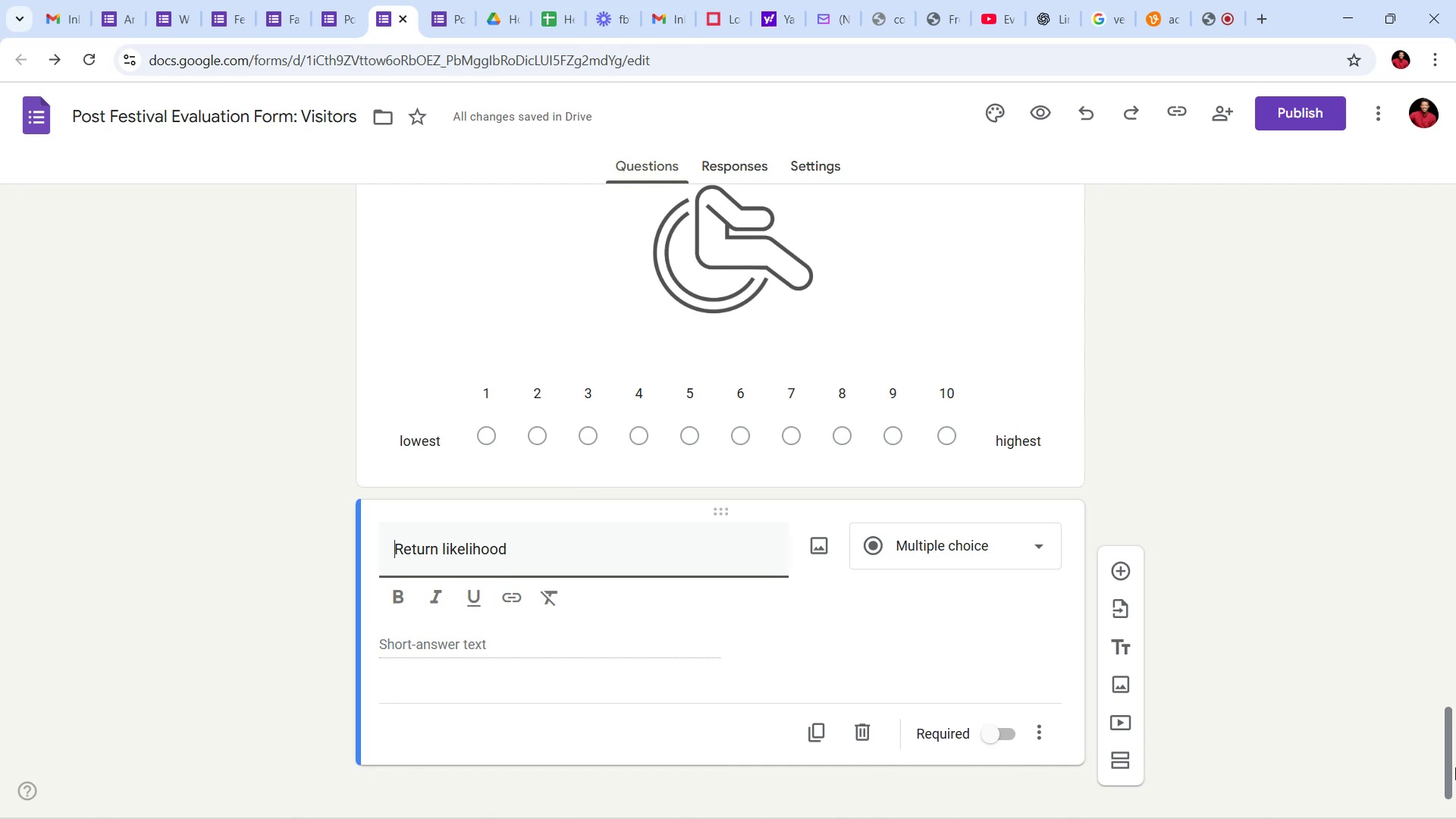 
wait(6.91)
 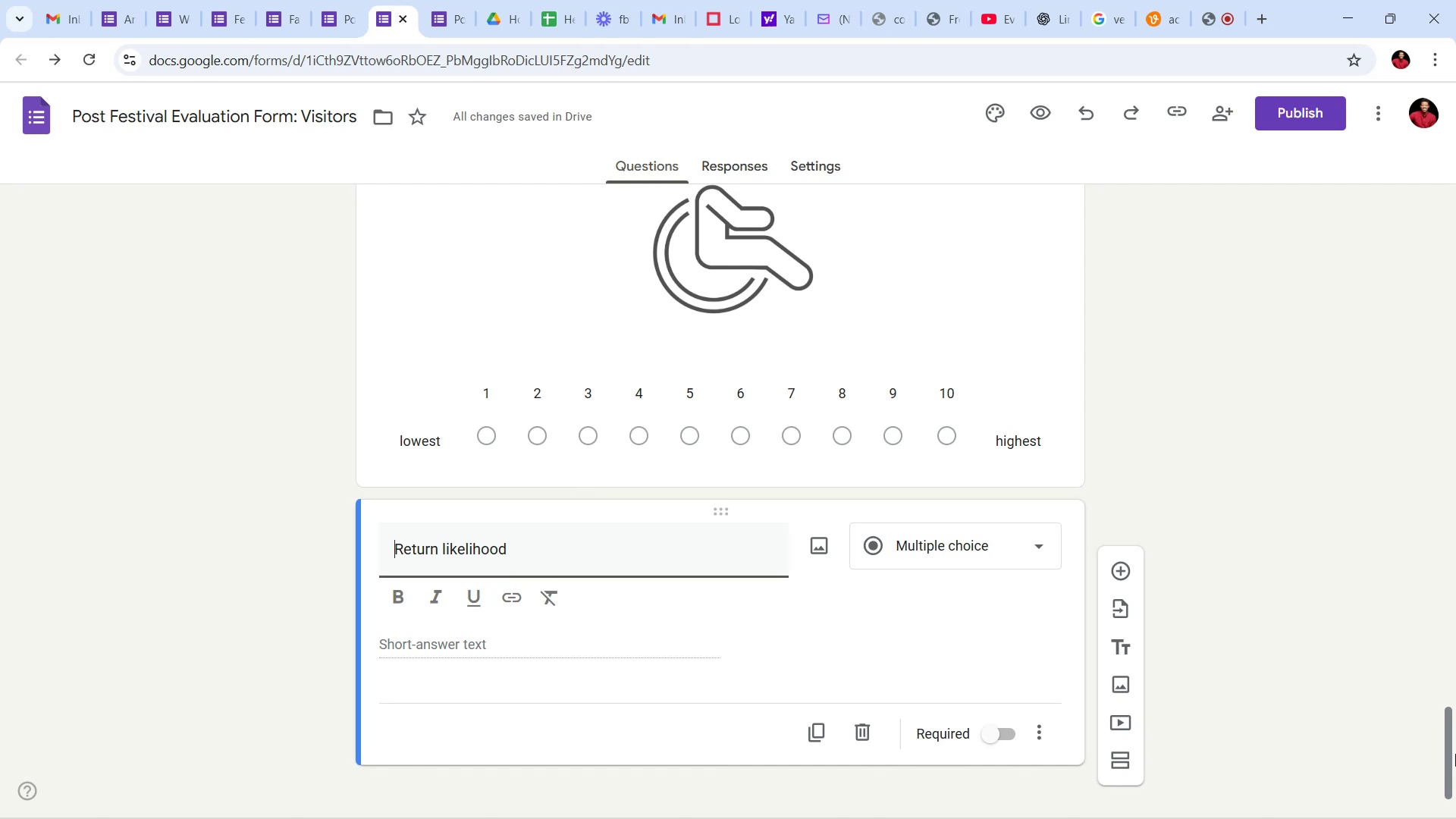 
left_click([1147, 0])
 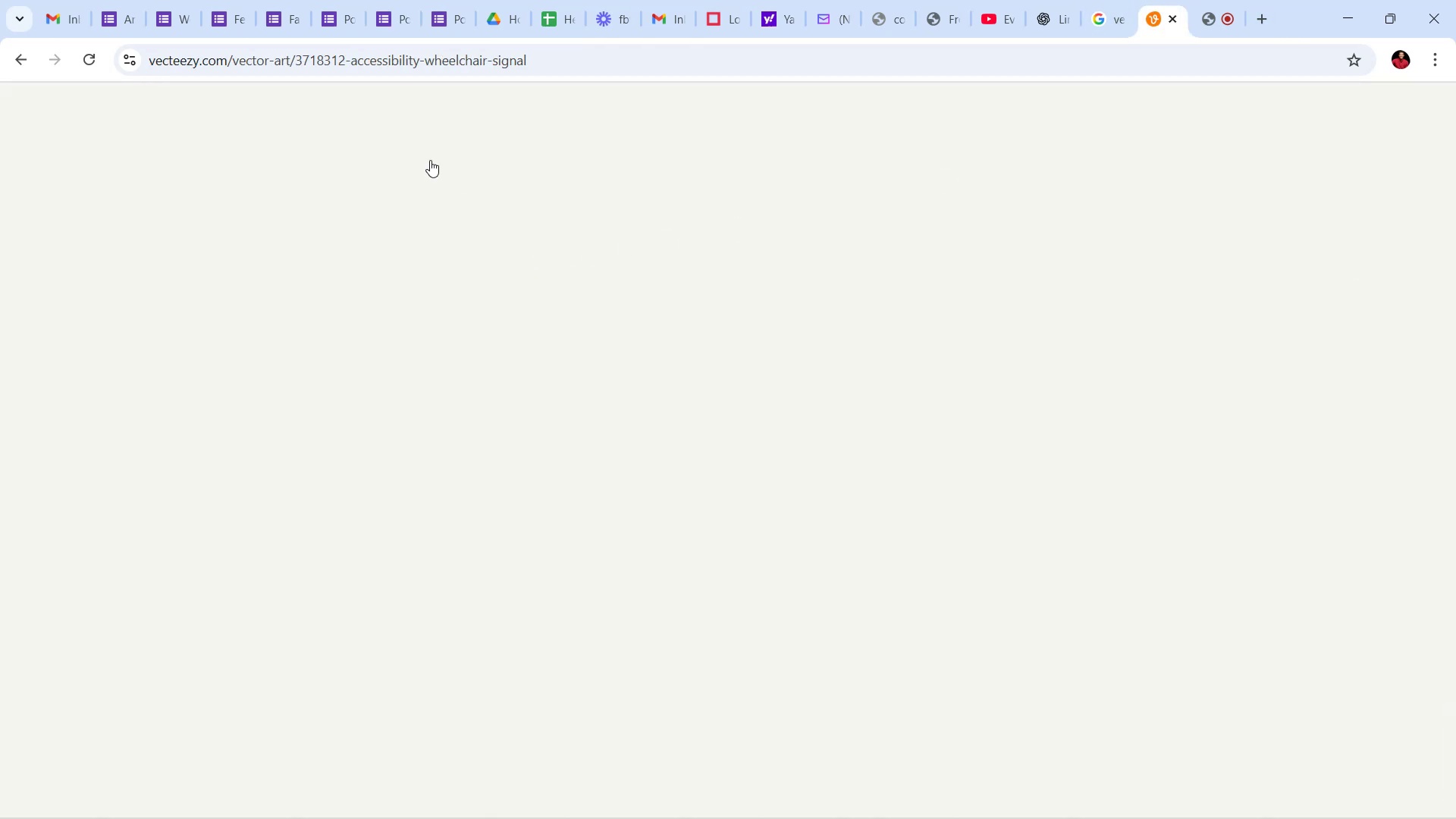 
mouse_move([645, 171])
 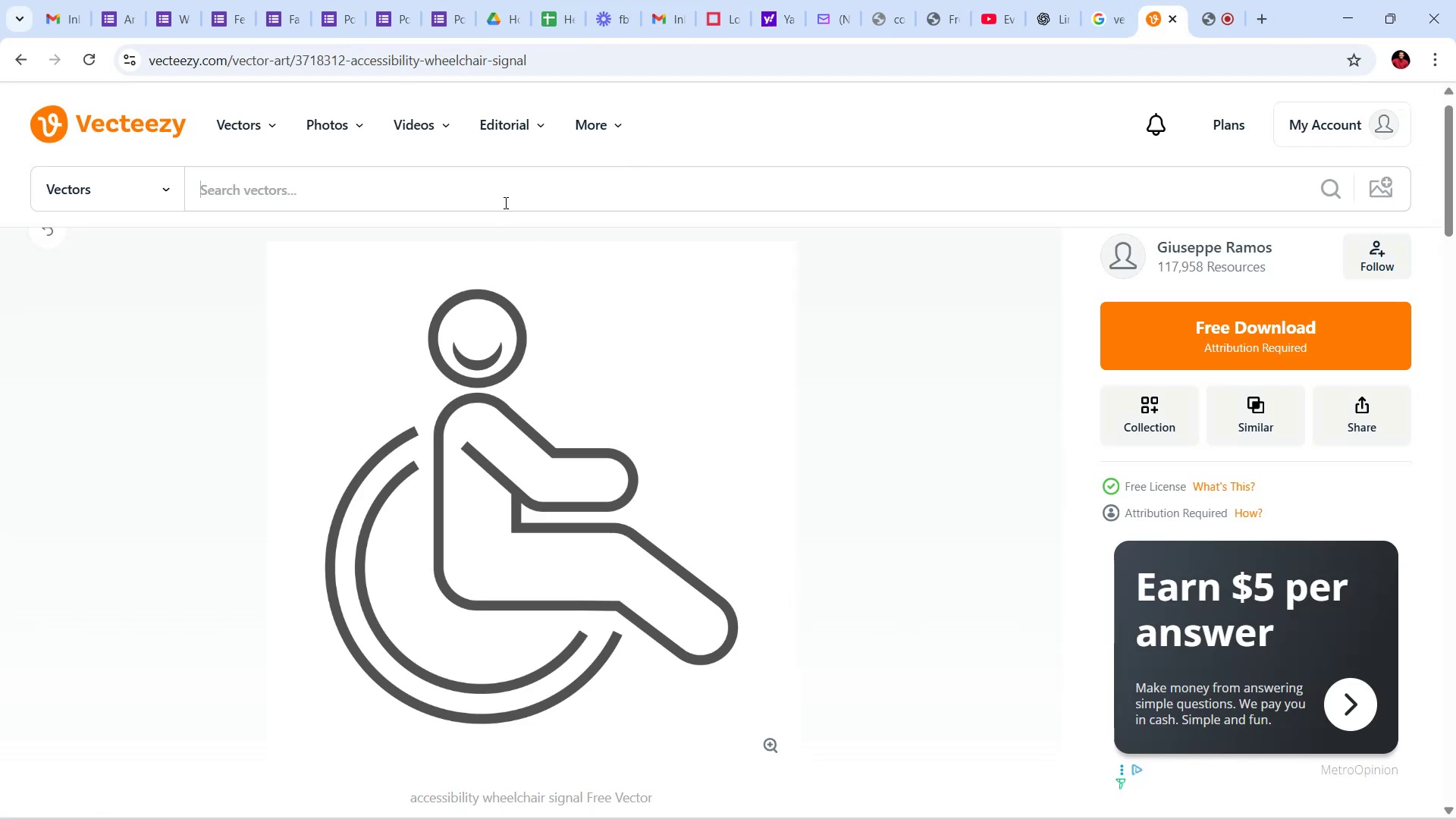 
left_click([500, 191])
 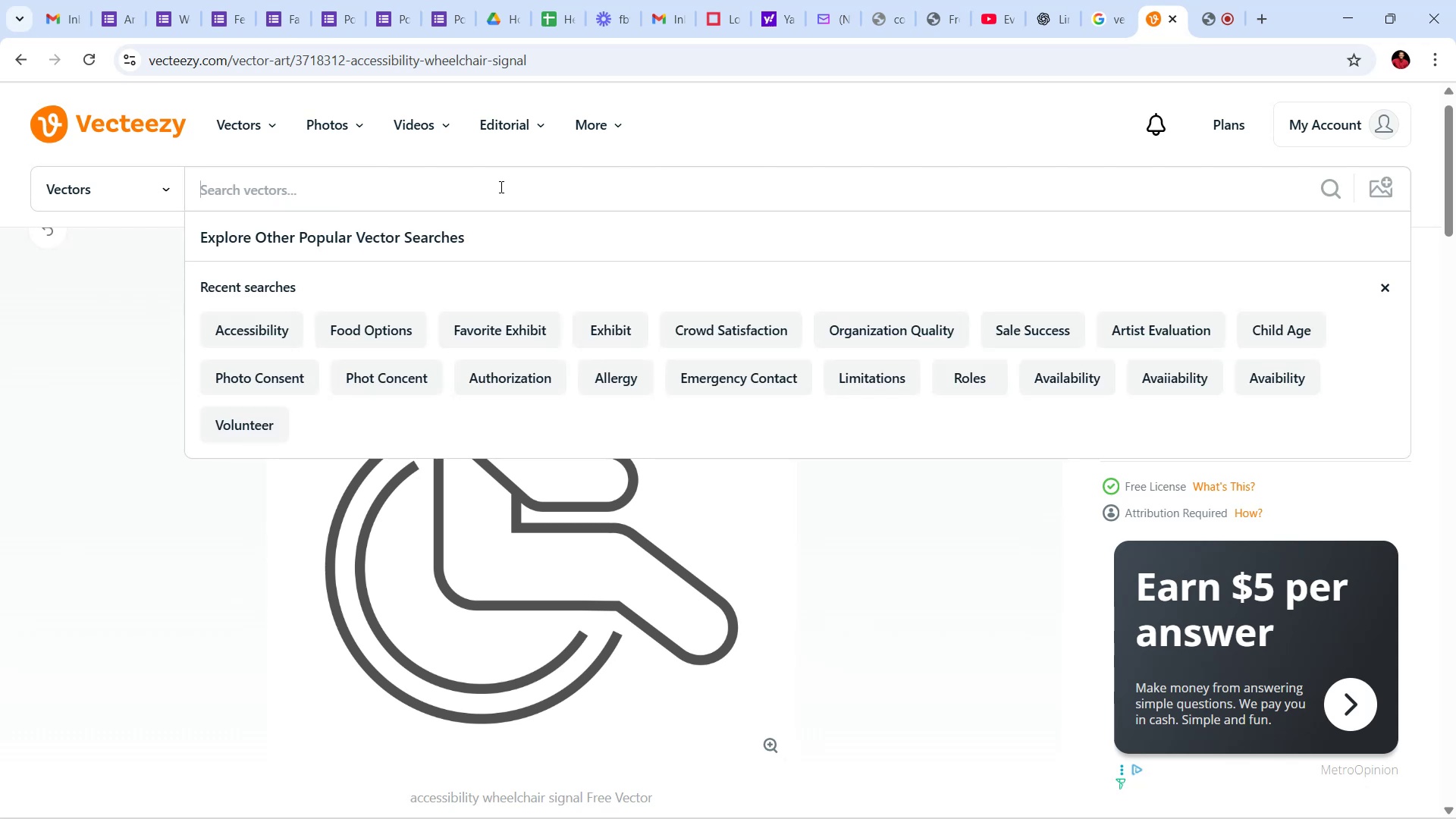 
type(recommend)
 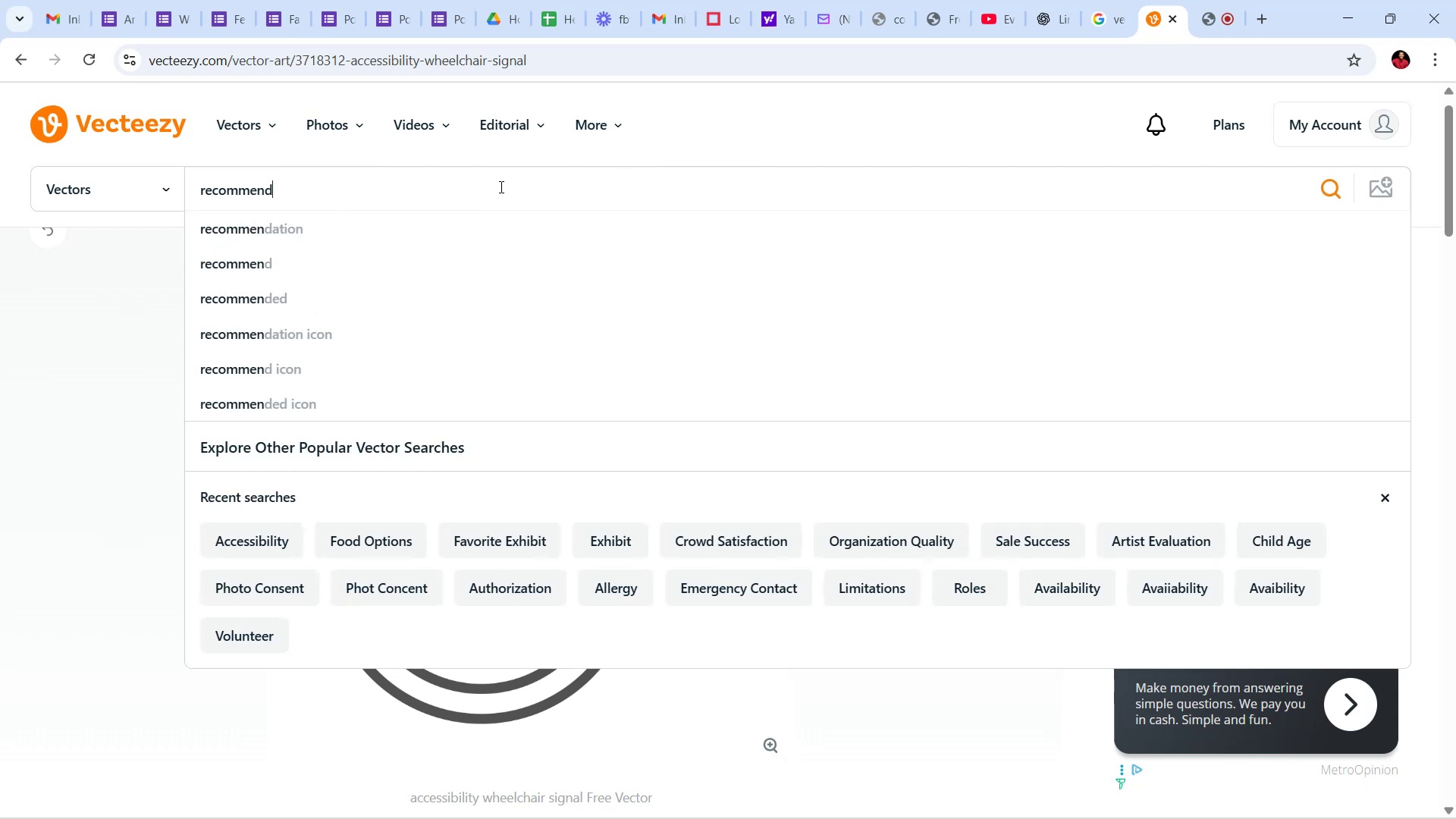 
key(Enter)
 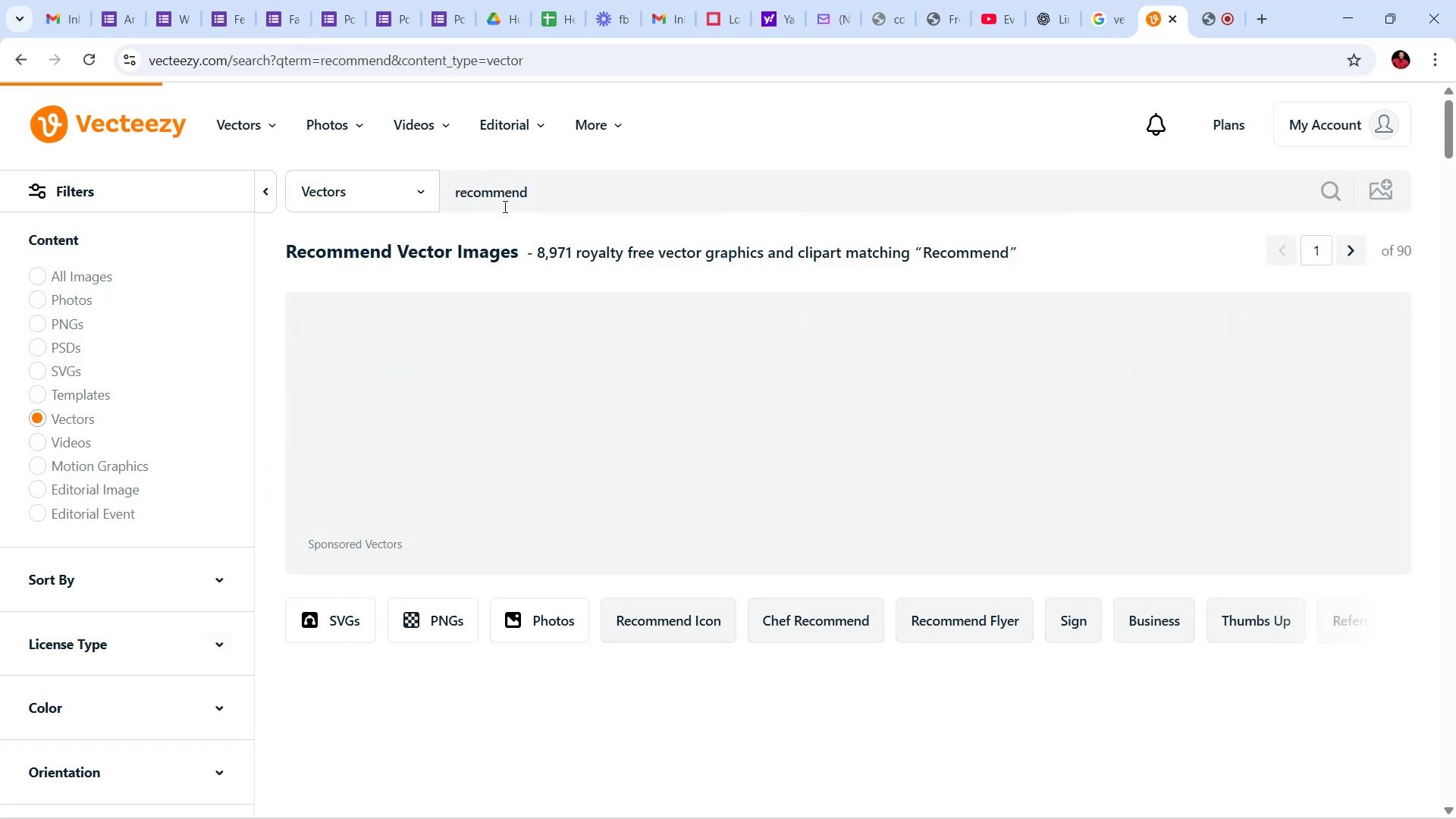 
wait(6.09)
 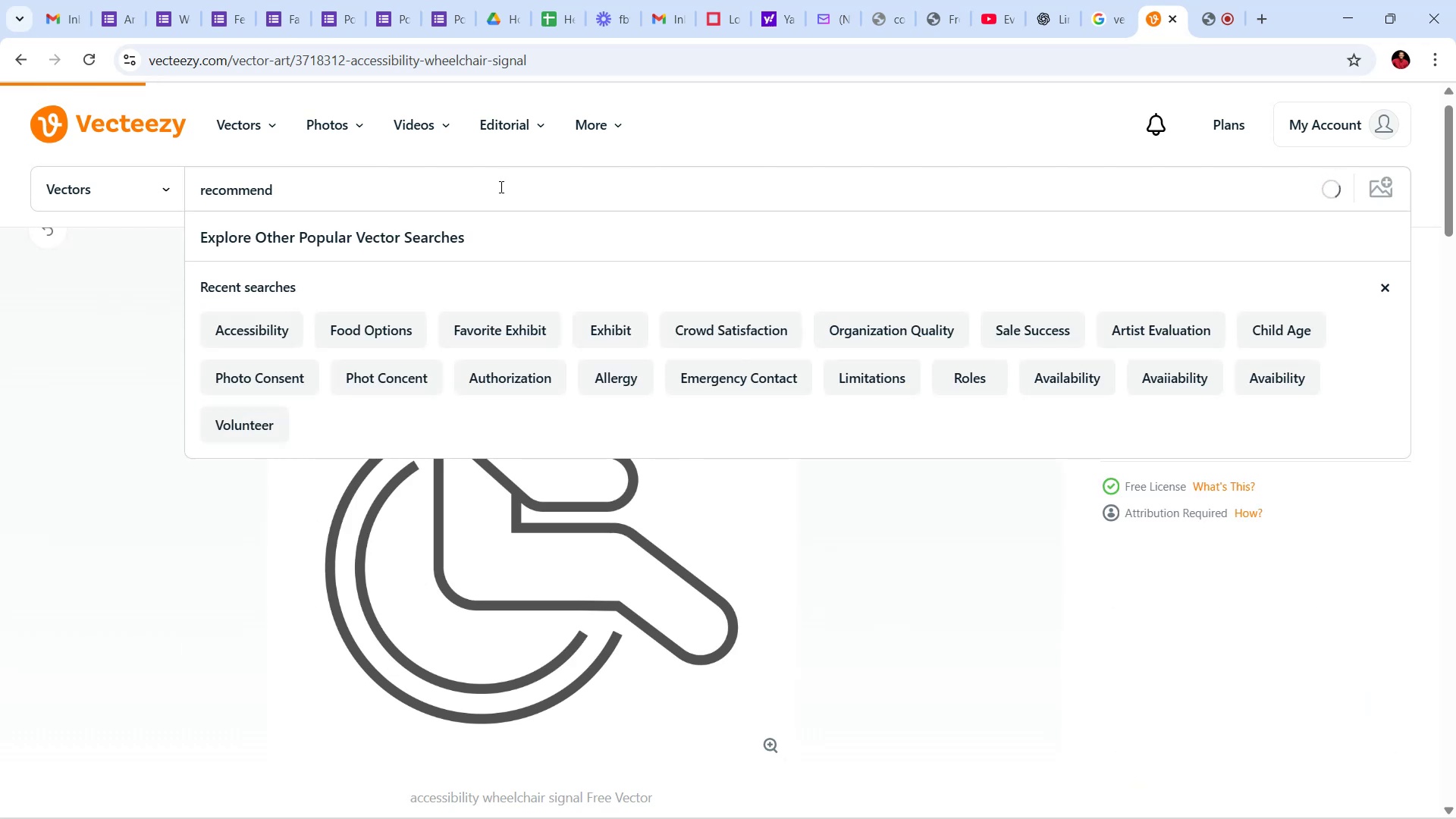 
scroll: coordinate [1079, 535], scroll_direction: down, amount: 24.0
 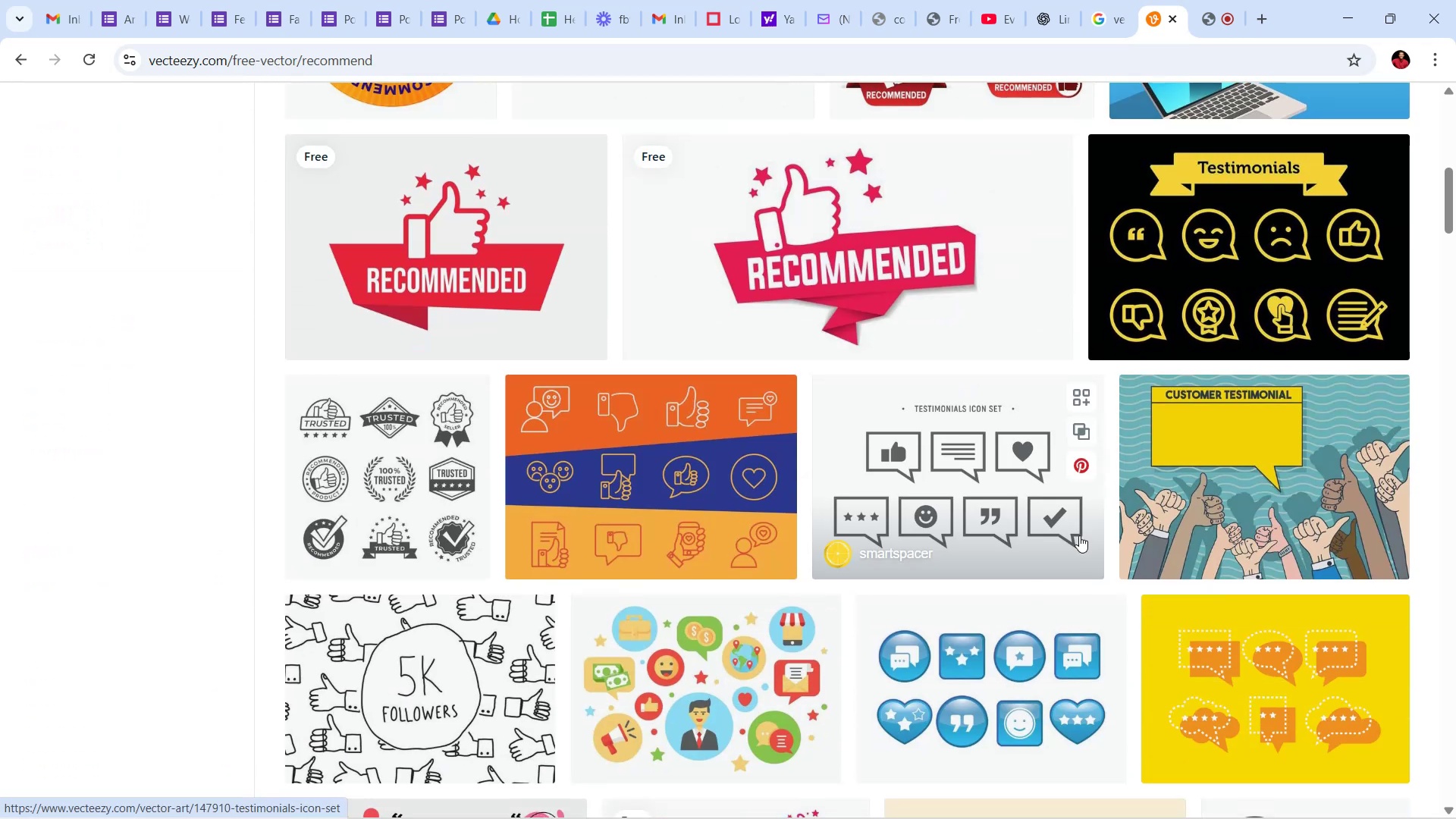 
scroll: coordinate [682, 433], scroll_direction: down, amount: 24.0
 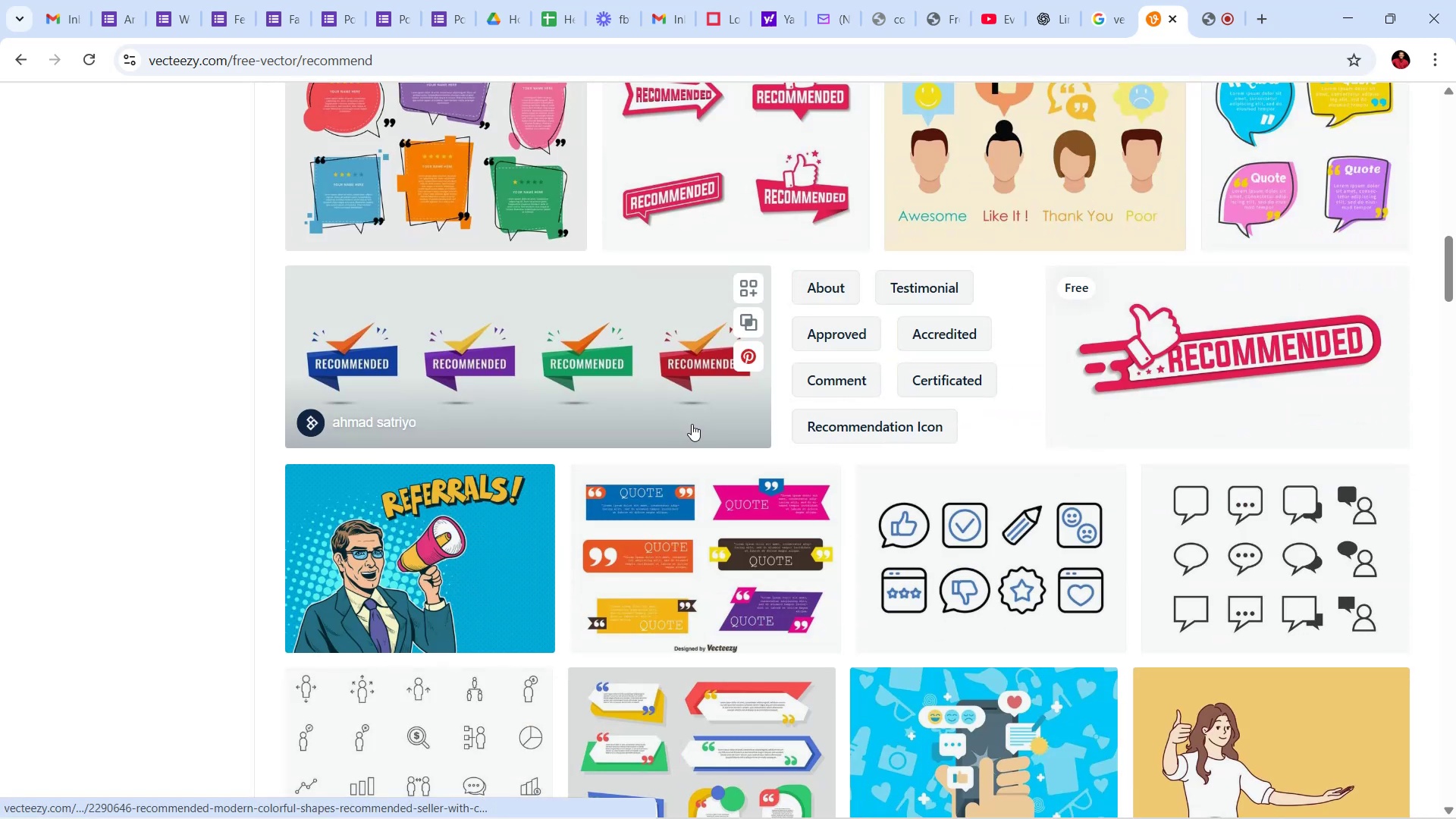 
scroll: coordinate [692, 424], scroll_direction: none, amount: 0.0
 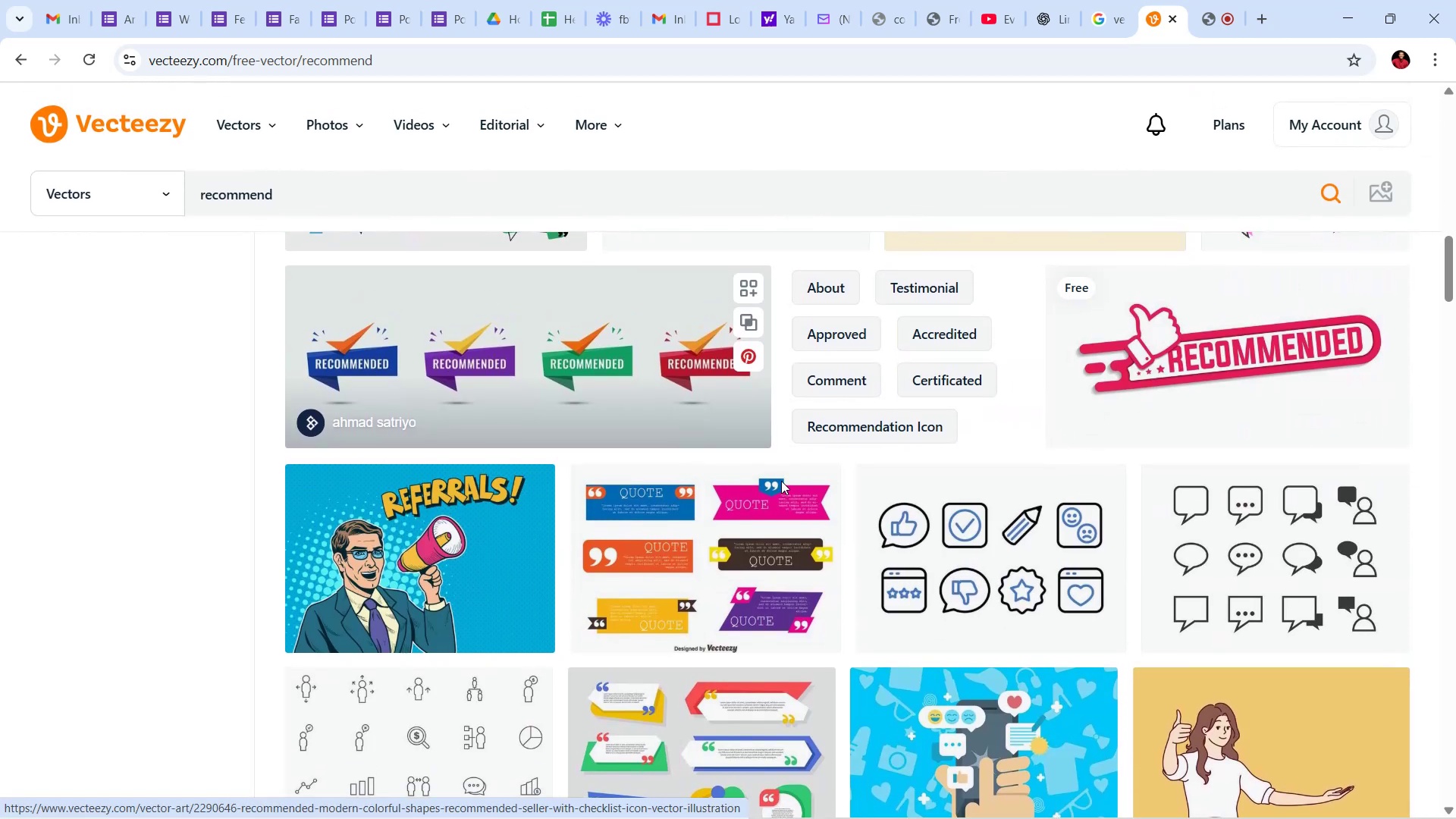 
scroll: coordinate [1353, 548], scroll_direction: down, amount: 32.0
 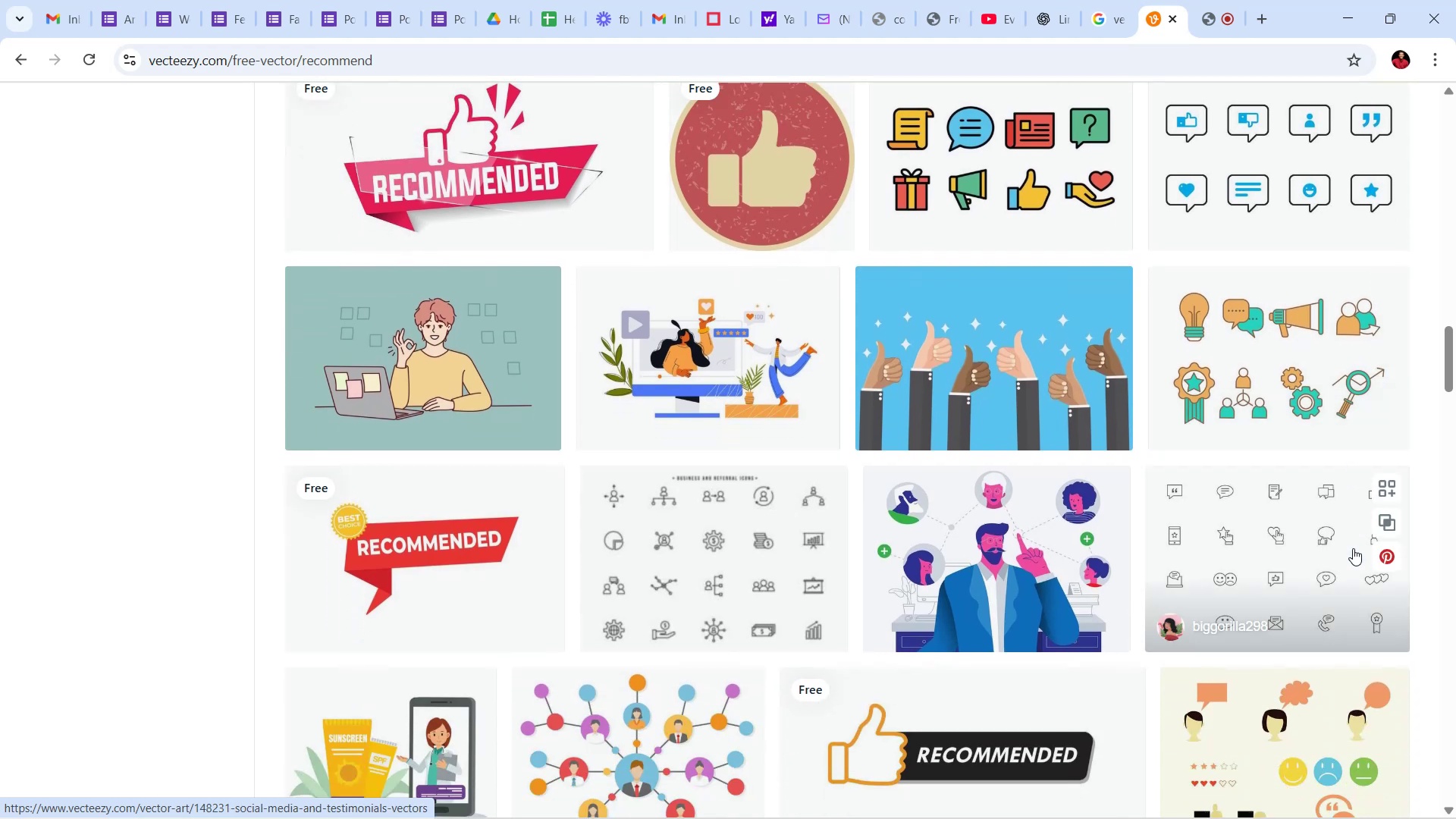 
scroll: coordinate [1352, 548], scroll_direction: down, amount: 20.0
 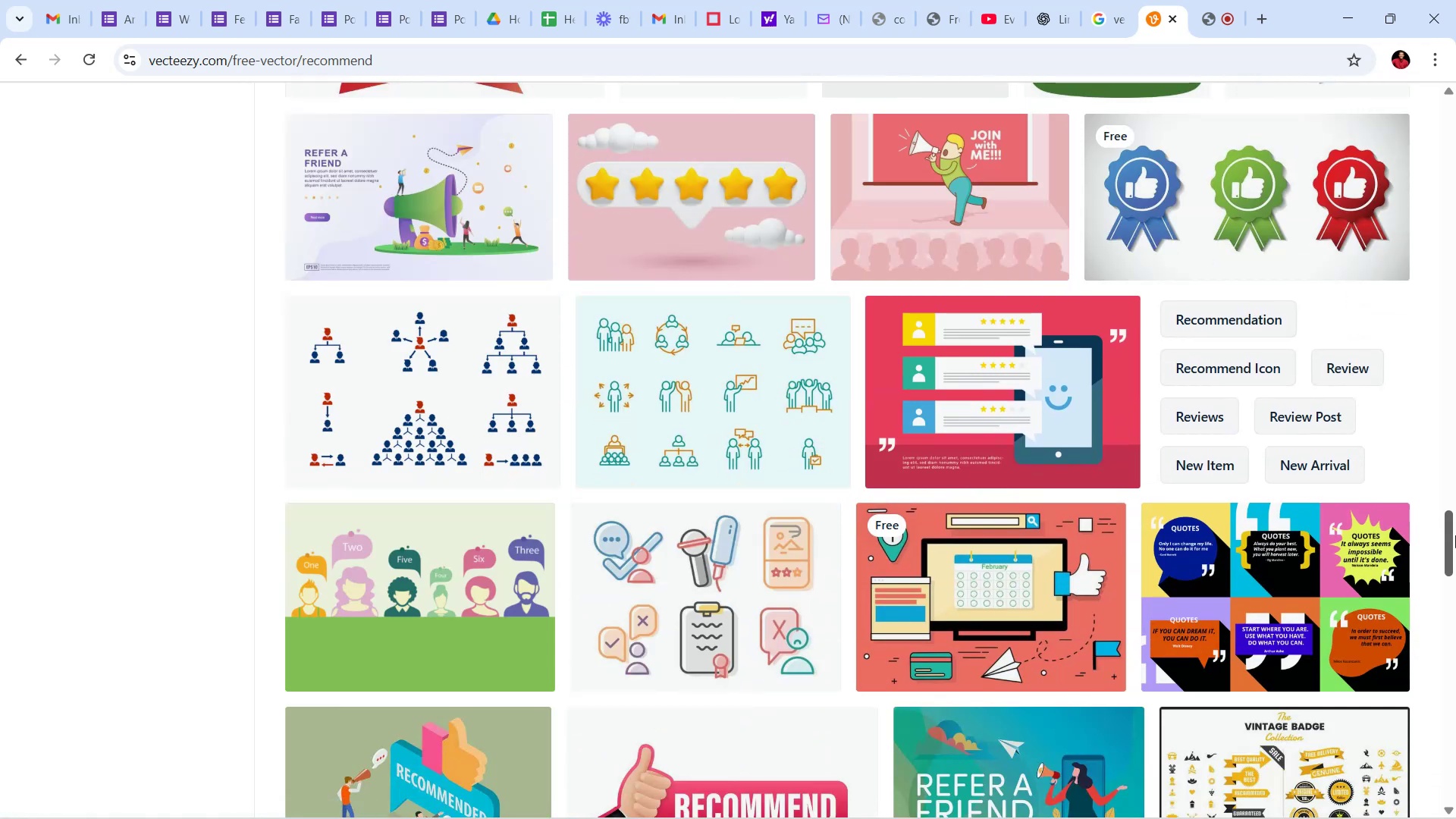 
left_click_drag(start_coordinate=[1455, 537], to_coordinate=[1455, 281])
 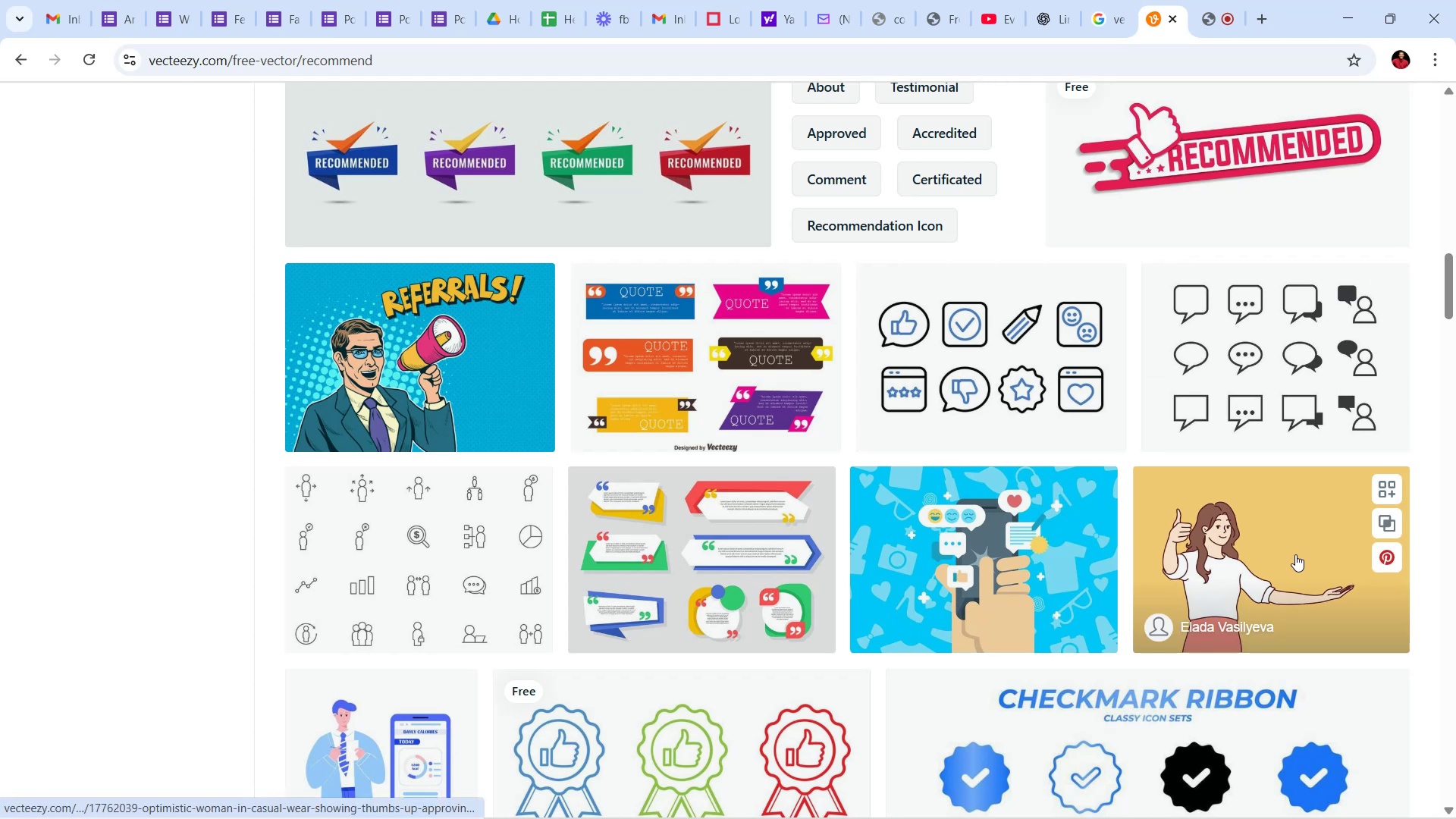 
left_click([1295, 554])
 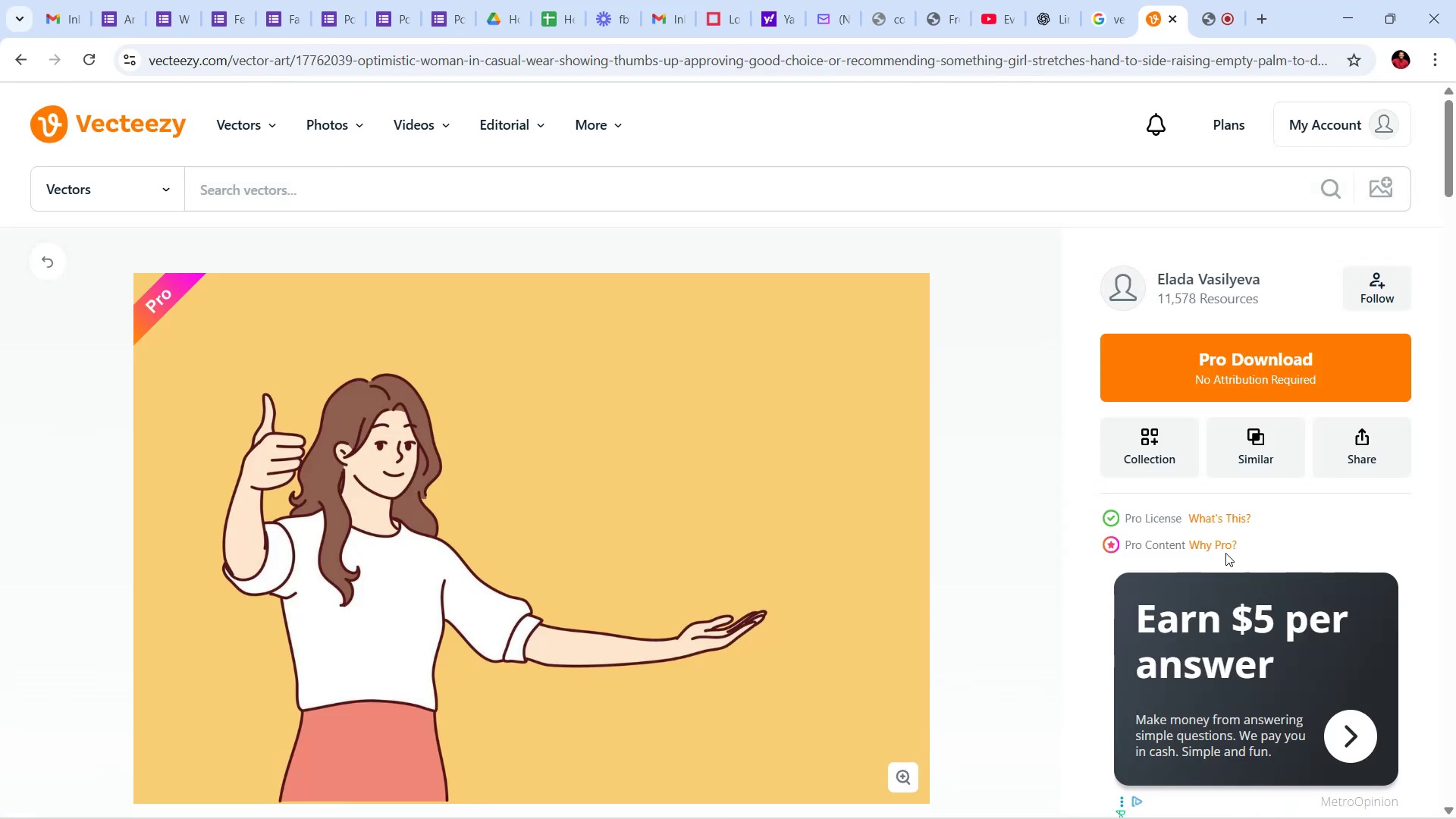 
wait(6.76)
 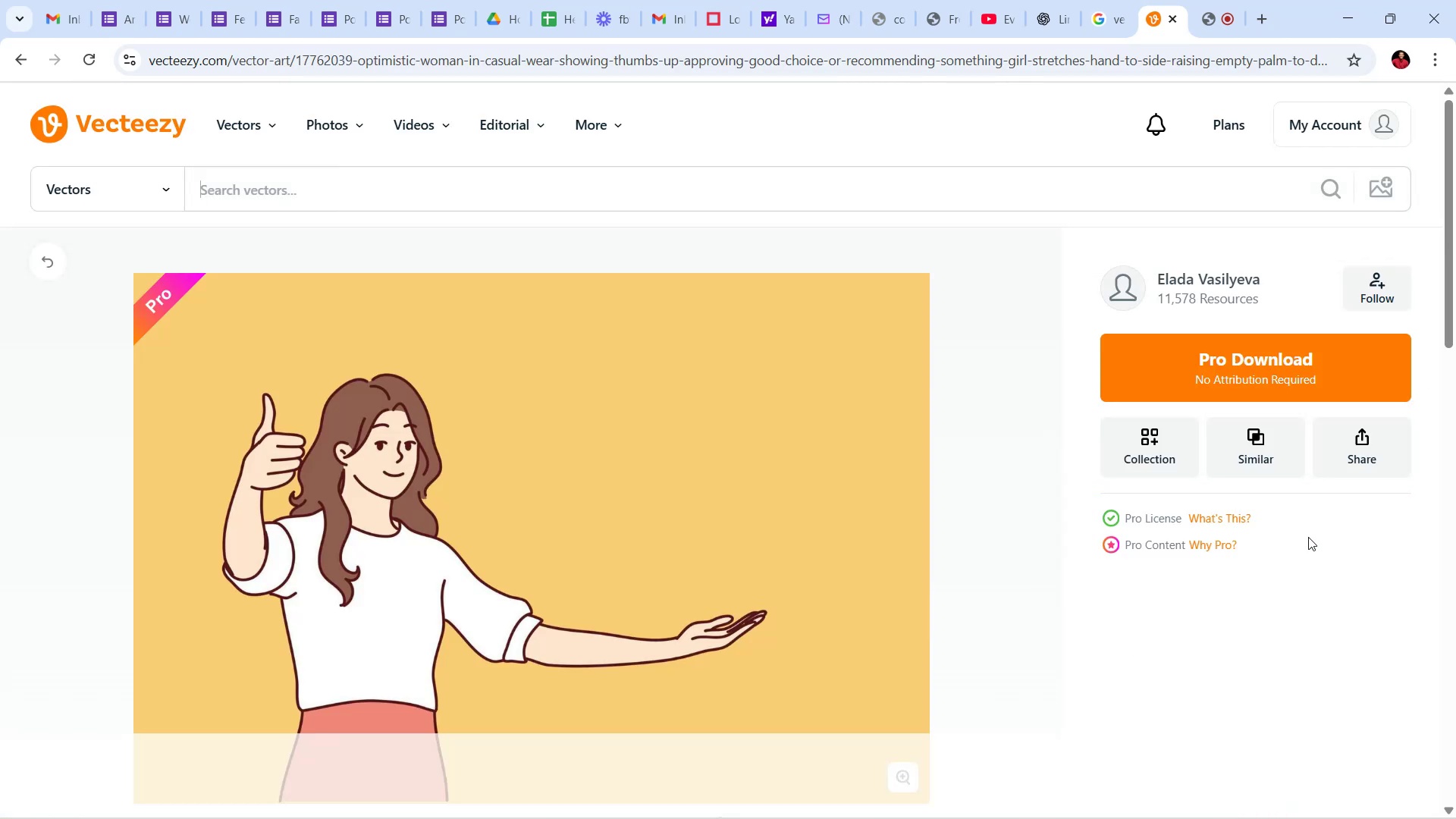 
scroll: coordinate [1031, 560], scroll_direction: down, amount: 3.0
 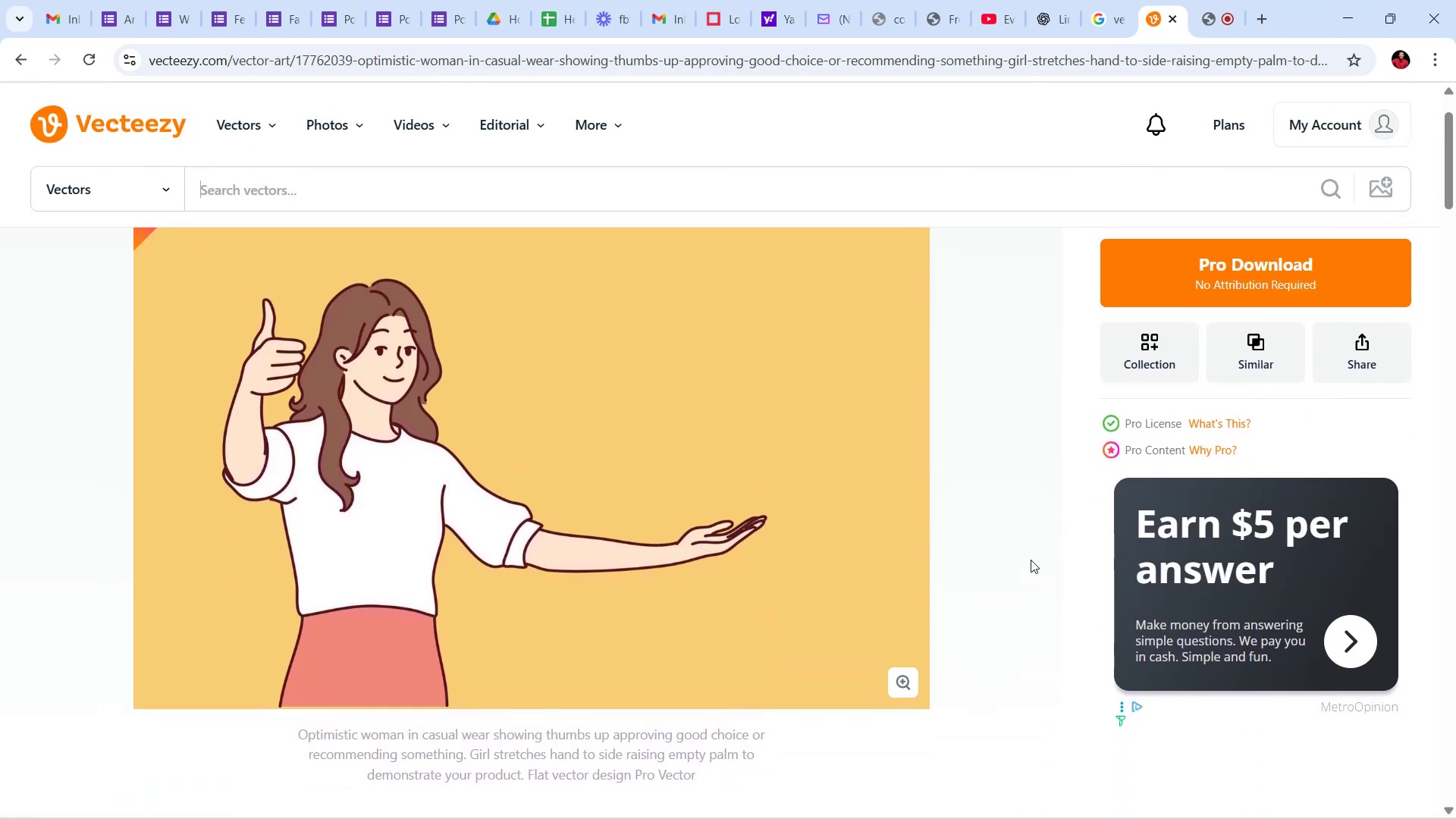 
scroll: coordinate [1031, 560], scroll_direction: up, amount: 4.0
 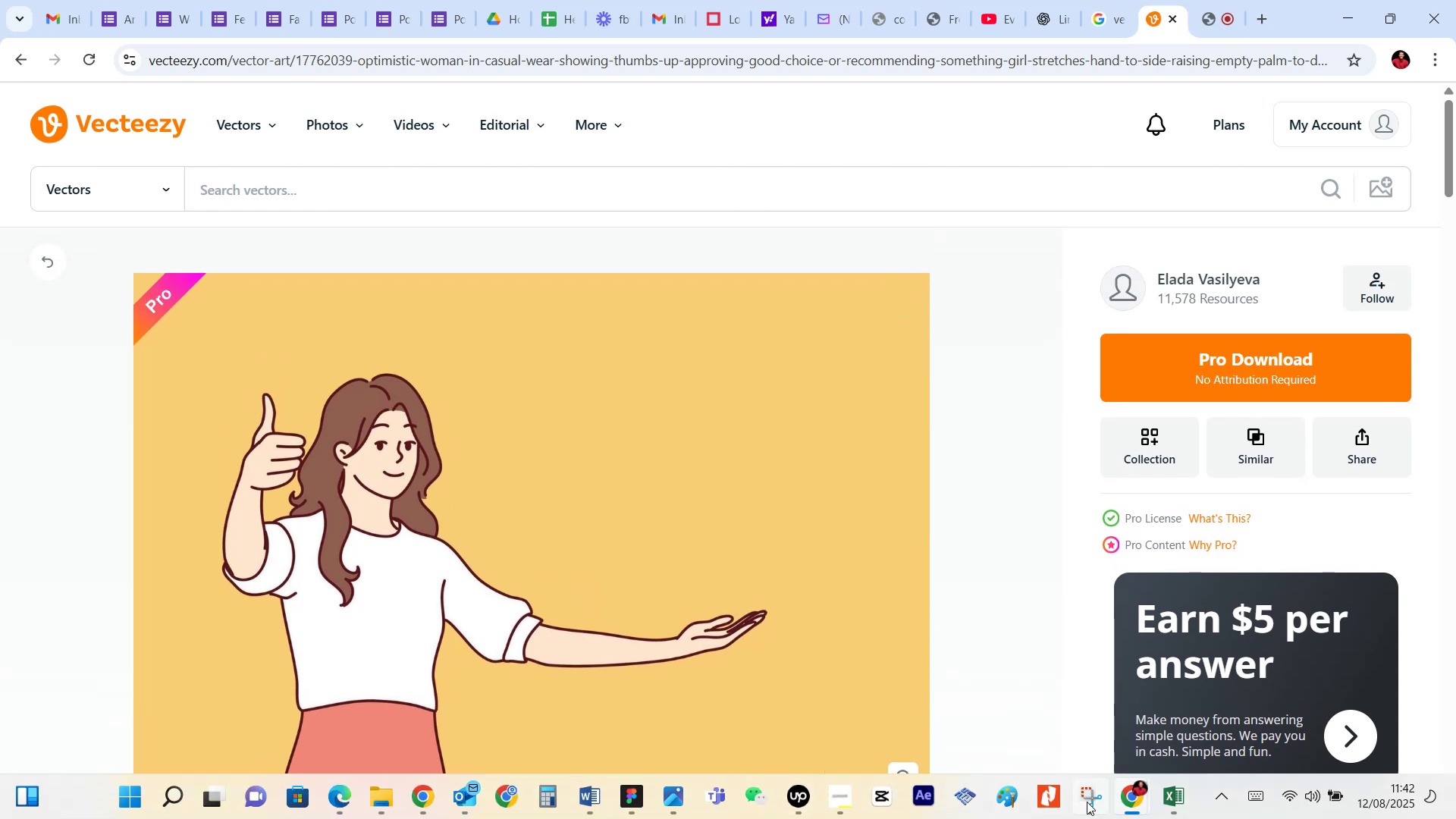 
scroll: coordinate [1003, 504], scroll_direction: down, amount: 2.0
 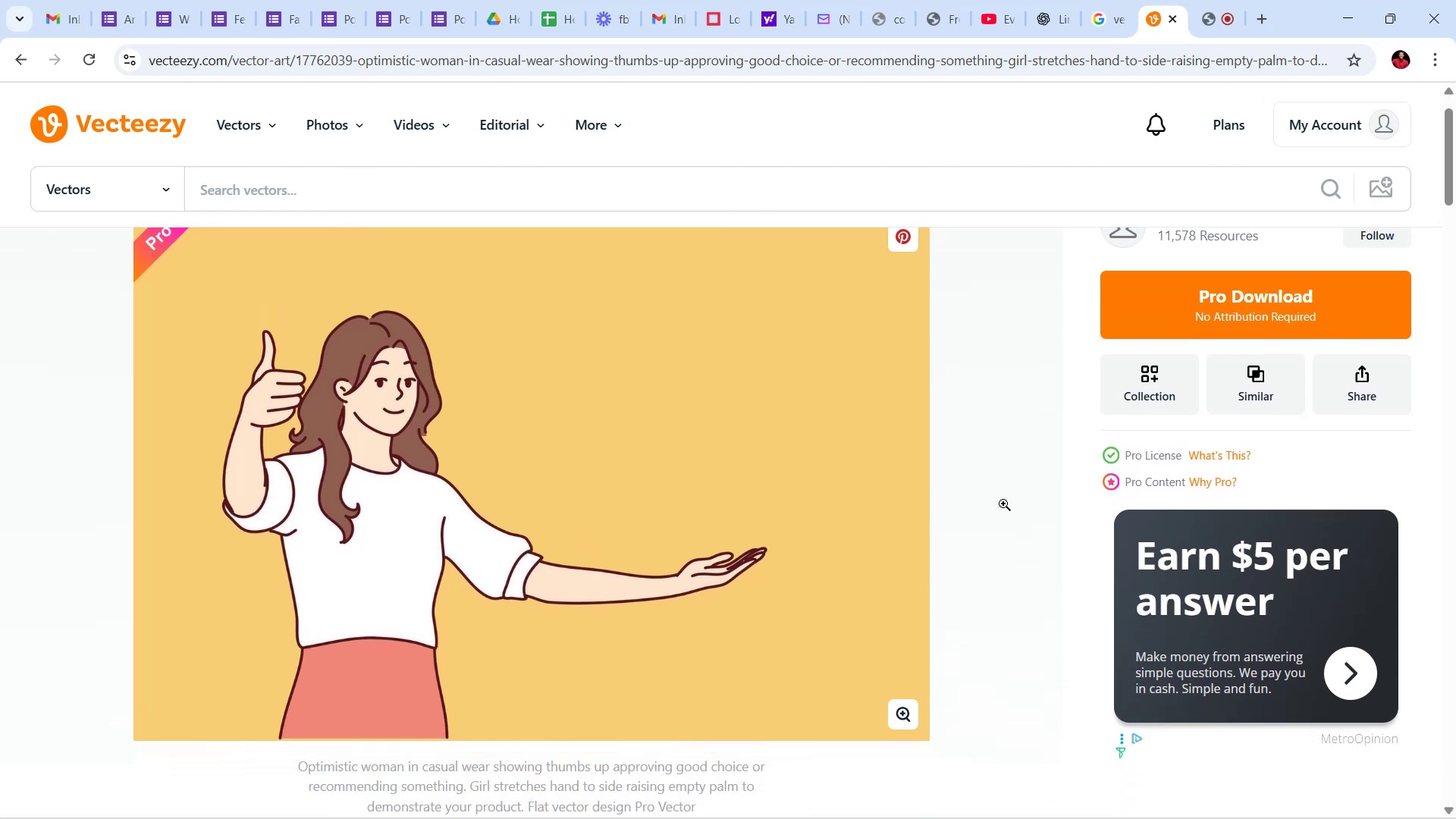 
scroll: coordinate [1003, 504], scroll_direction: up, amount: 1.0
 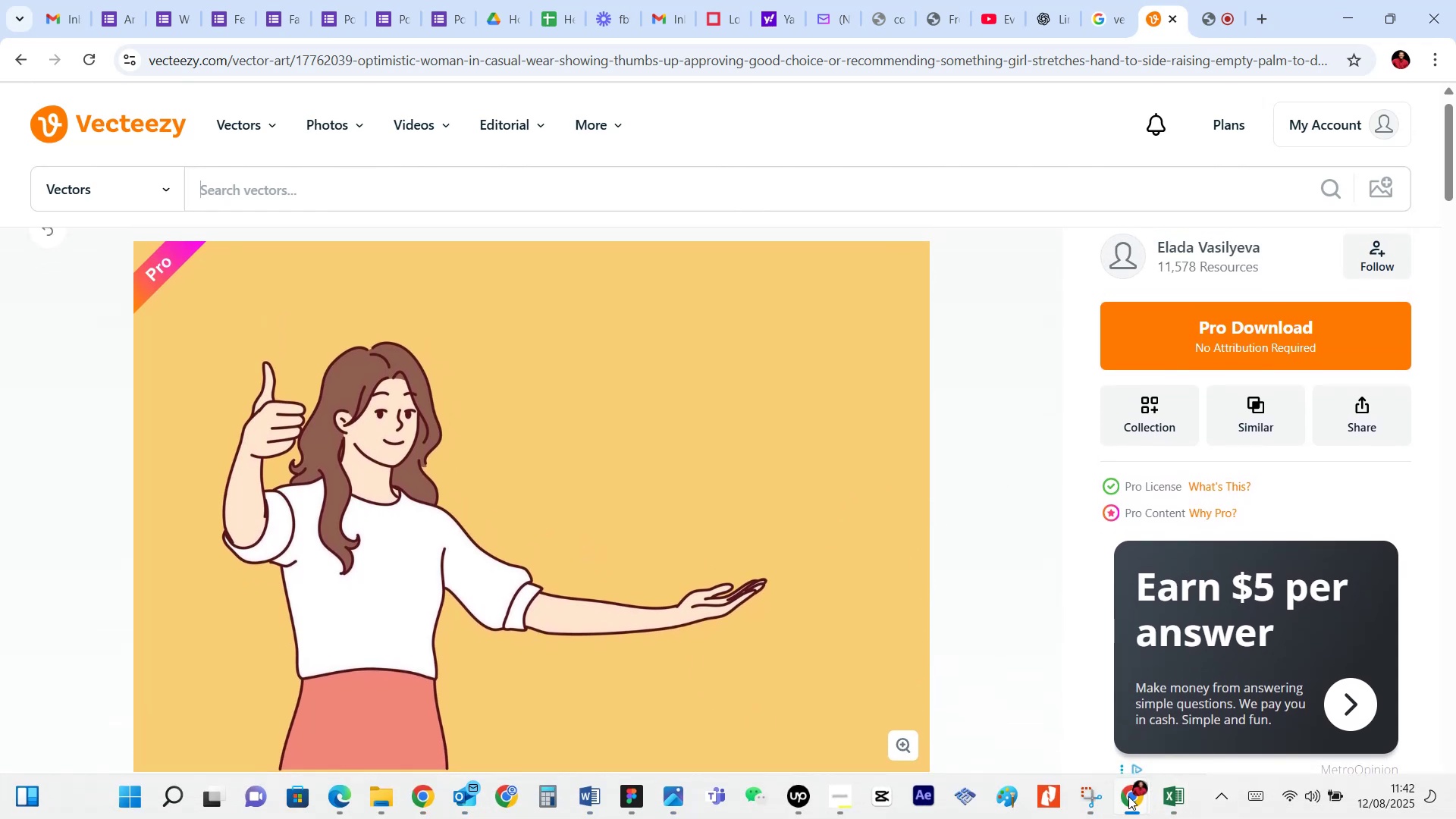 
left_click([1093, 796])
 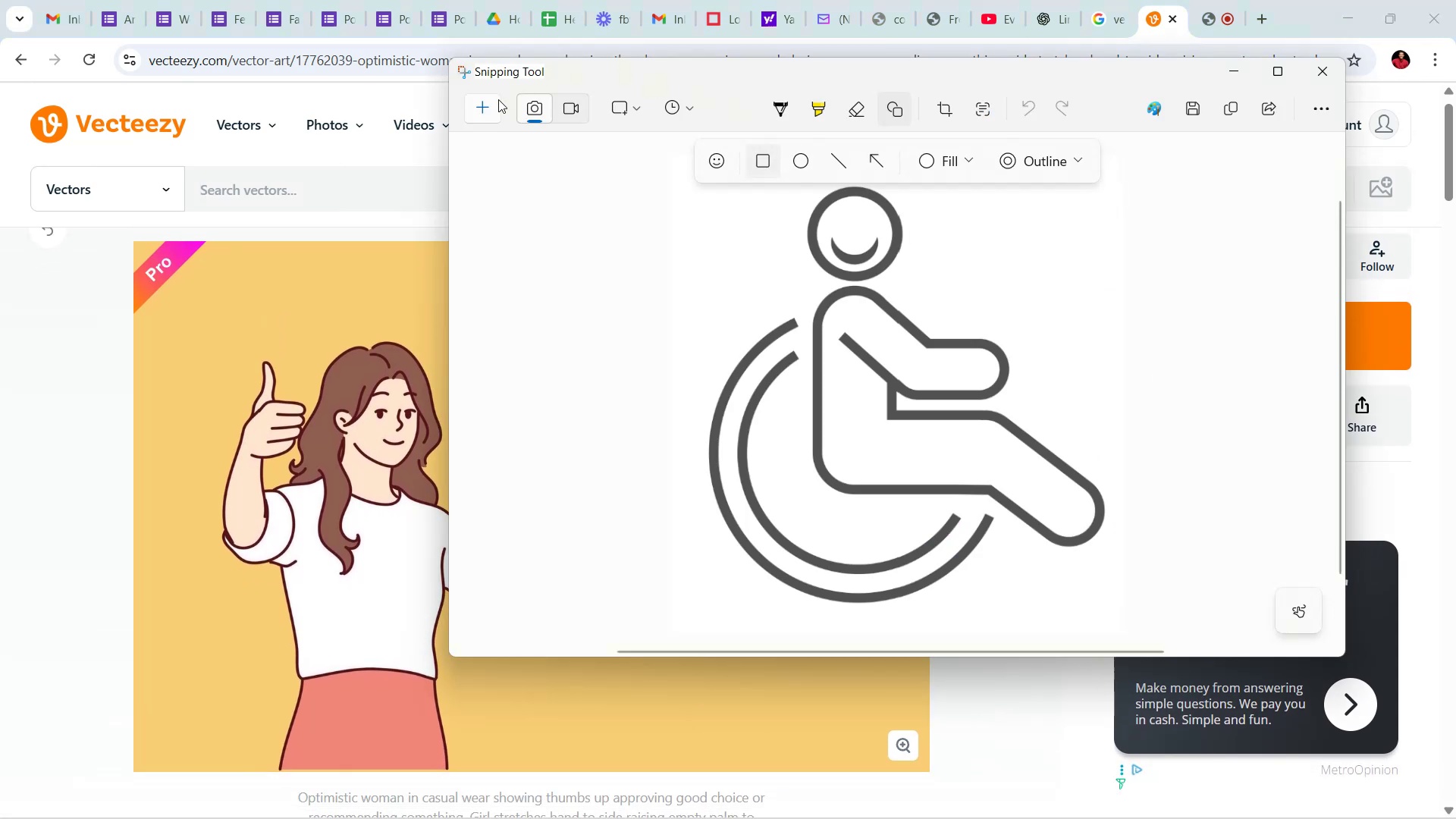 
left_click([480, 107])
 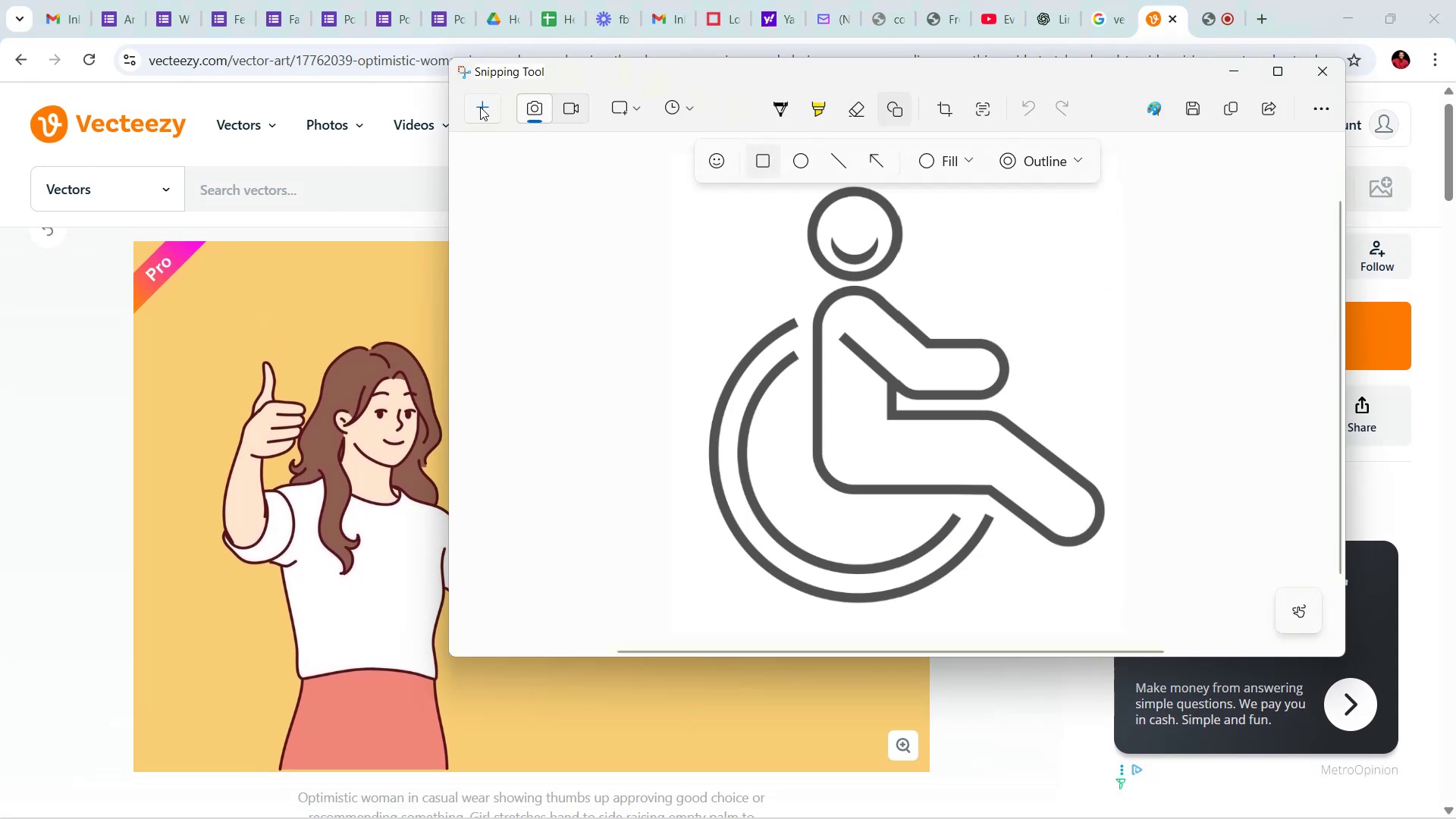 
mouse_move([435, 169])
 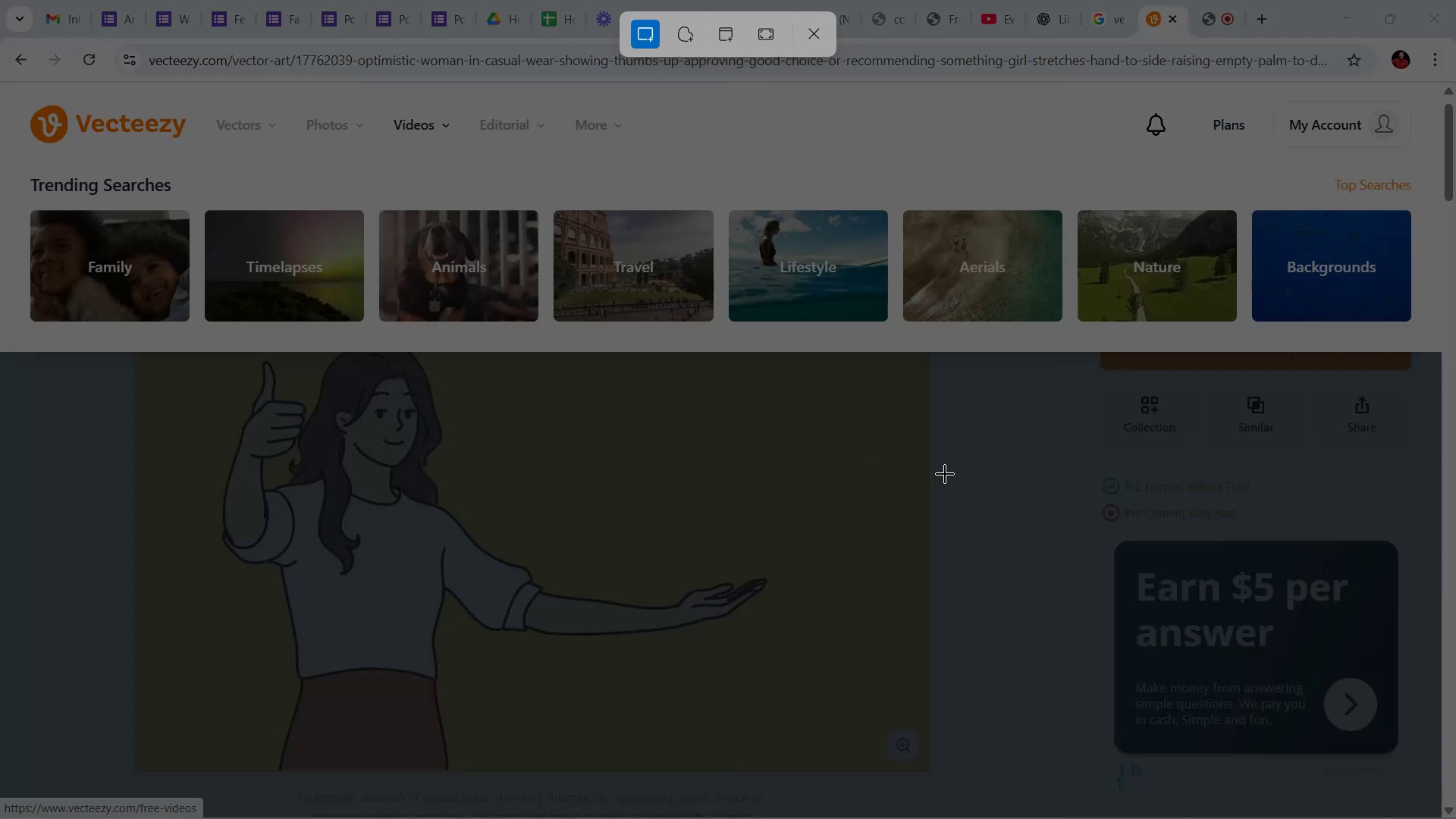 
left_click([975, 474])
 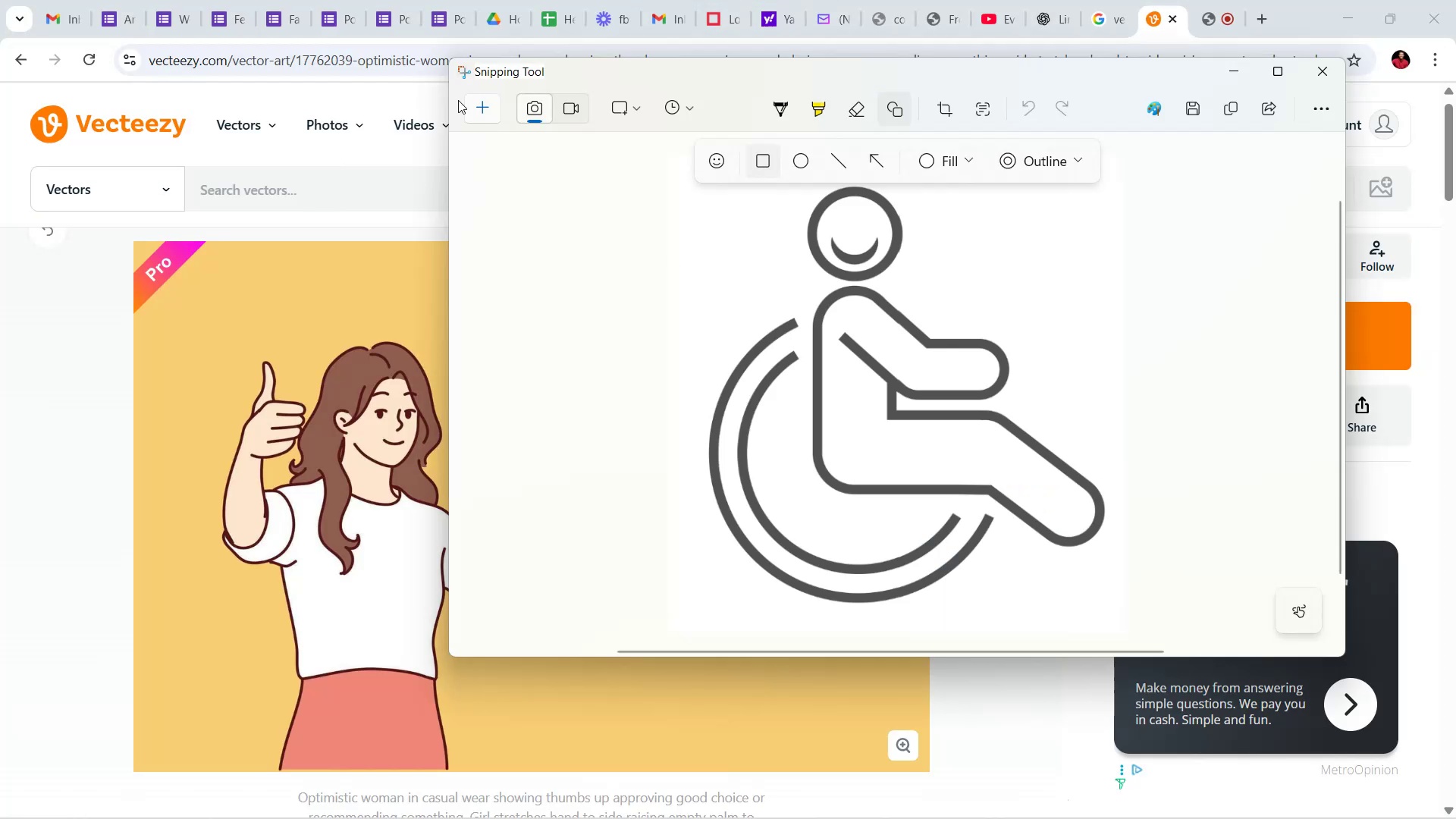 
left_click([475, 106])
 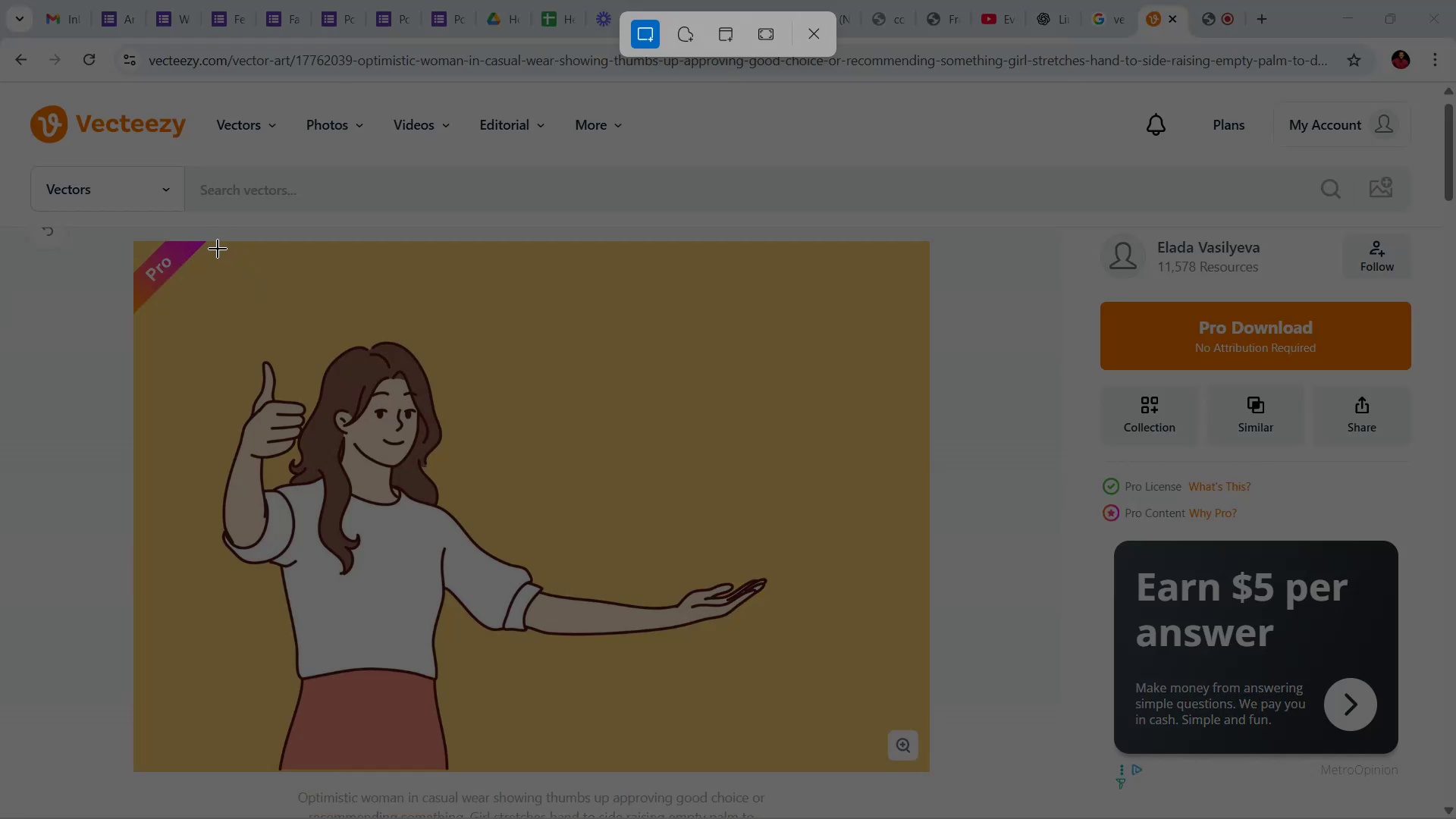 
left_click_drag(start_coordinate=[207, 244], to_coordinate=[777, 769])
 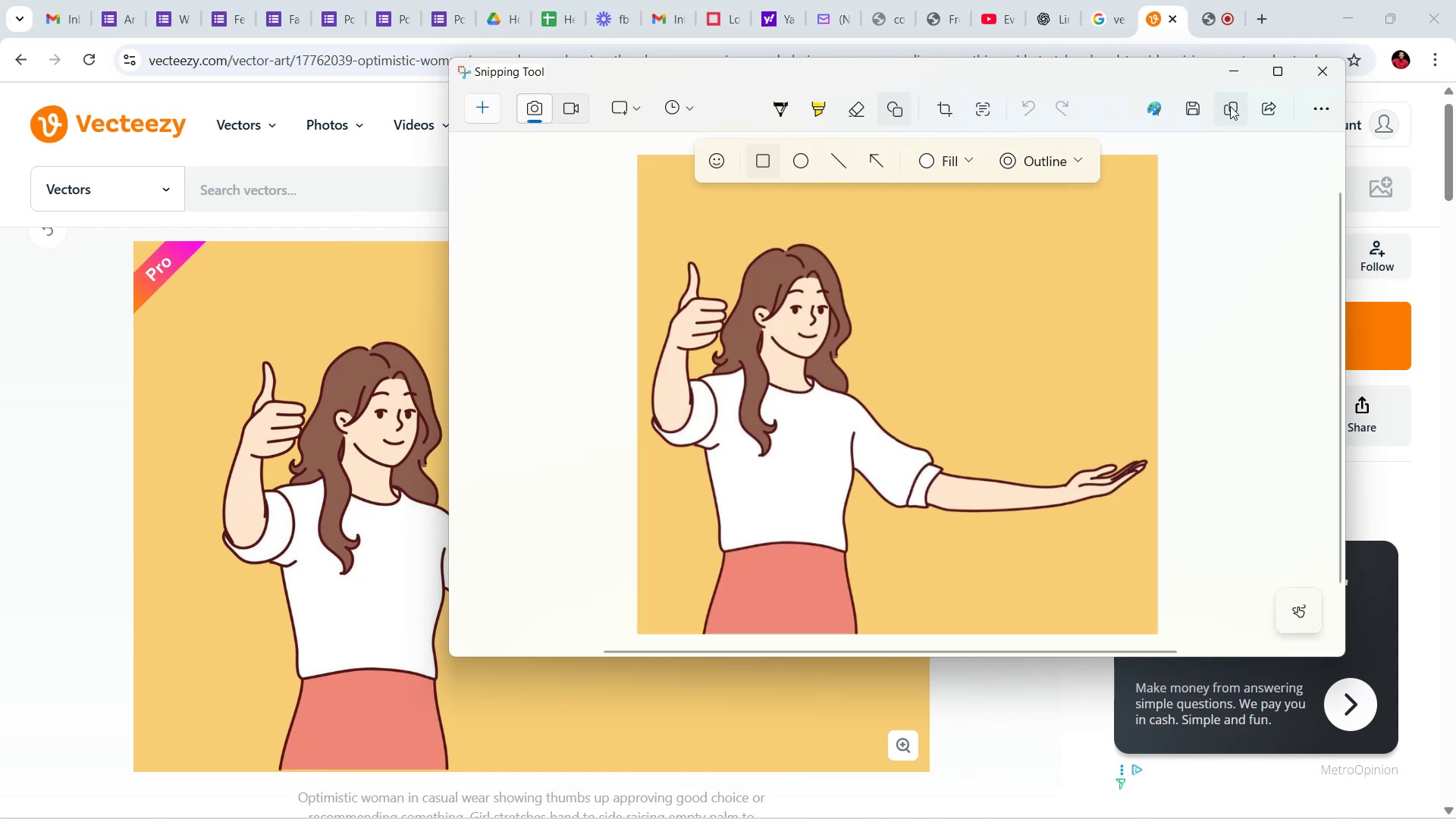 
left_click([1232, 112])
 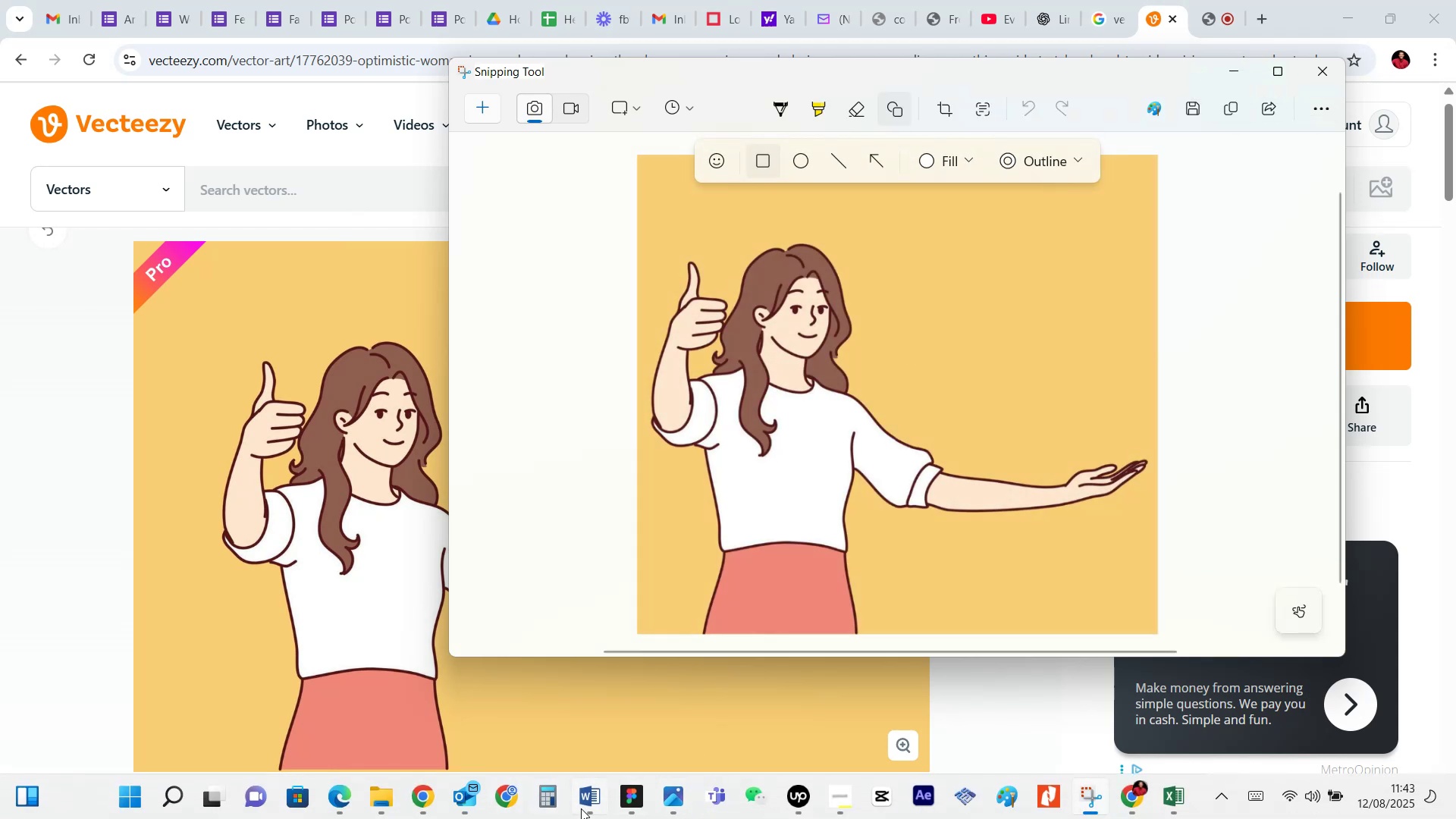 
left_click([637, 806])
 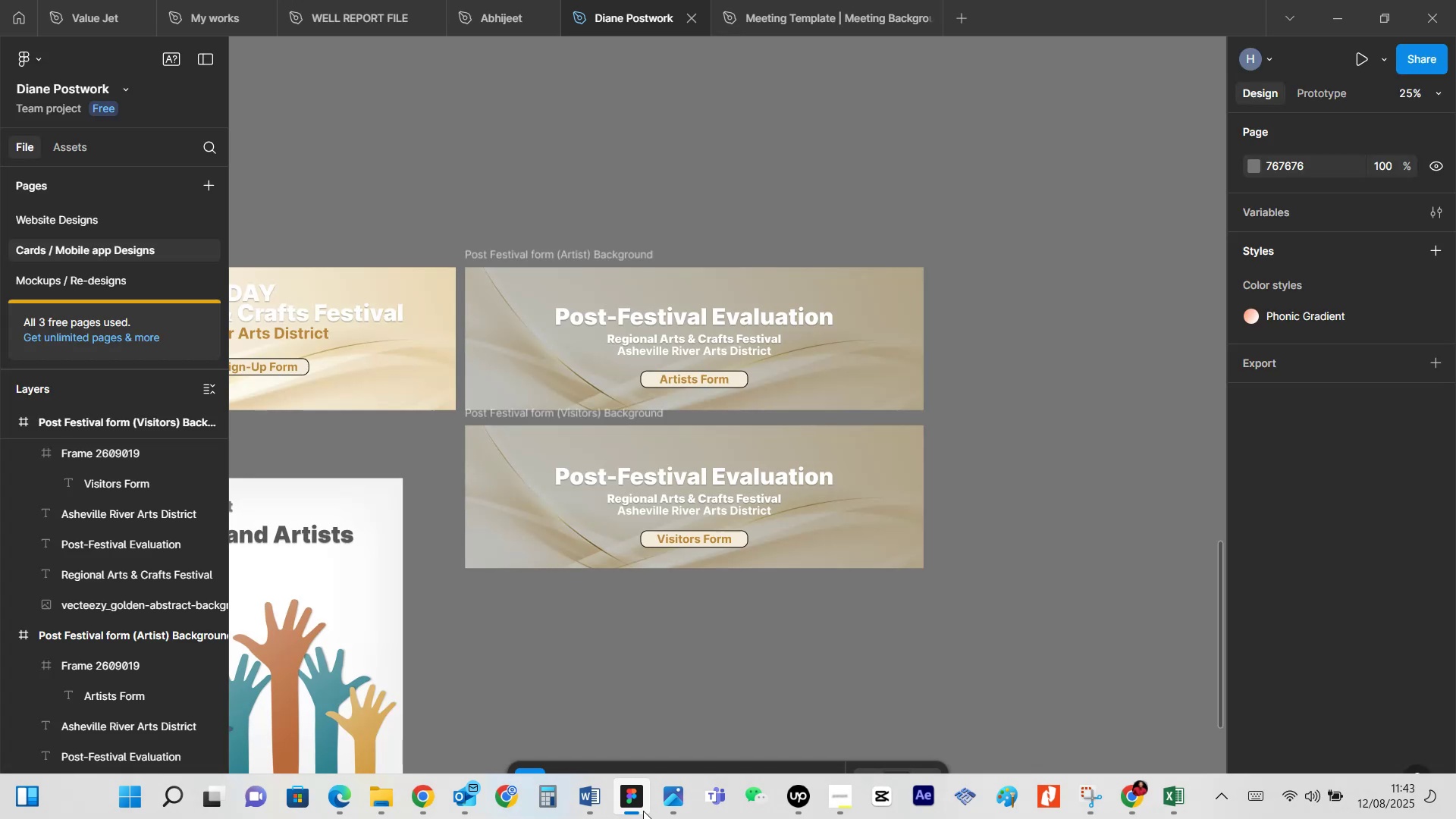 
wait(14.84)
 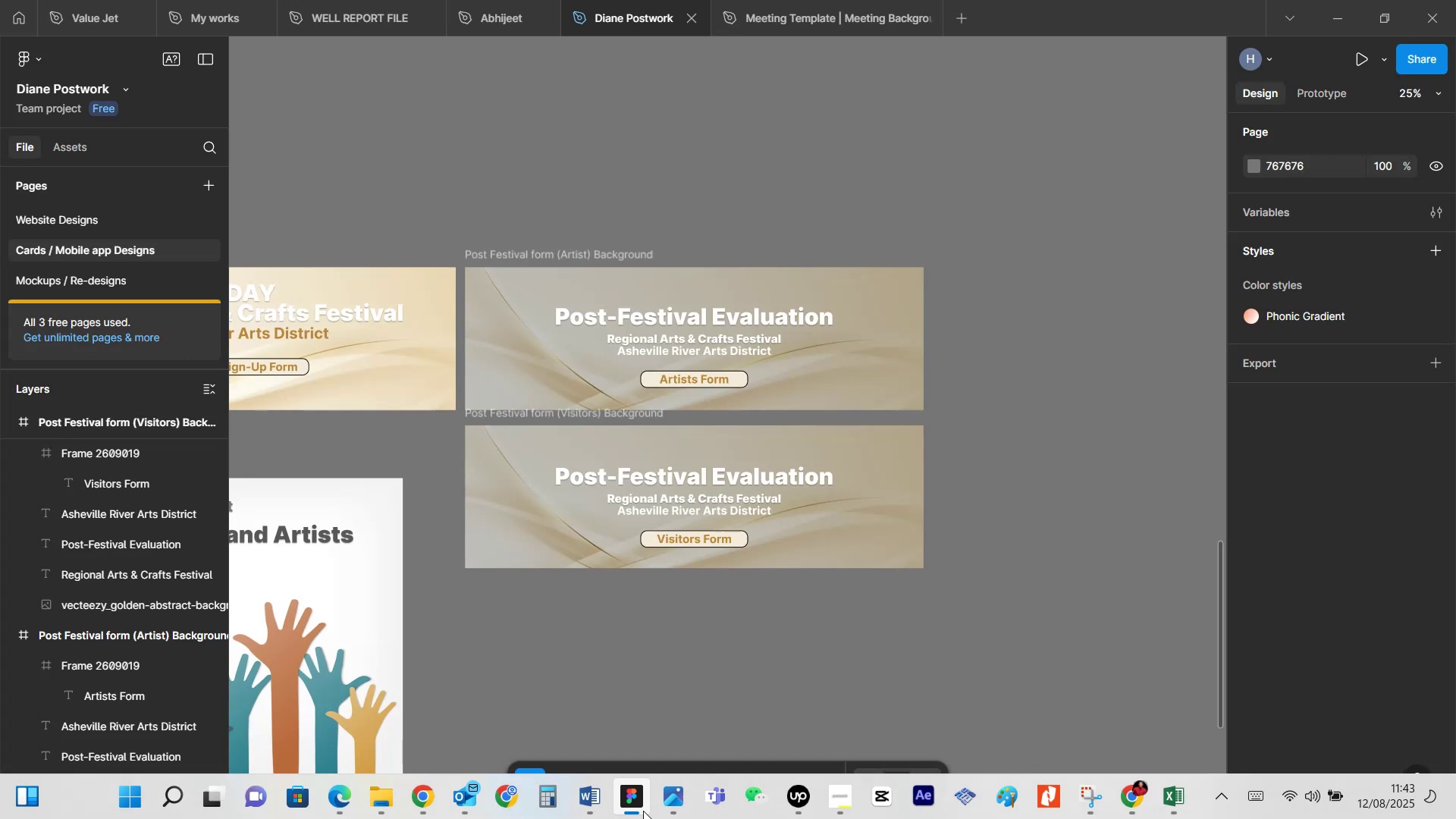 
left_click([1021, 610])
 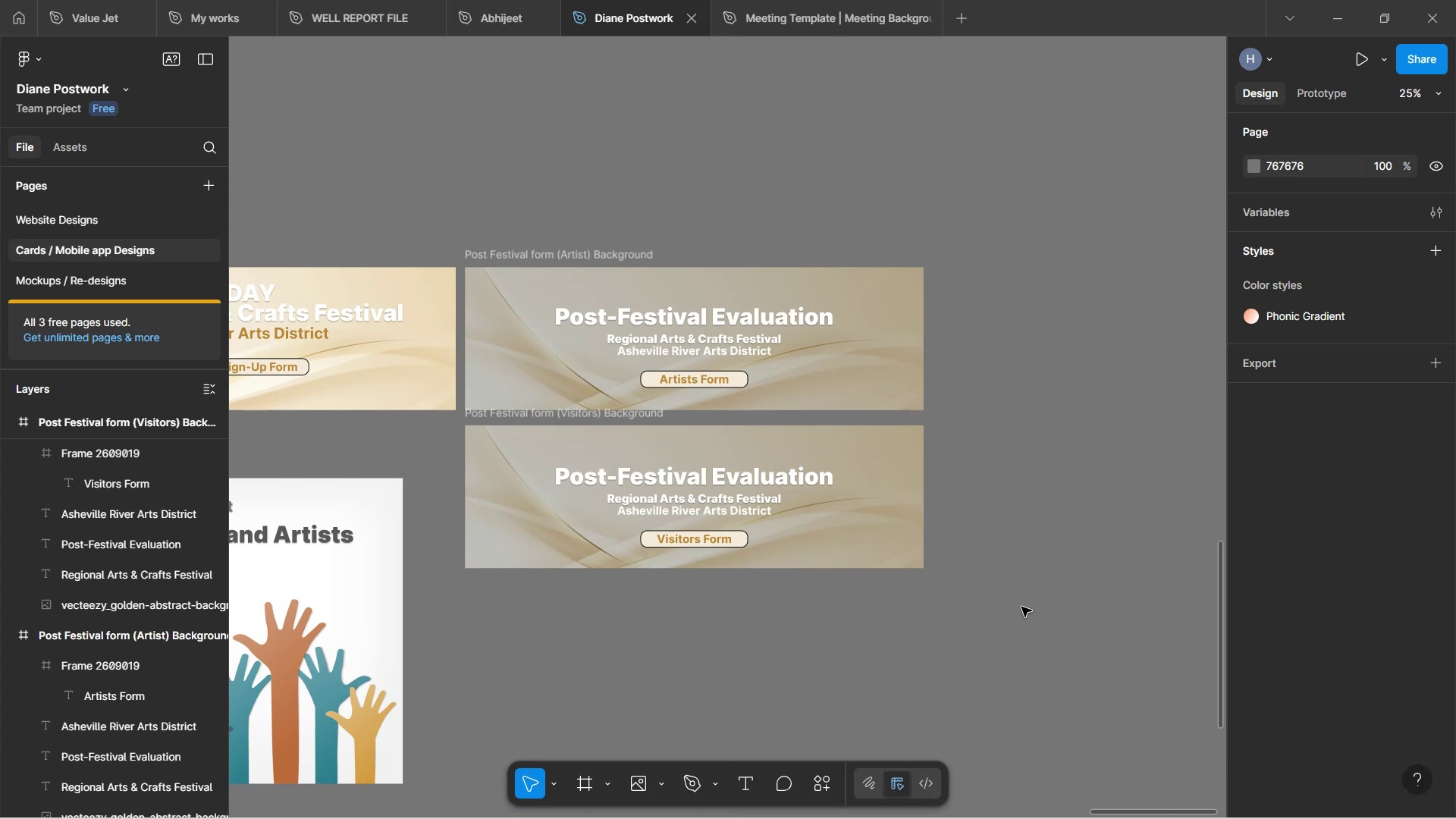 
scroll: coordinate [1026, 588], scroll_direction: down, amount: 8.0
 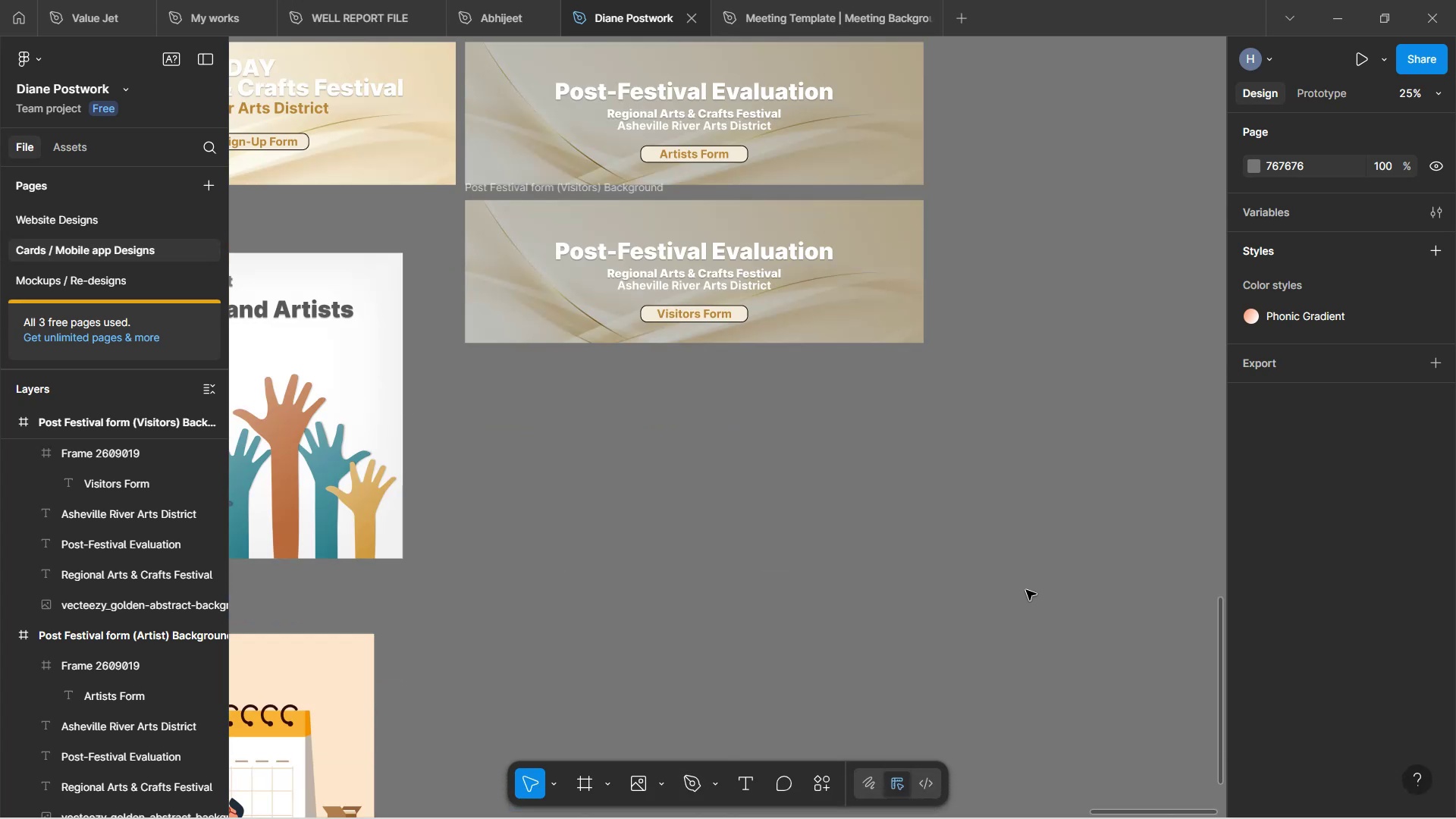 
hold_key(key=ControlLeft, duration=1.03)
scroll: coordinate [1026, 590], scroll_direction: down, amount: 5.0
 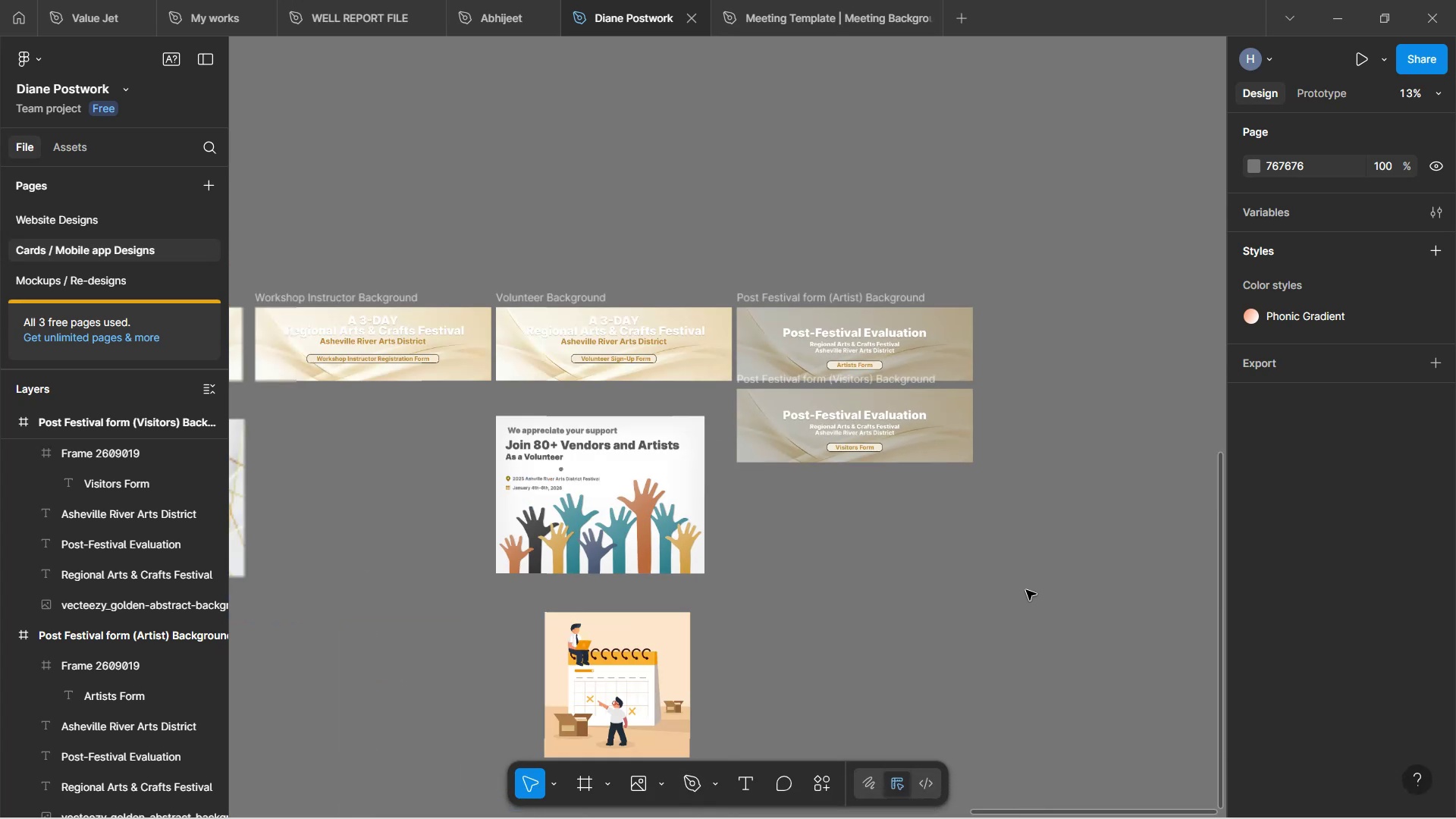 
hold_key(key=ControlLeft, duration=3.94)
 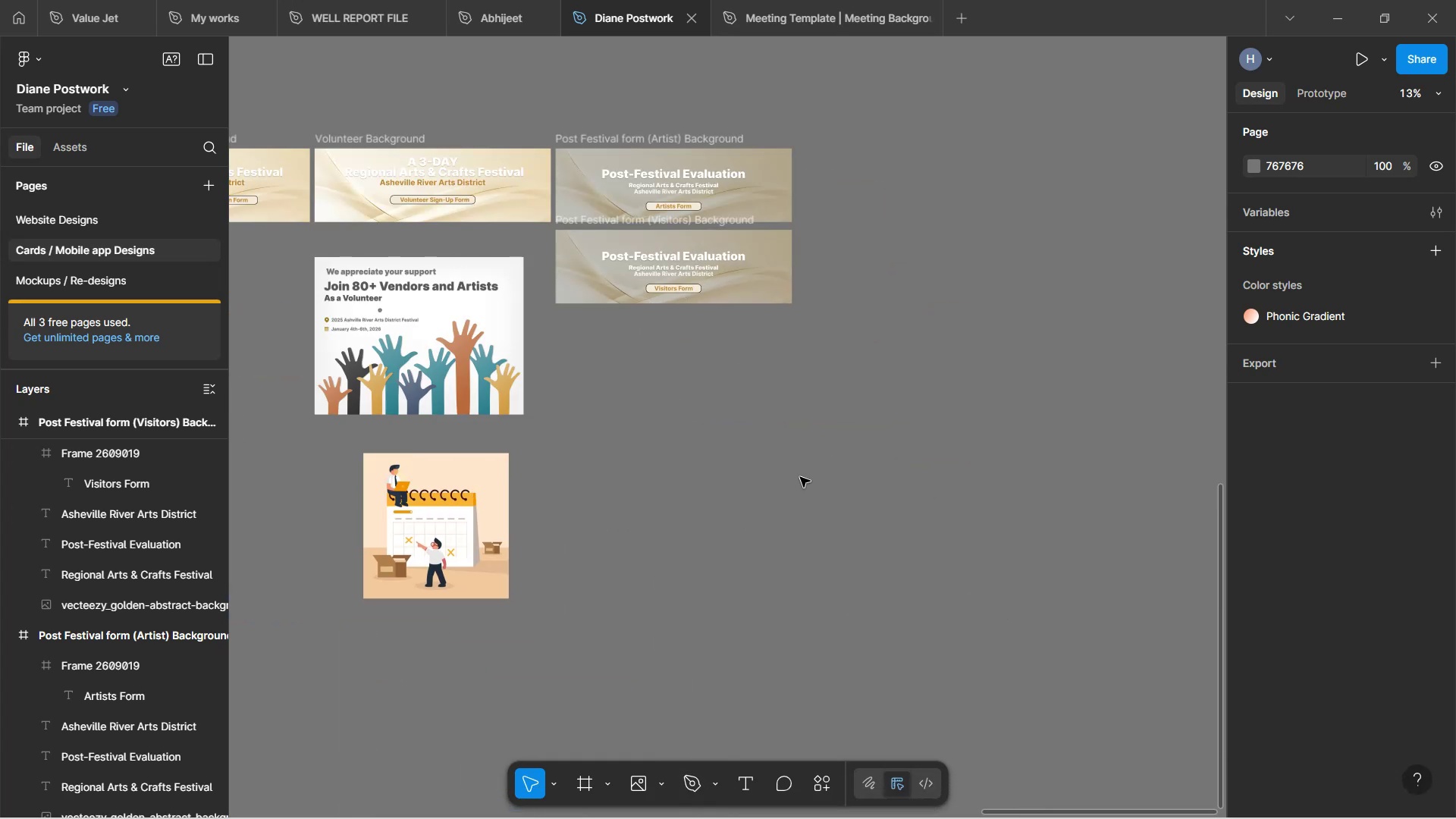 
hold_key(key=Space, duration=0.53)
 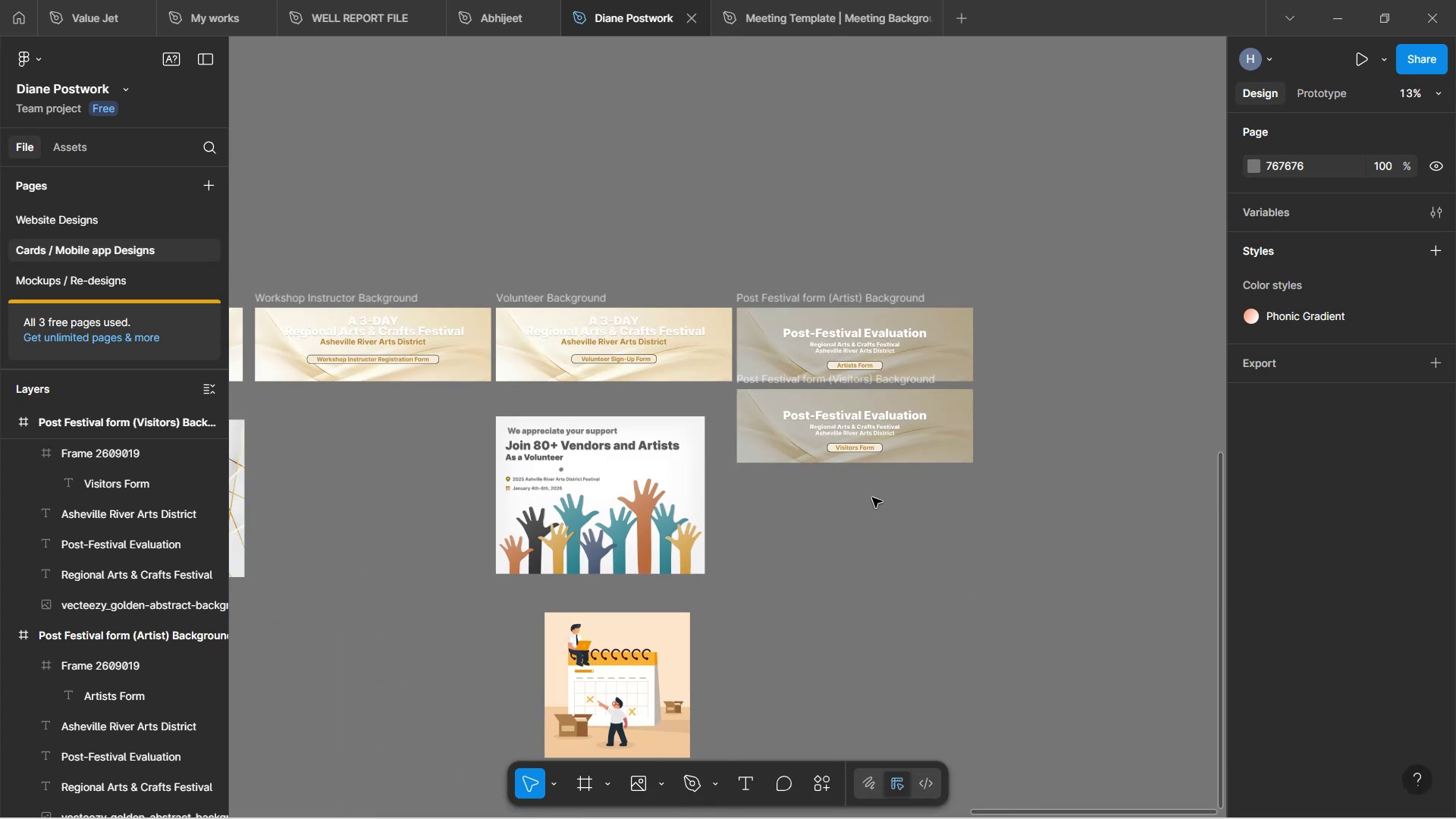 
hold_key(key=Space, duration=0.93)
 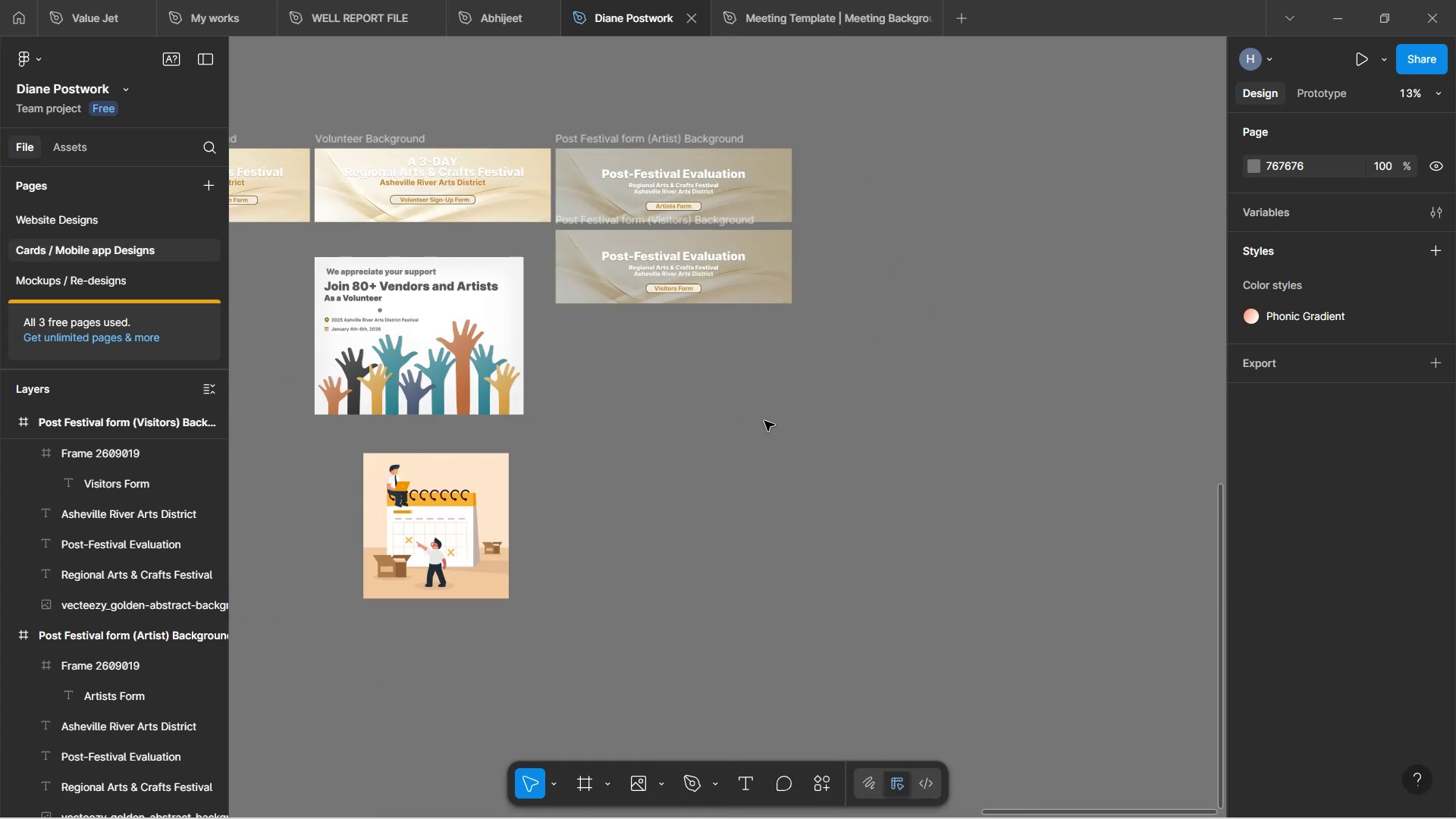 
left_click_drag(start_coordinate=[886, 512], to_coordinate=[704, 353])
 